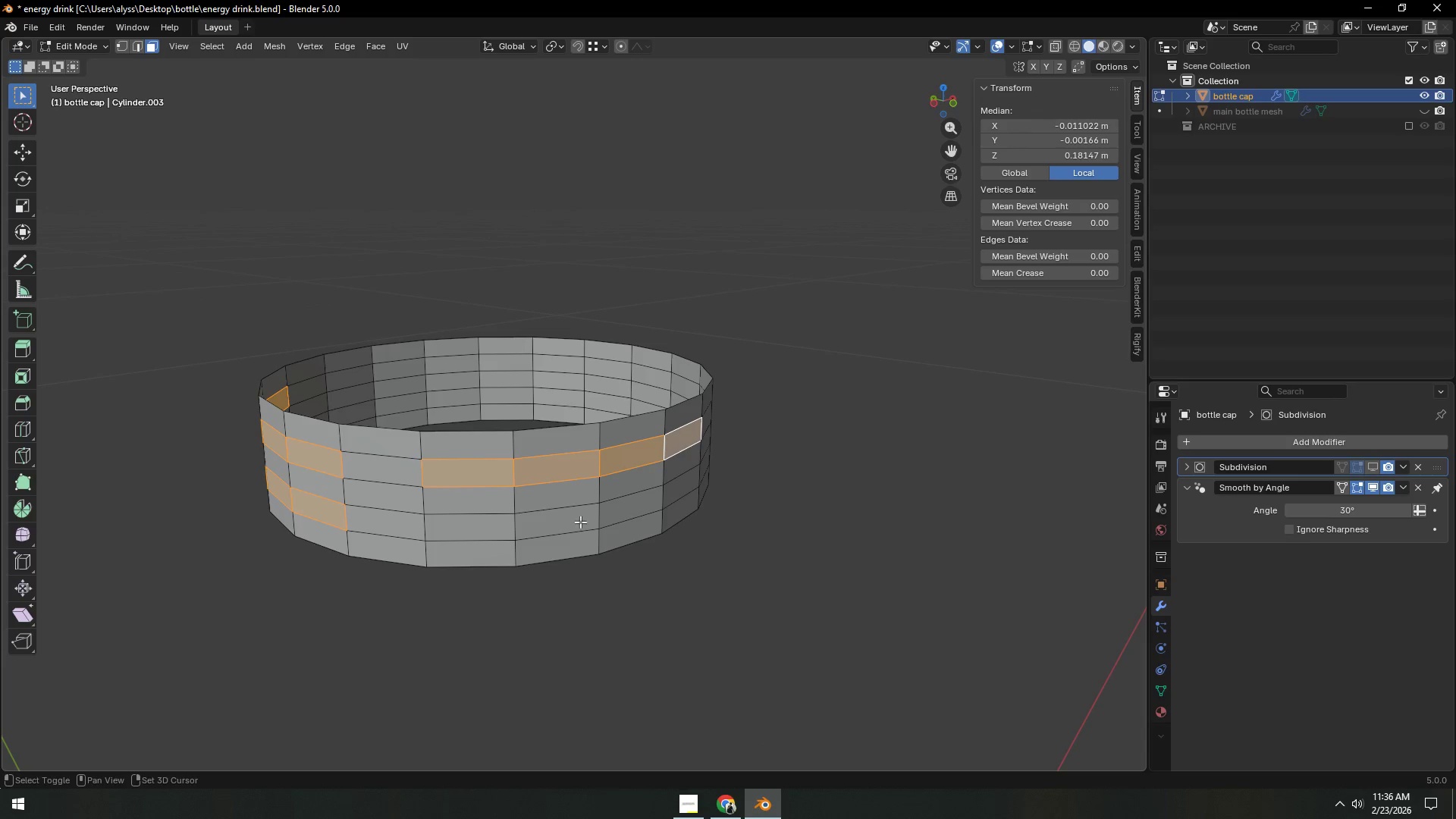 
left_click([481, 532])
 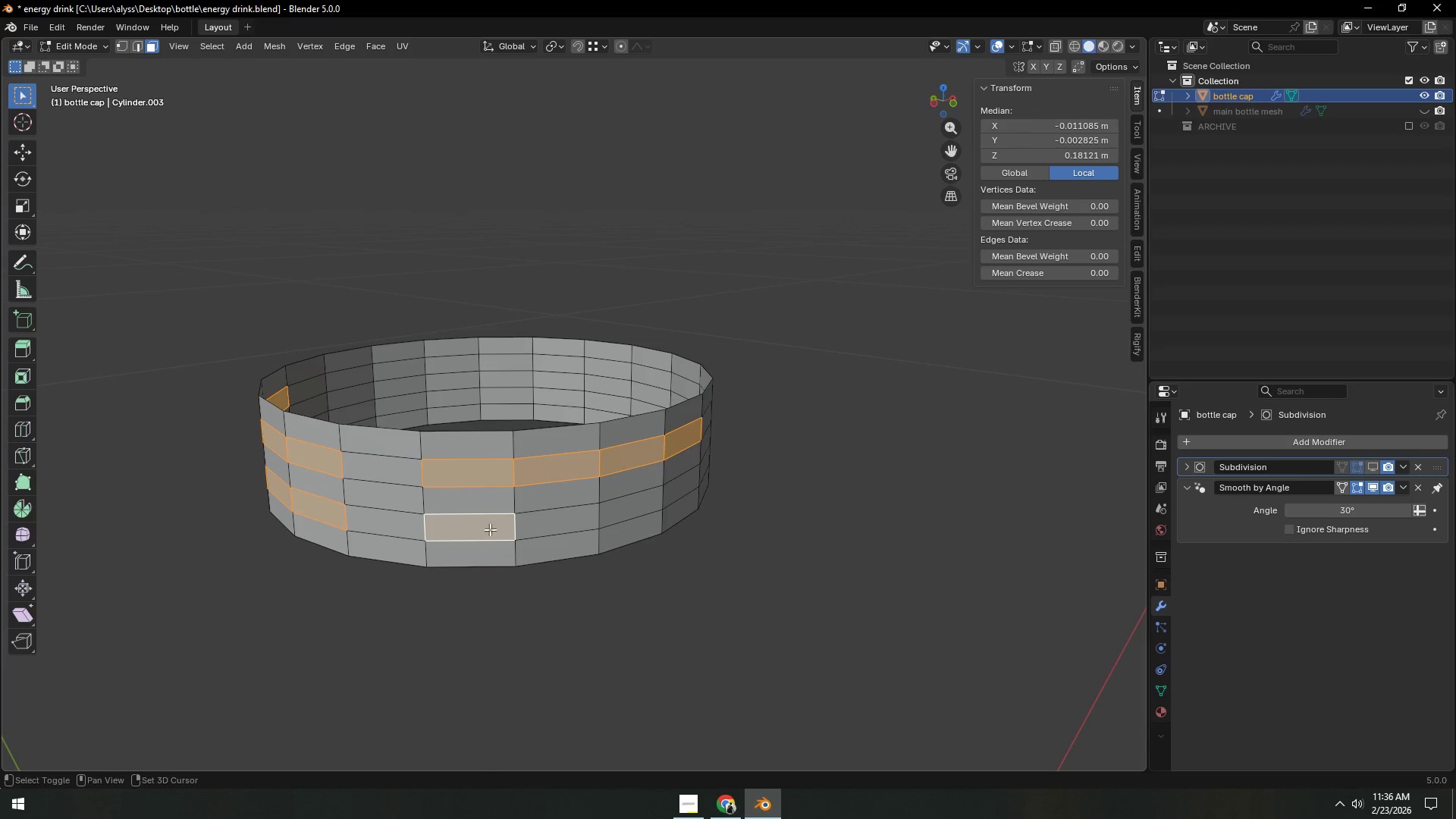 
key(Shift+ShiftLeft)
 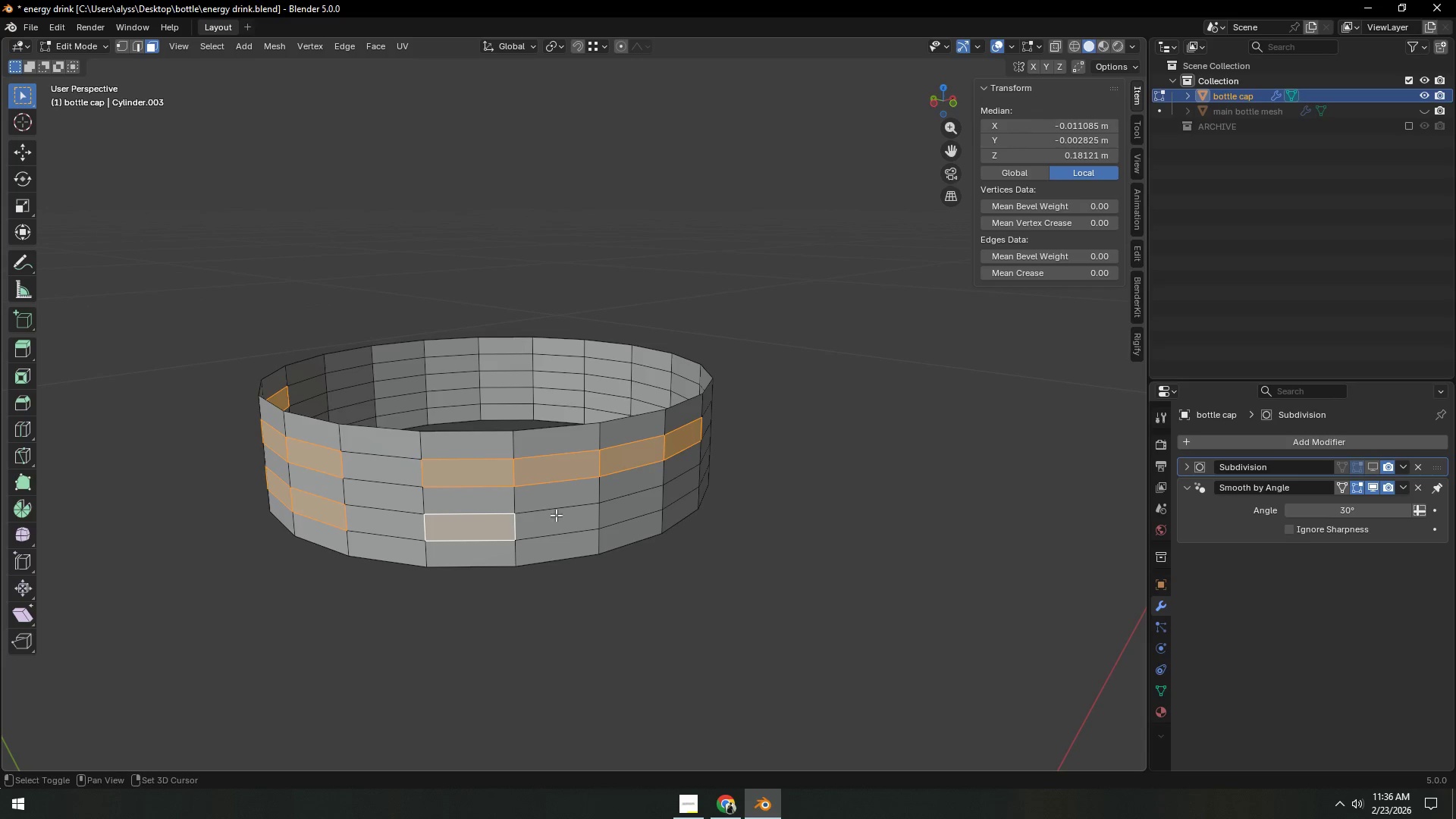 
key(Shift+ShiftLeft)
 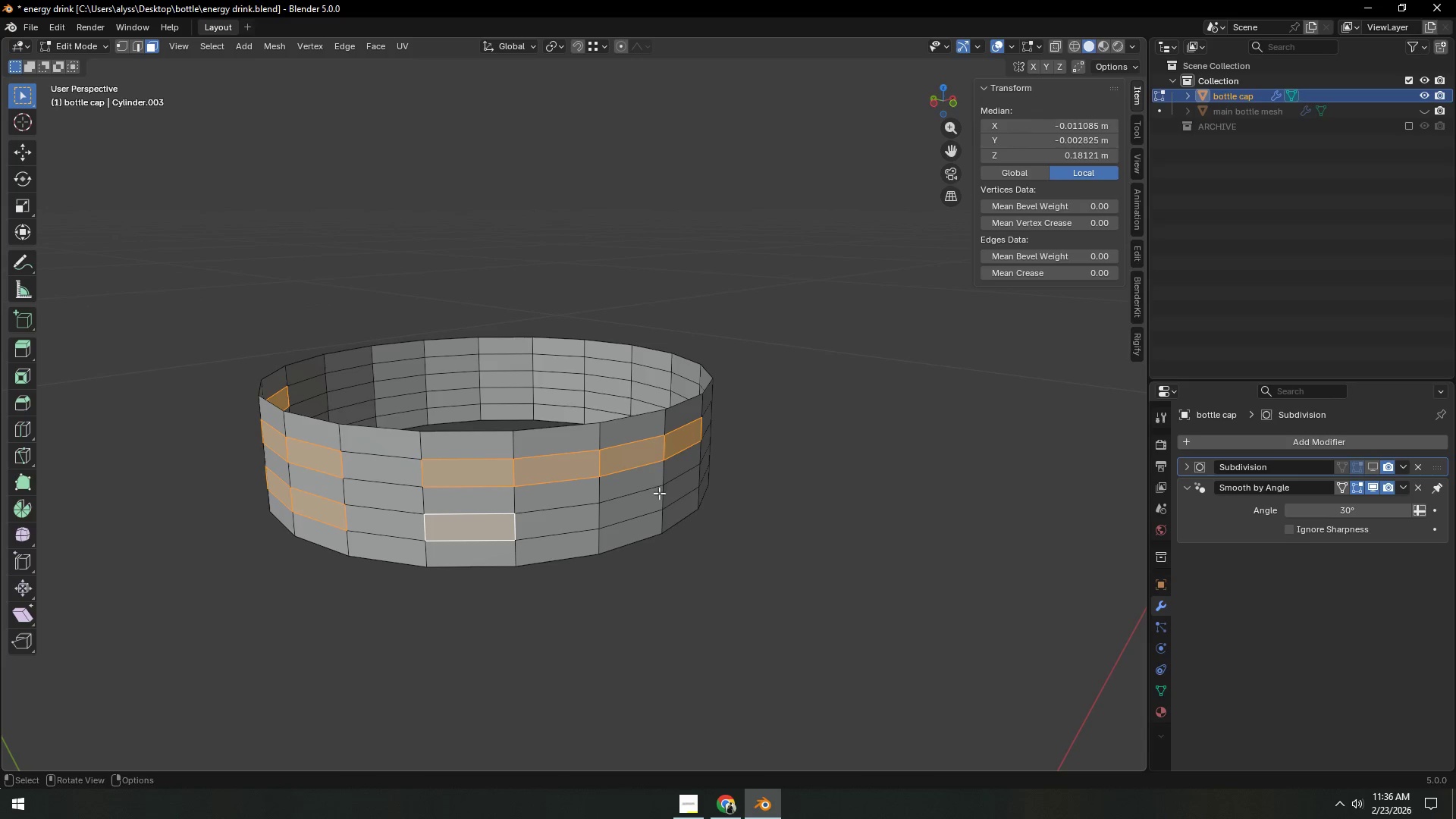 
hold_key(key=ControlLeft, duration=0.44)
left_click([675, 489])
 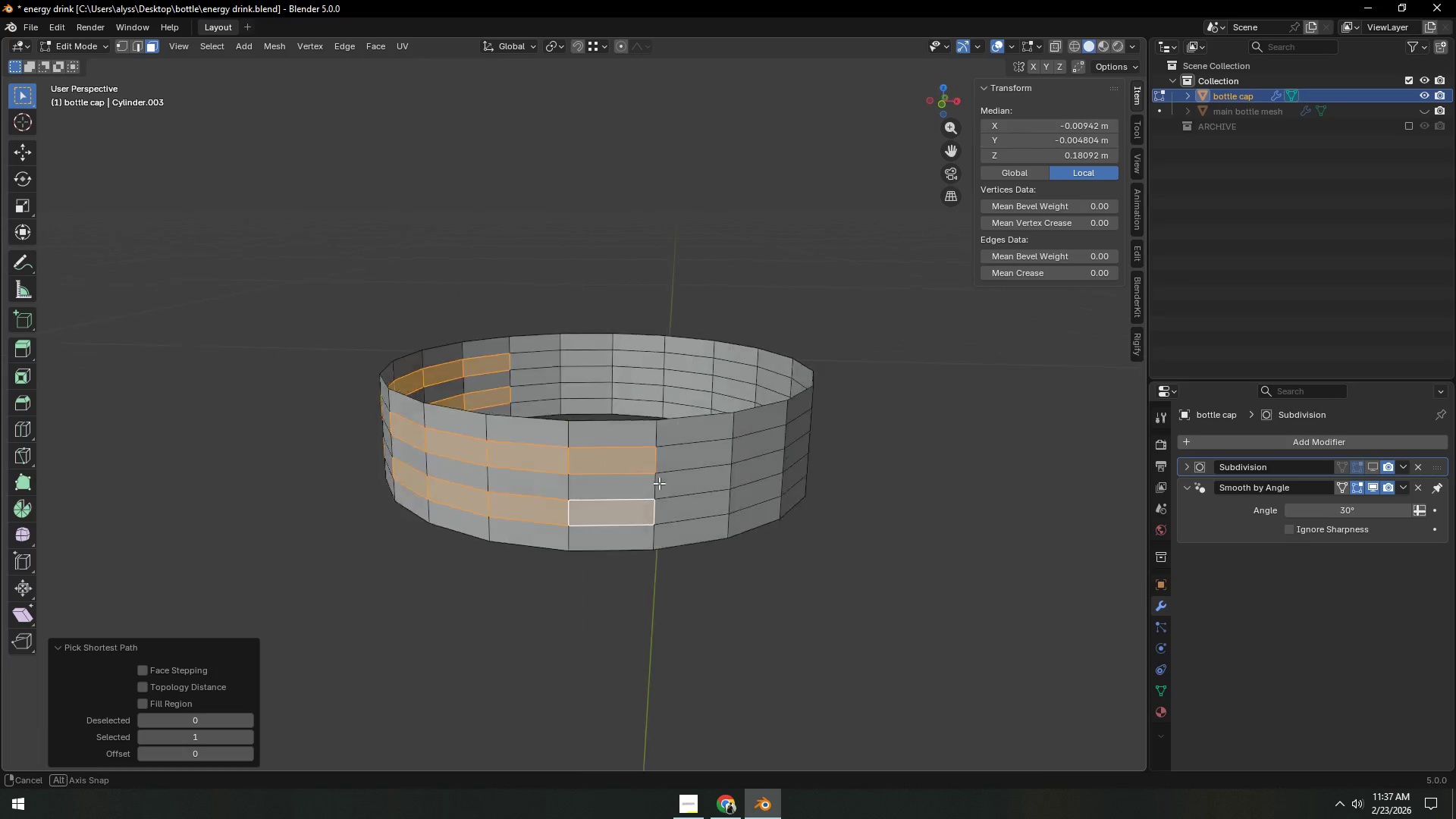 
hold_key(key=ShiftLeft, duration=1.03)
 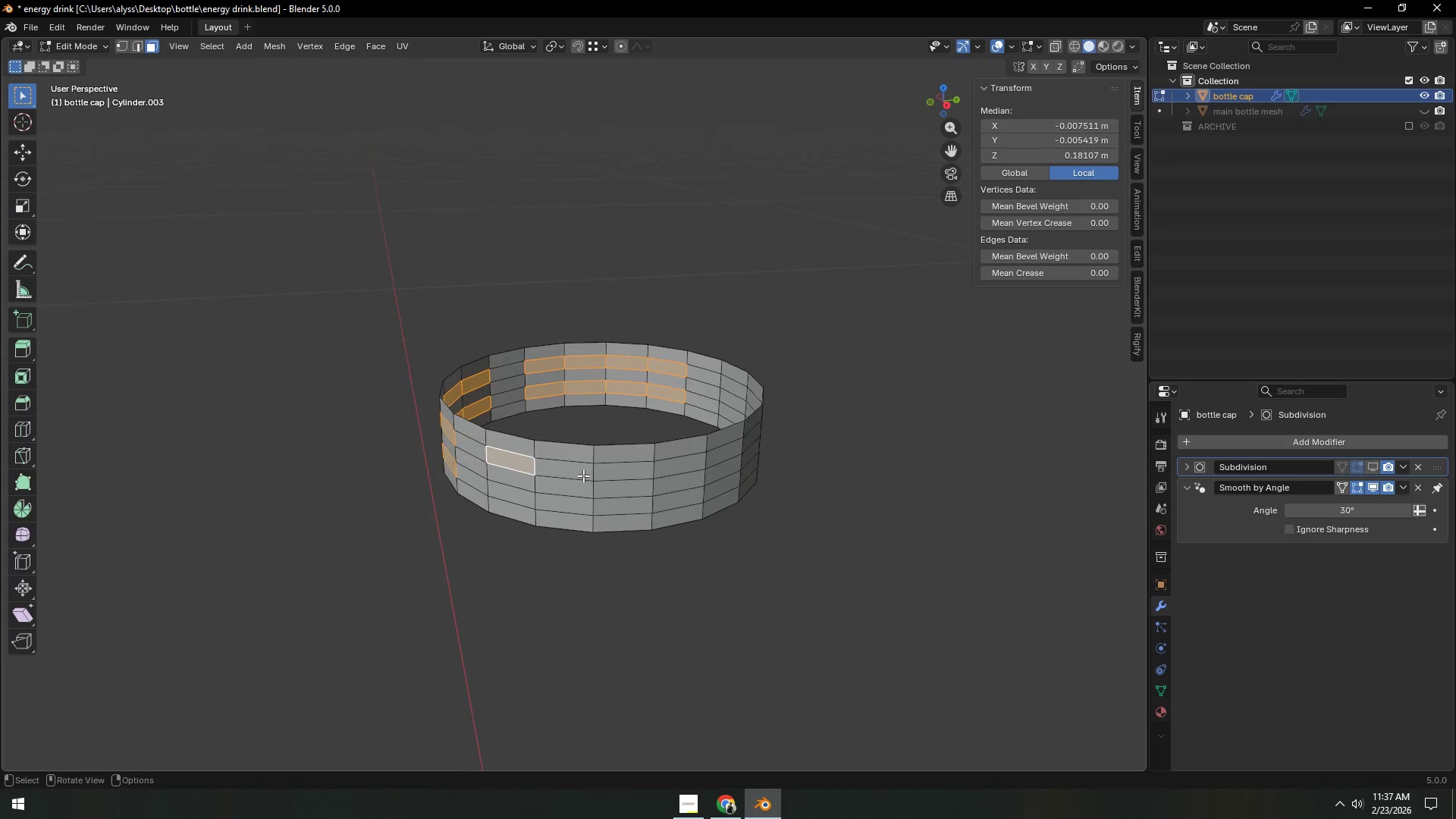 
scroll: coordinate [689, 490], scroll_direction: down, amount: 2.0
 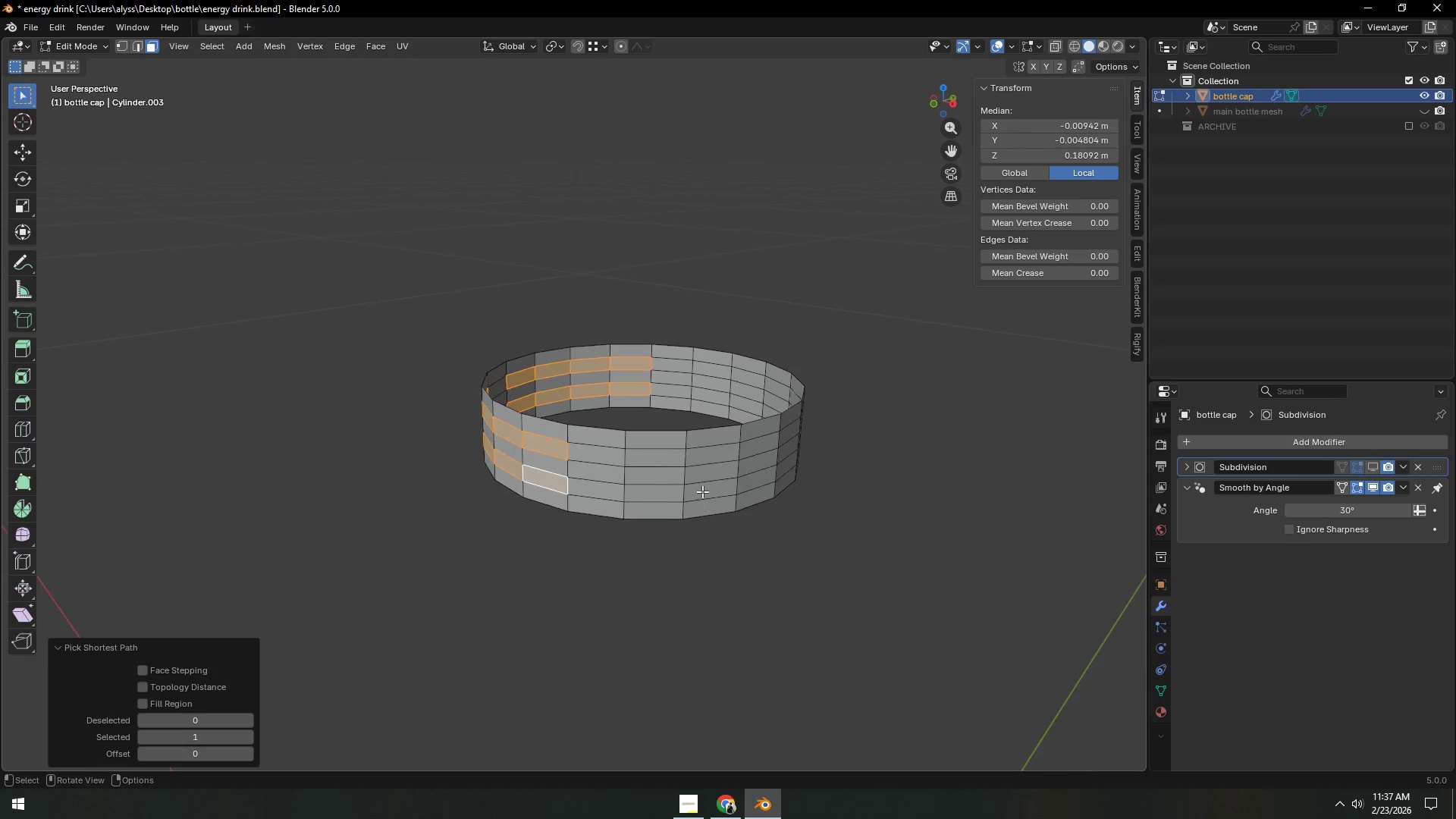 
left_click([569, 469])
 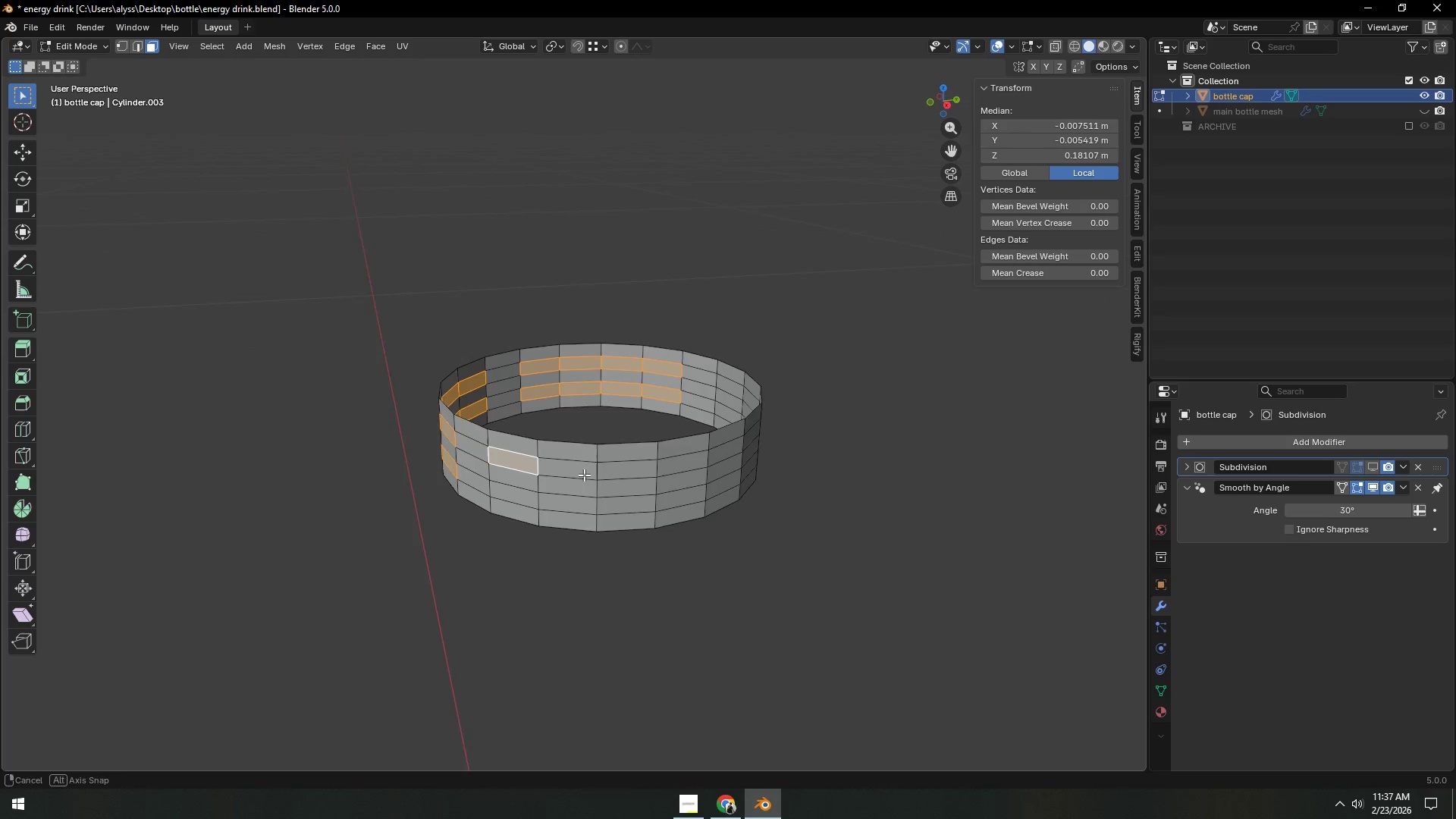 
hold_key(key=ControlLeft, duration=0.34)
left_click([675, 469])
 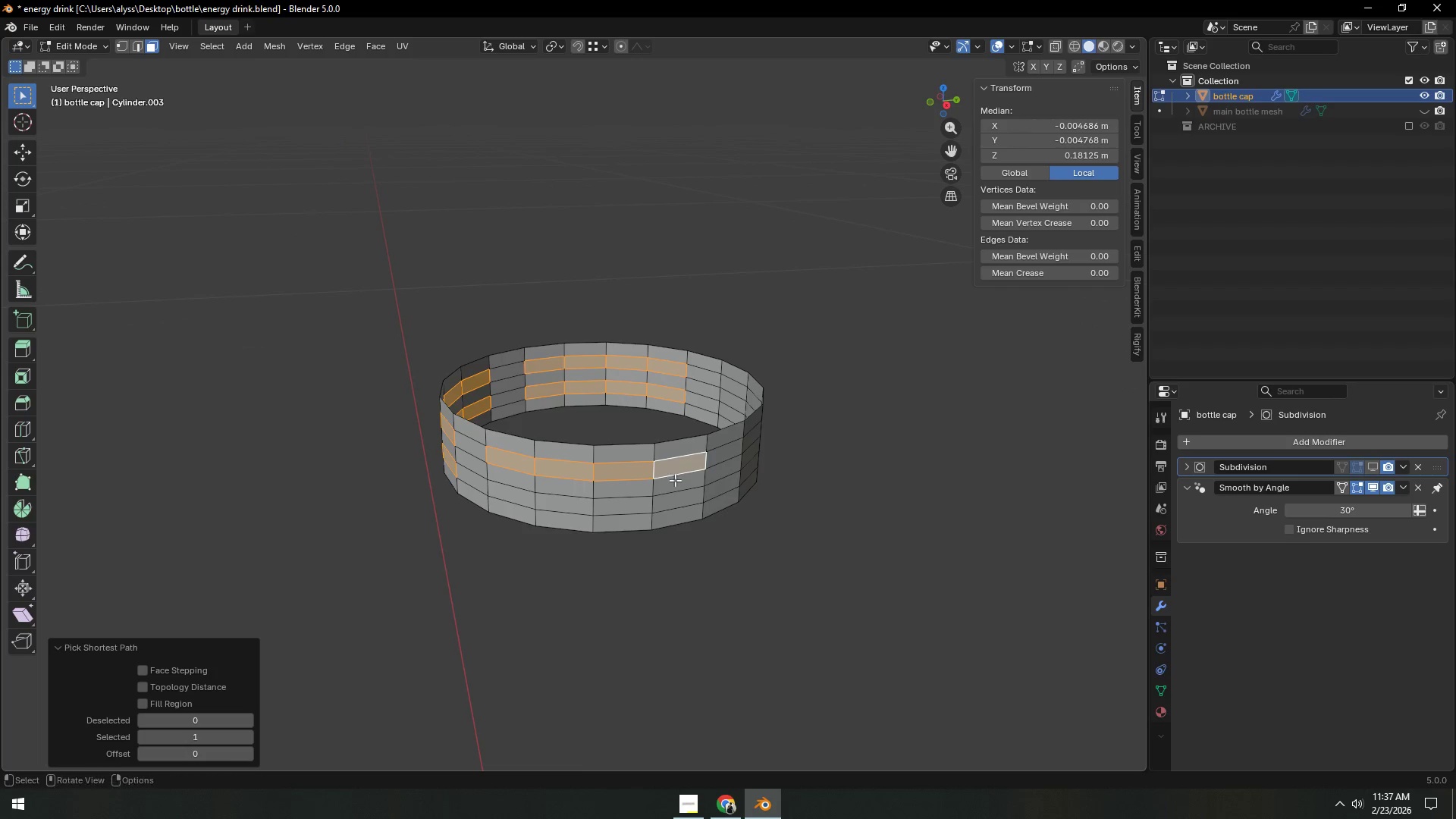 
hold_key(key=ShiftLeft, duration=0.34)
double_click([674, 502])
 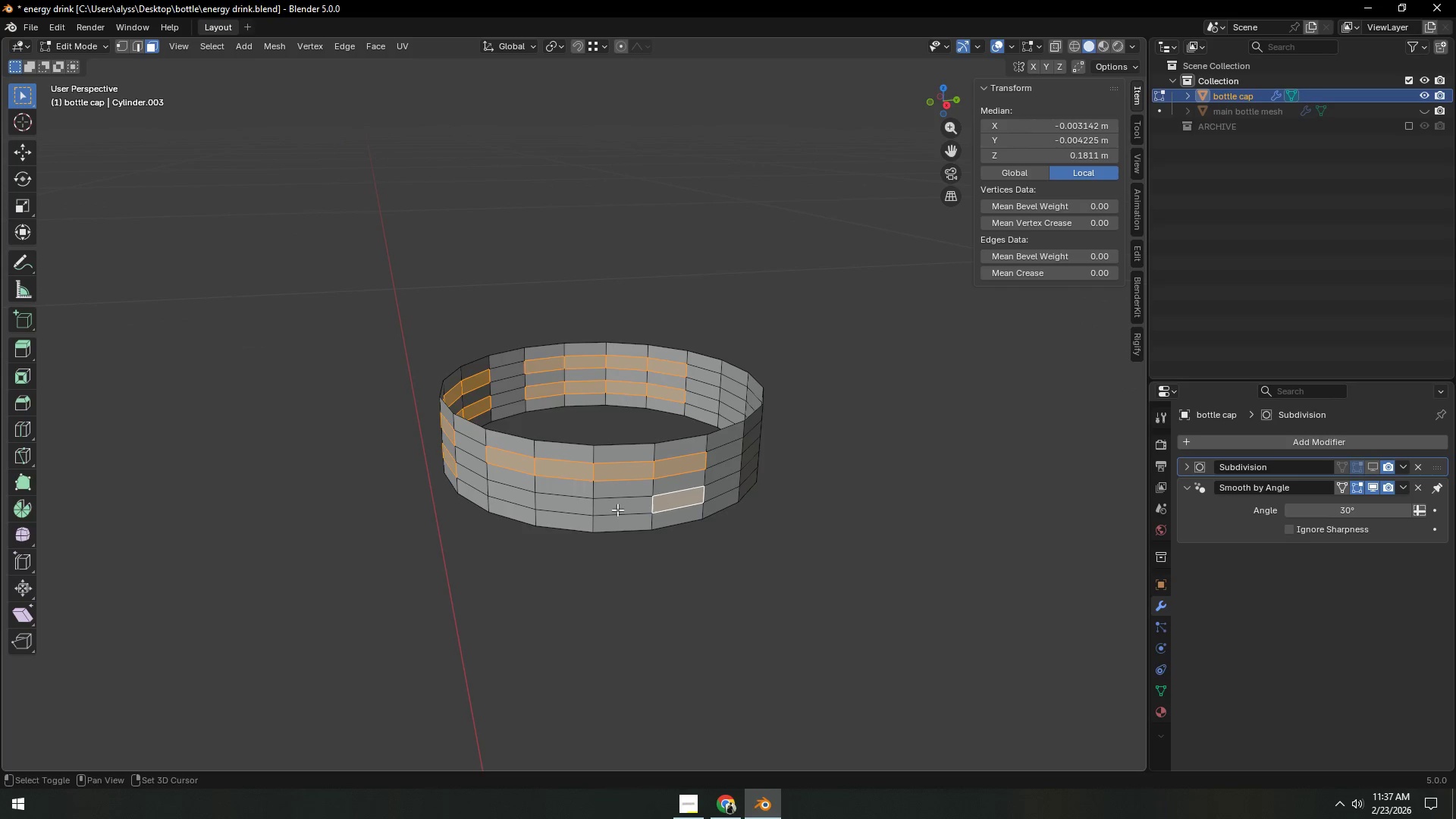 
hold_key(key=ControlLeft, duration=0.61)
left_click([507, 494])
 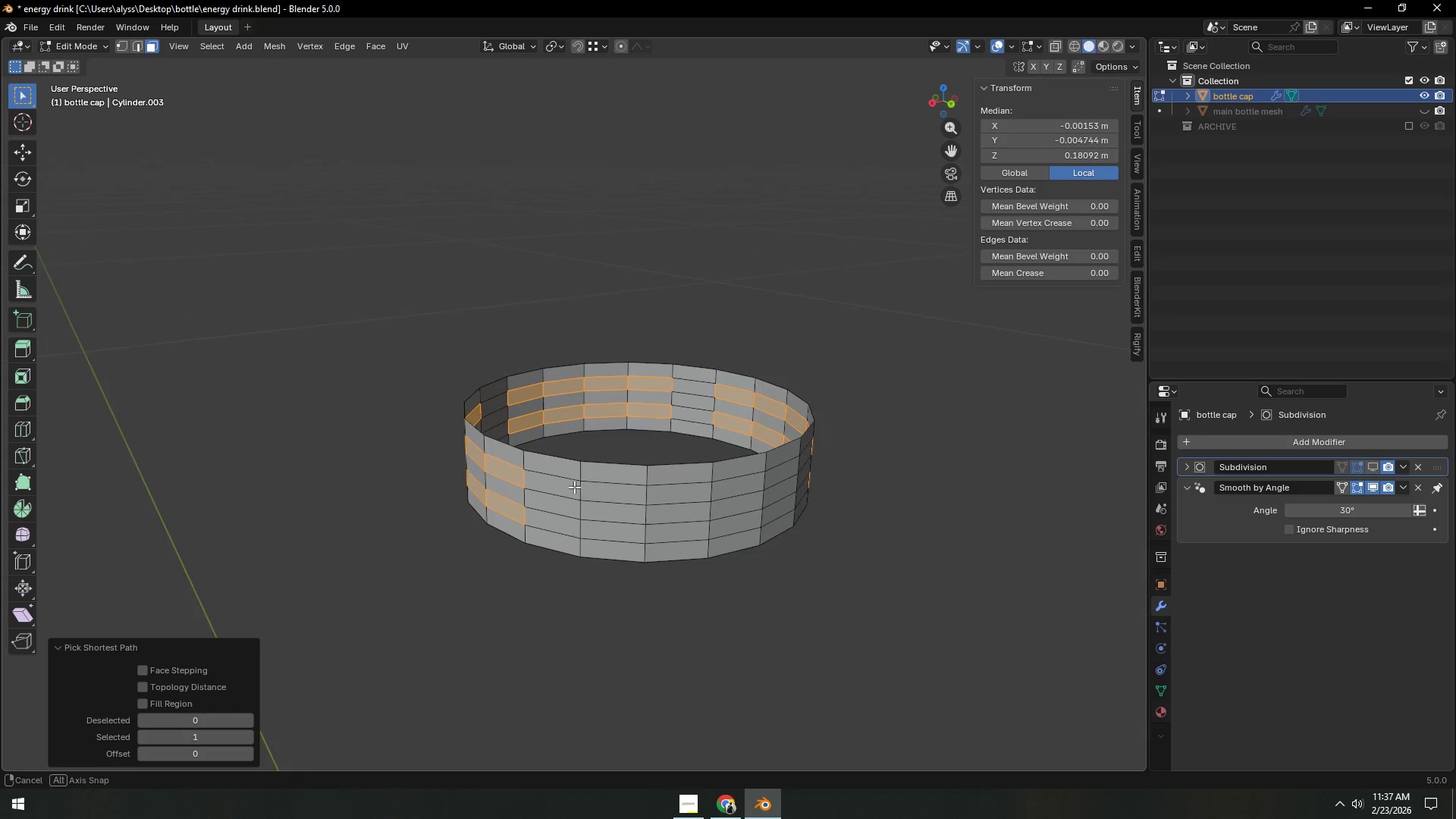 
hold_key(key=ShiftLeft, duration=0.5)
left_click([604, 498])
 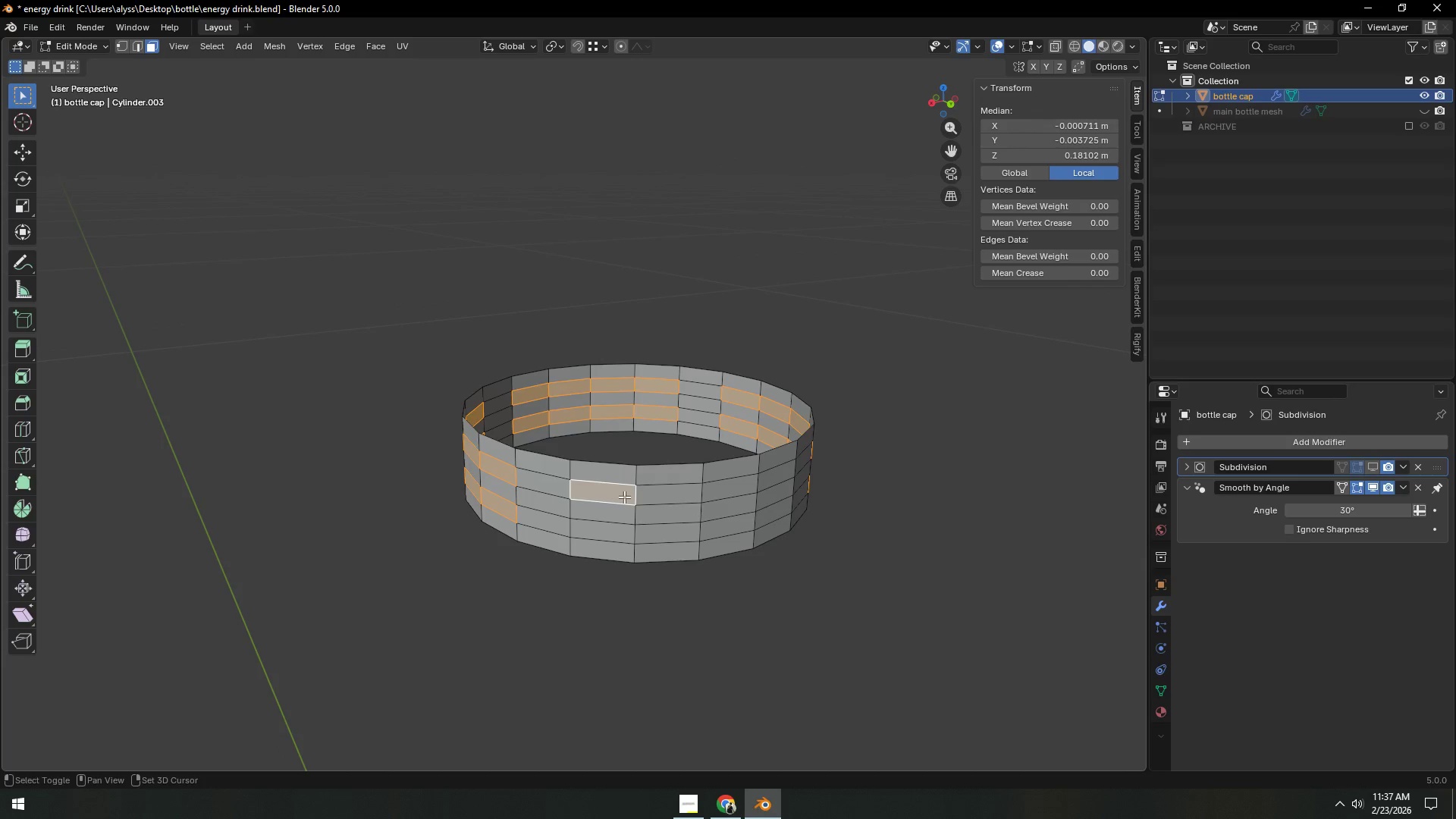 
hold_key(key=ShiftLeft, duration=1.33)
 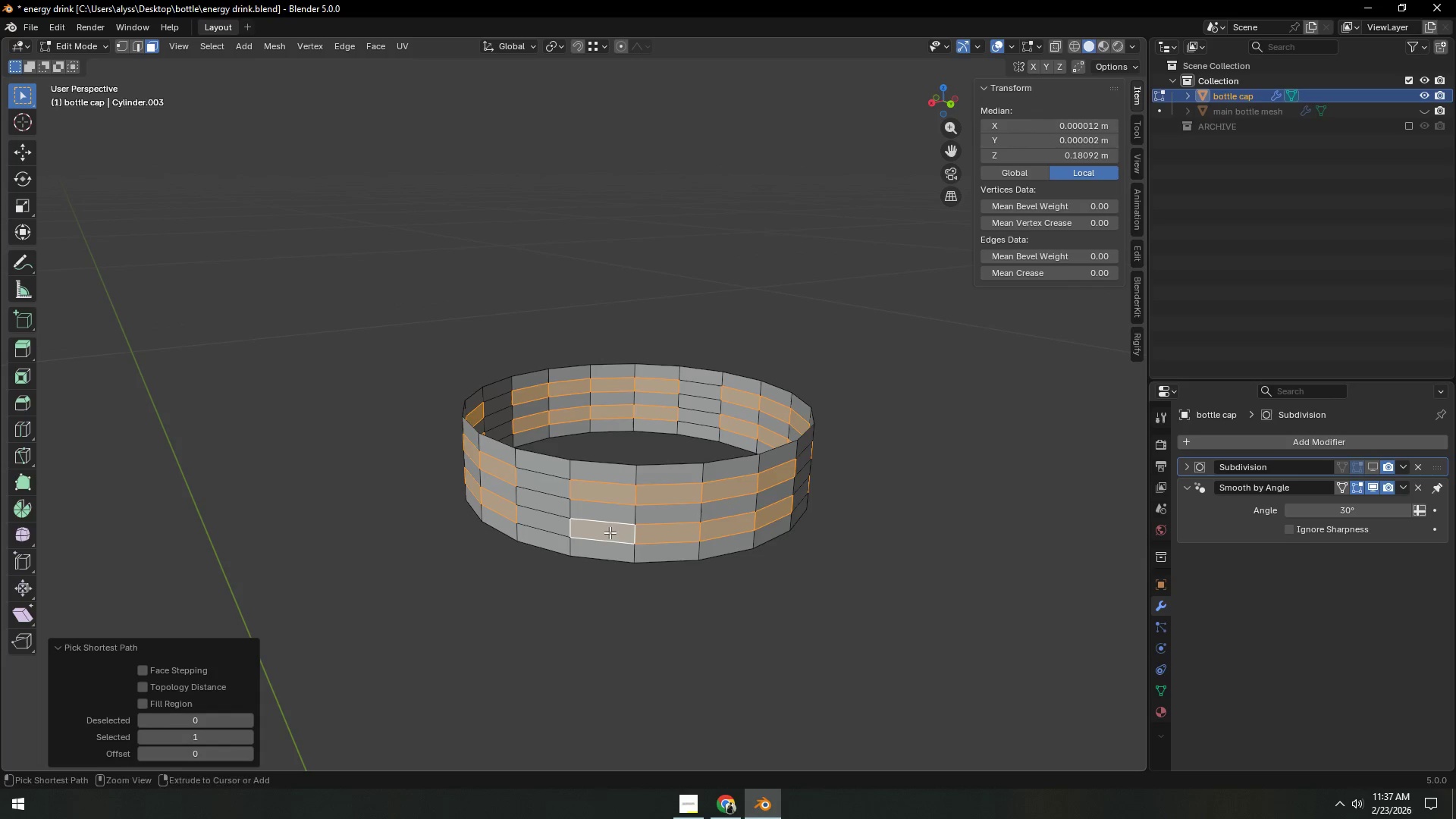 
hold_key(key=ControlLeft, duration=0.44)
 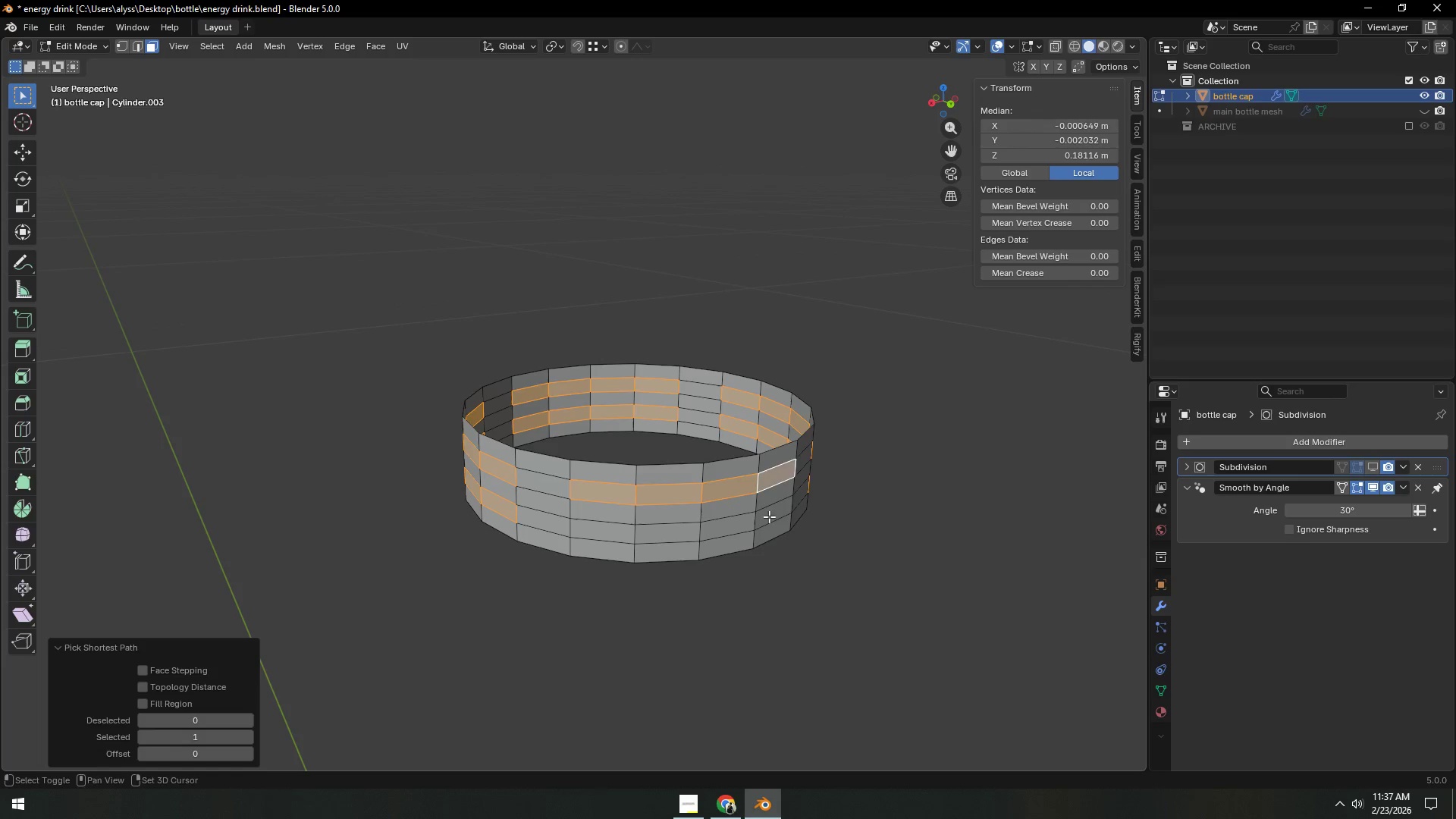 
left_click([769, 516])
 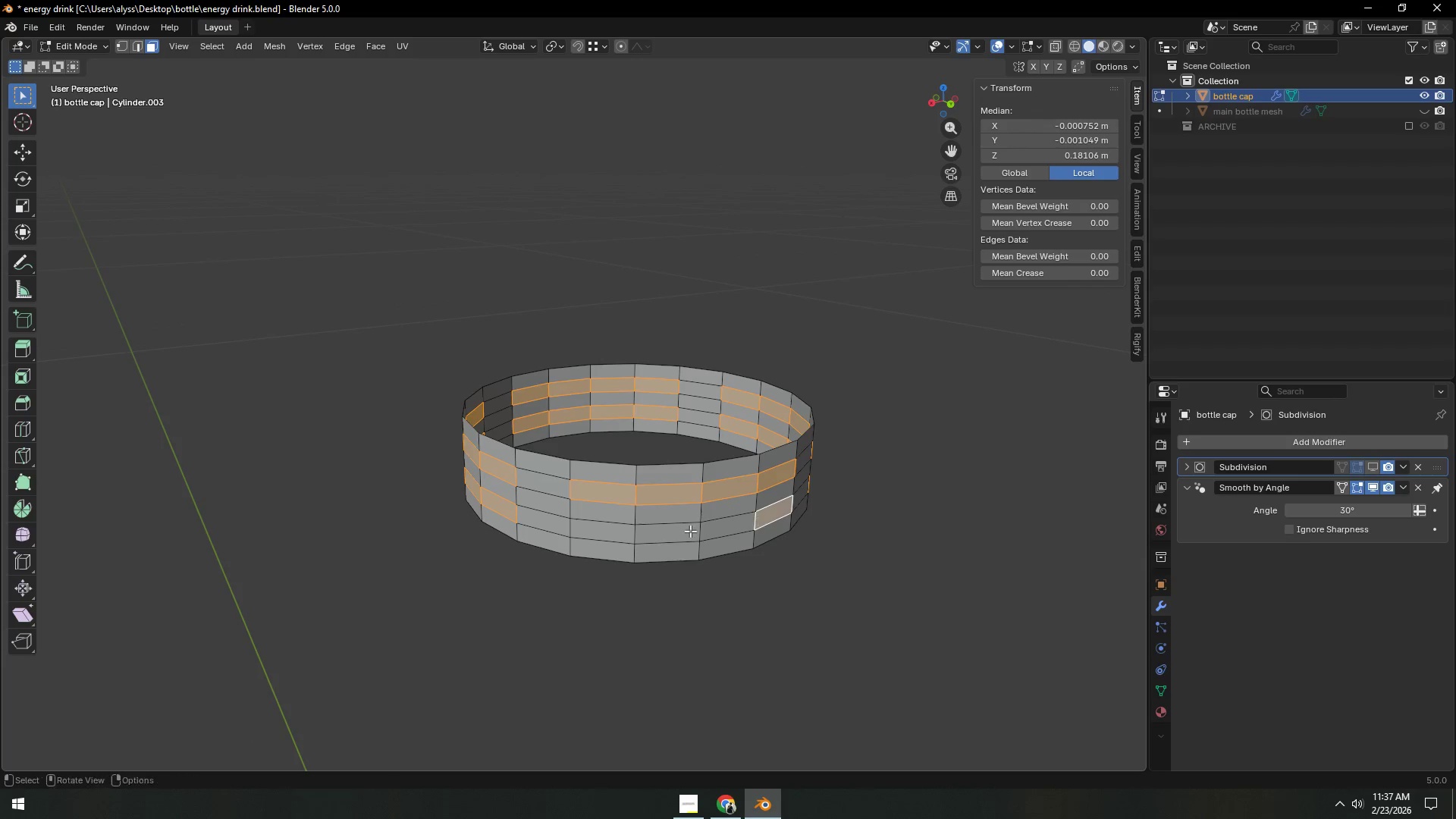 
hold_key(key=ControlLeft, duration=0.44)
left_click([608, 534])
 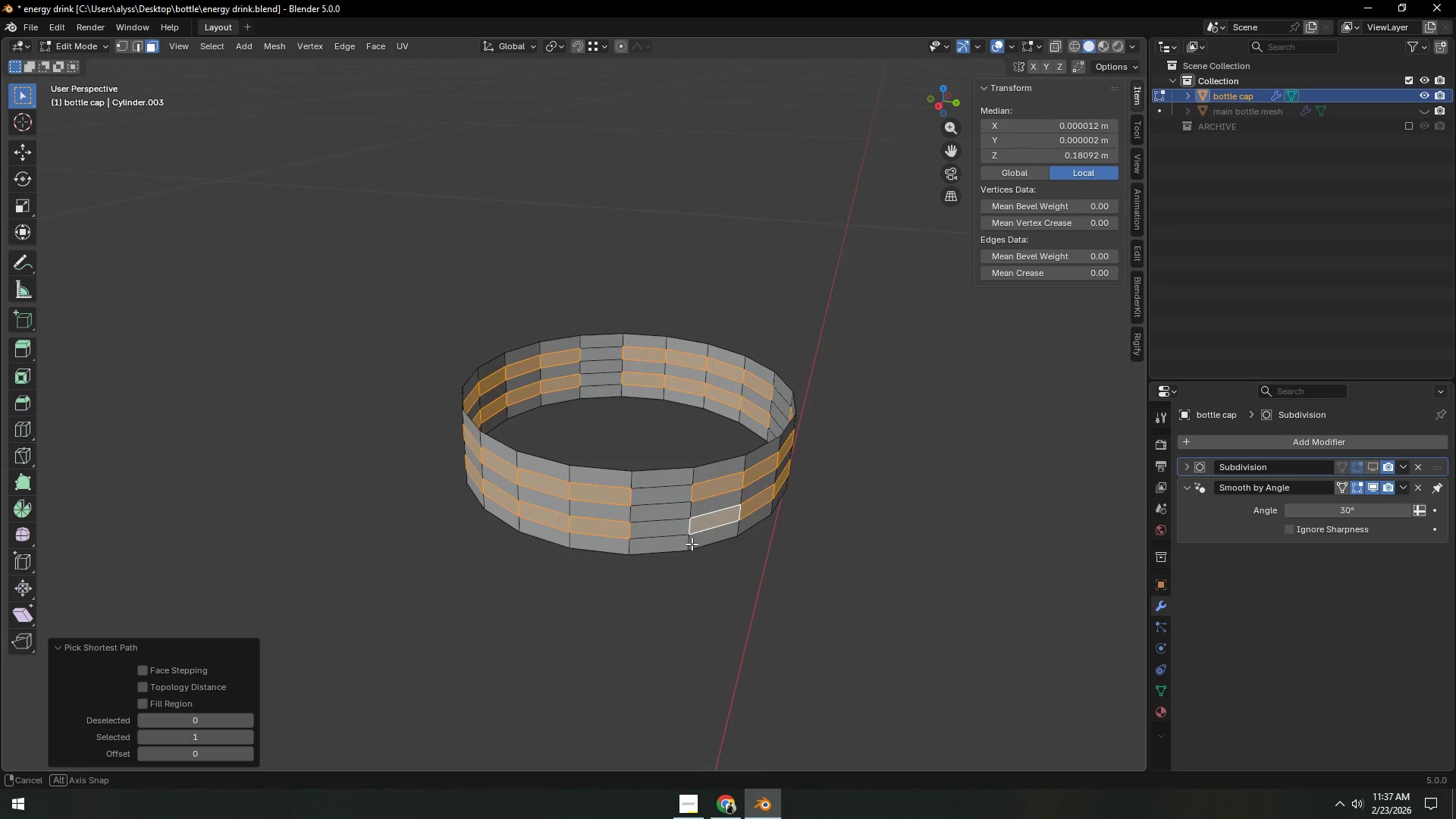 
key(Shift+ShiftLeft)
 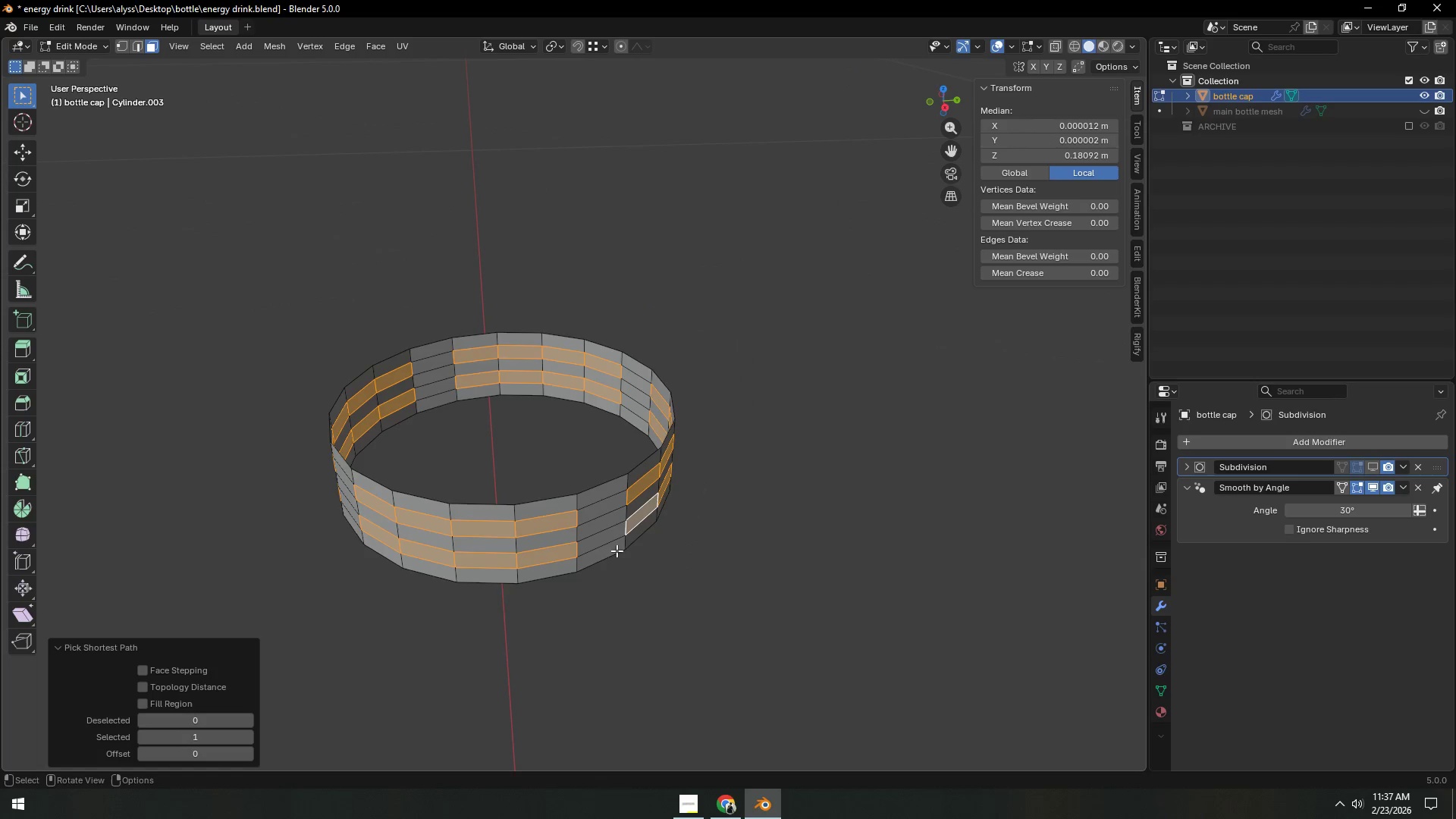 
scroll: coordinate [642, 560], scroll_direction: up, amount: 3.0
 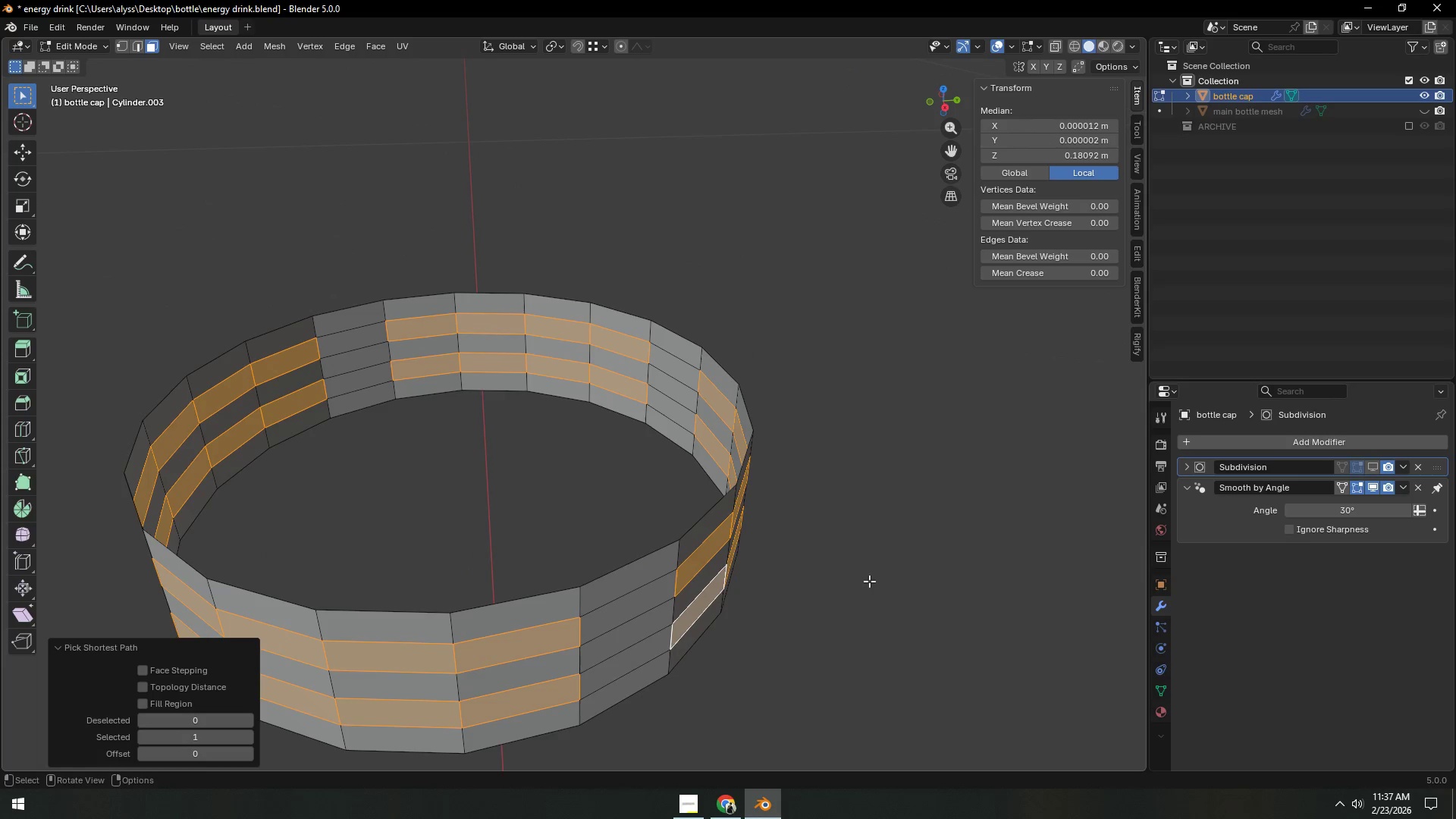 
type(ii)
 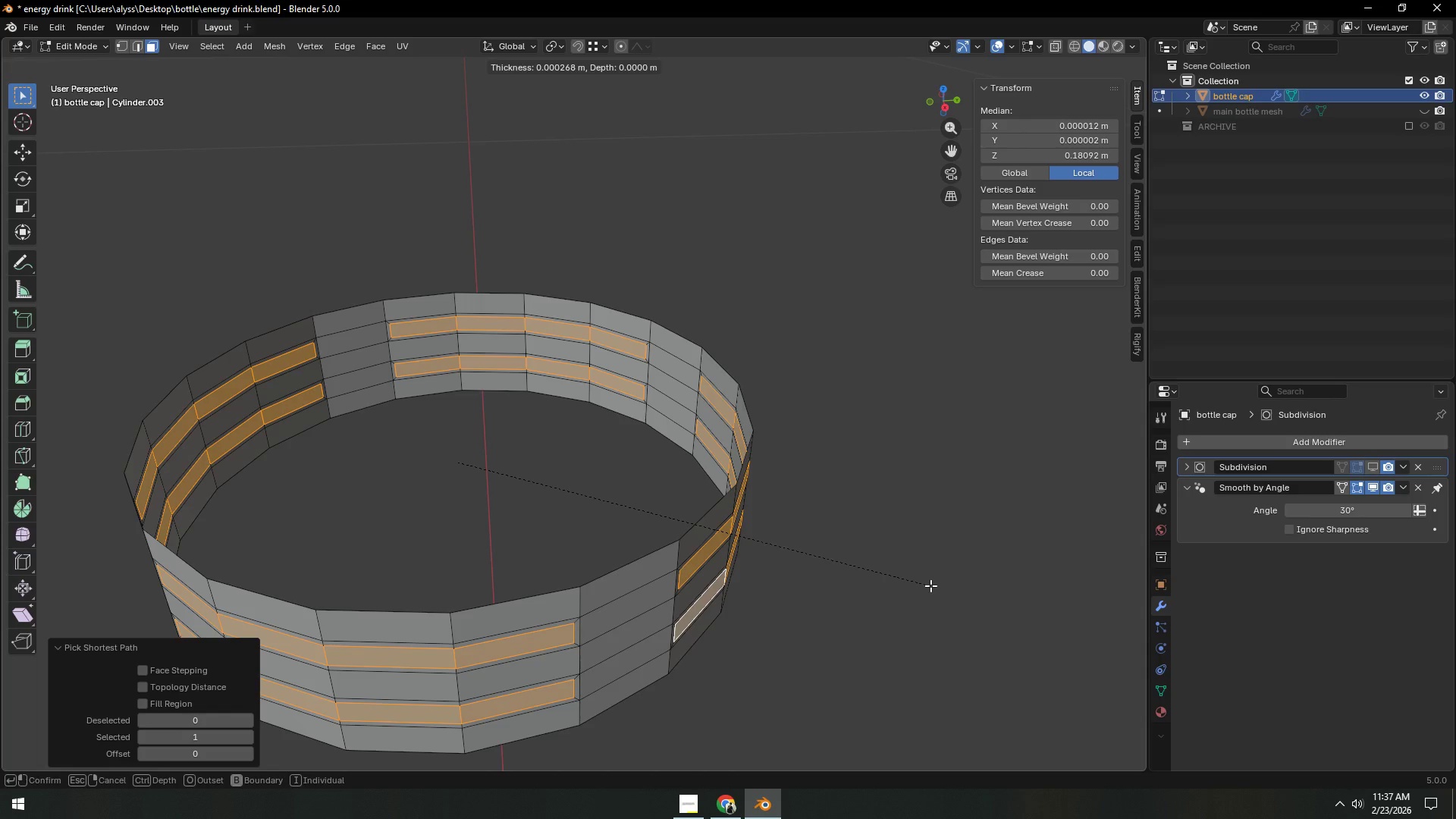 
left_click([930, 585])
 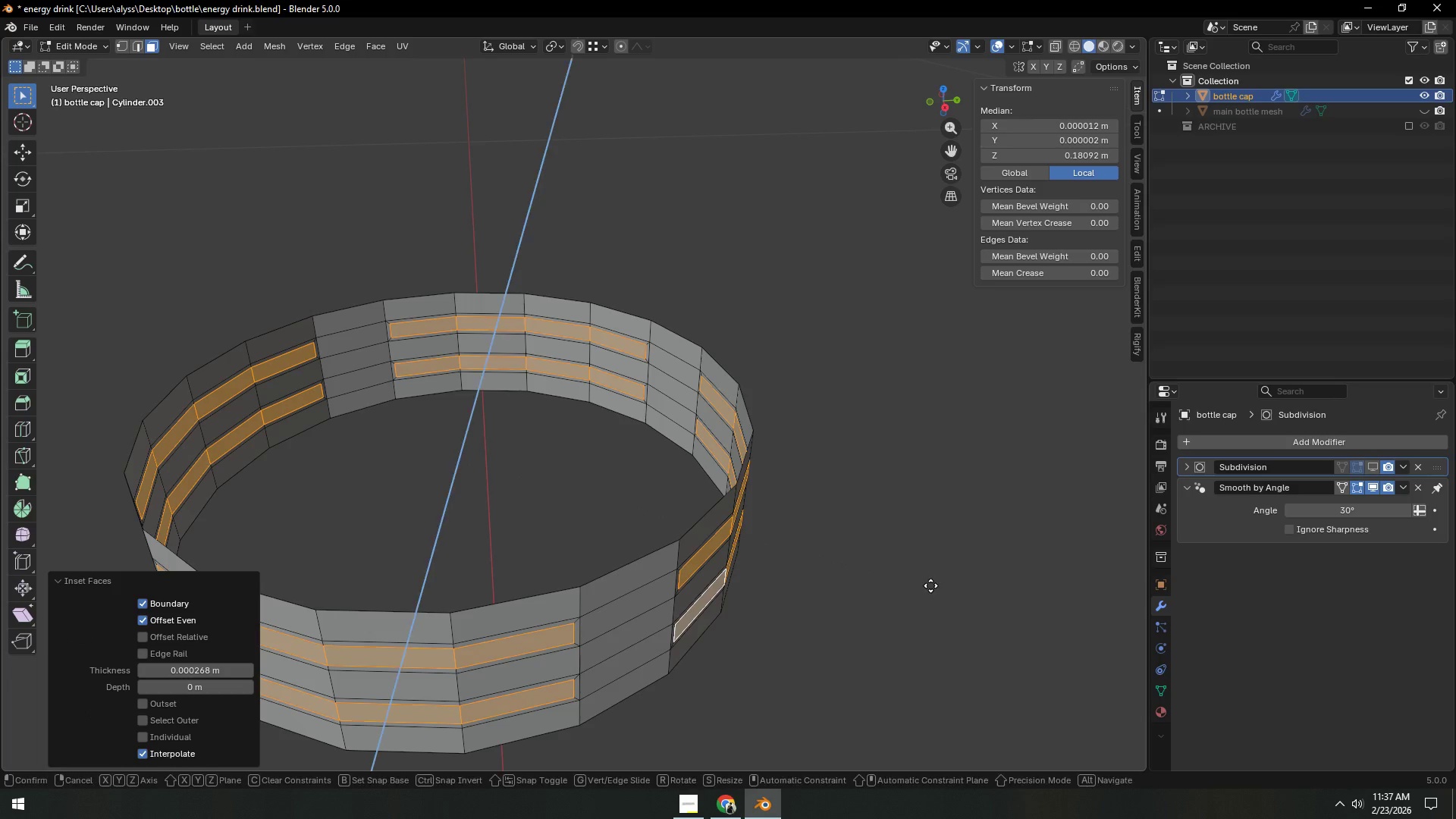 
key(E)
 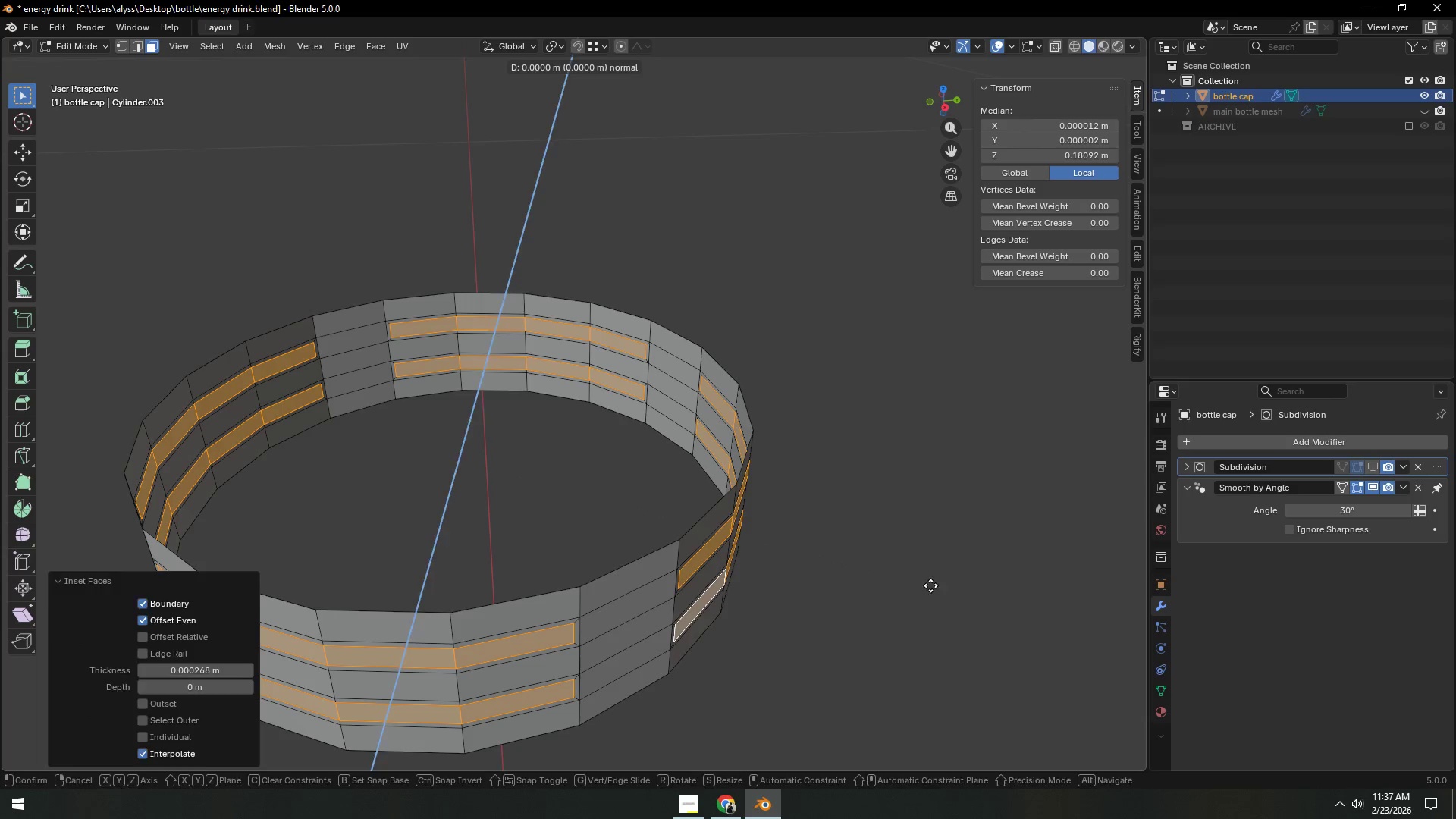 
right_click([930, 585])
 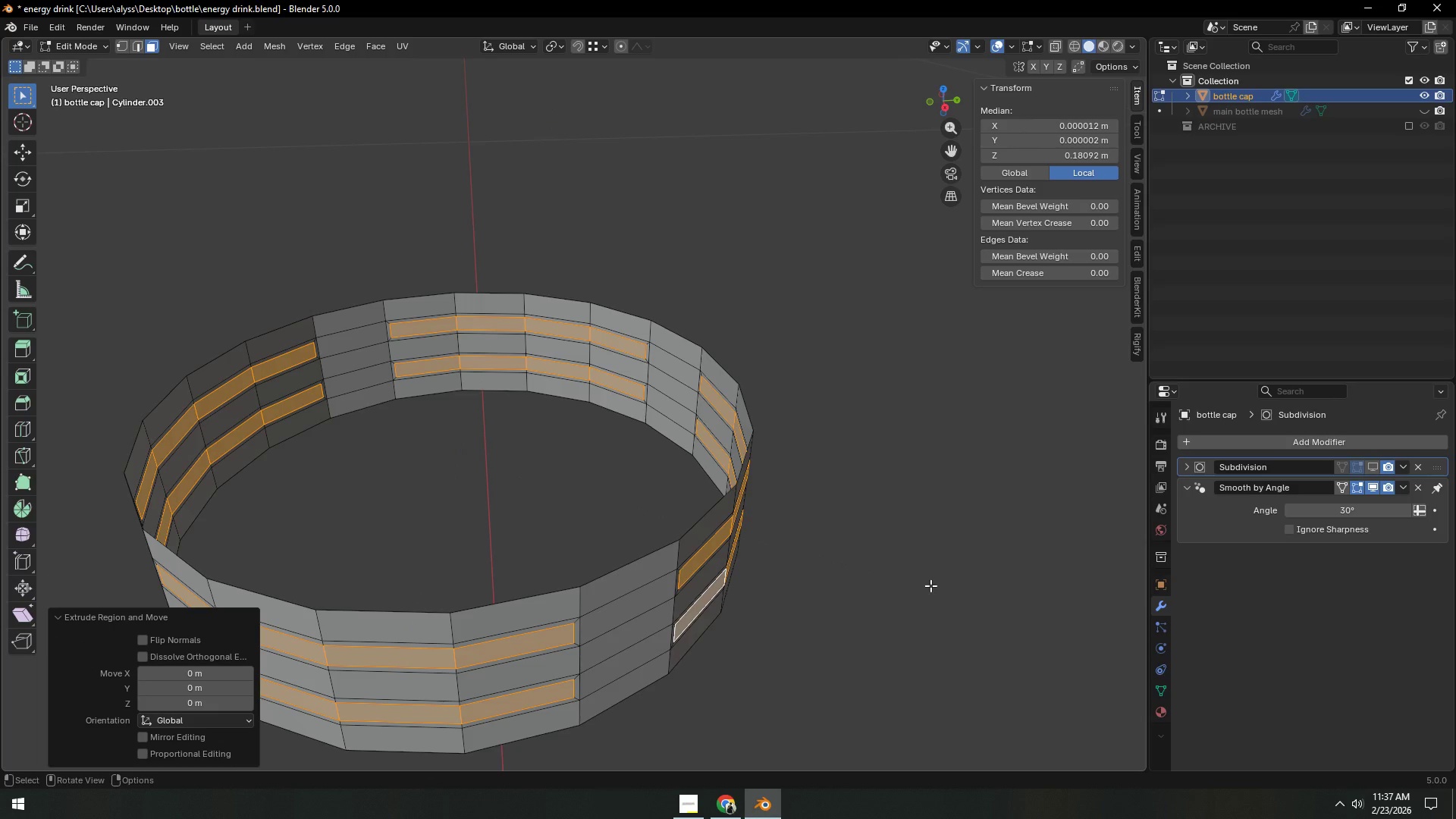 
type(sZ)
 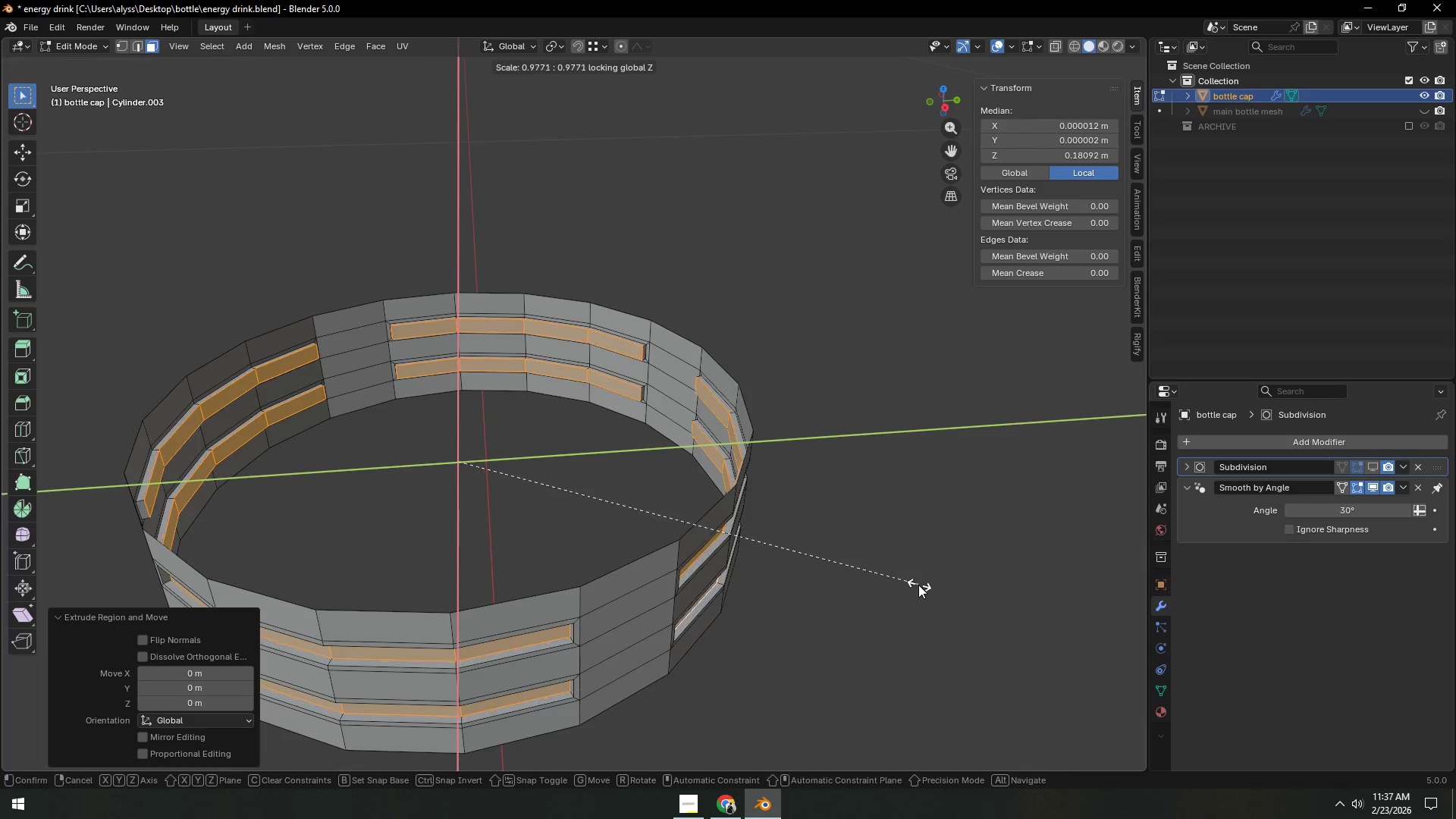 
wait(5.91)
 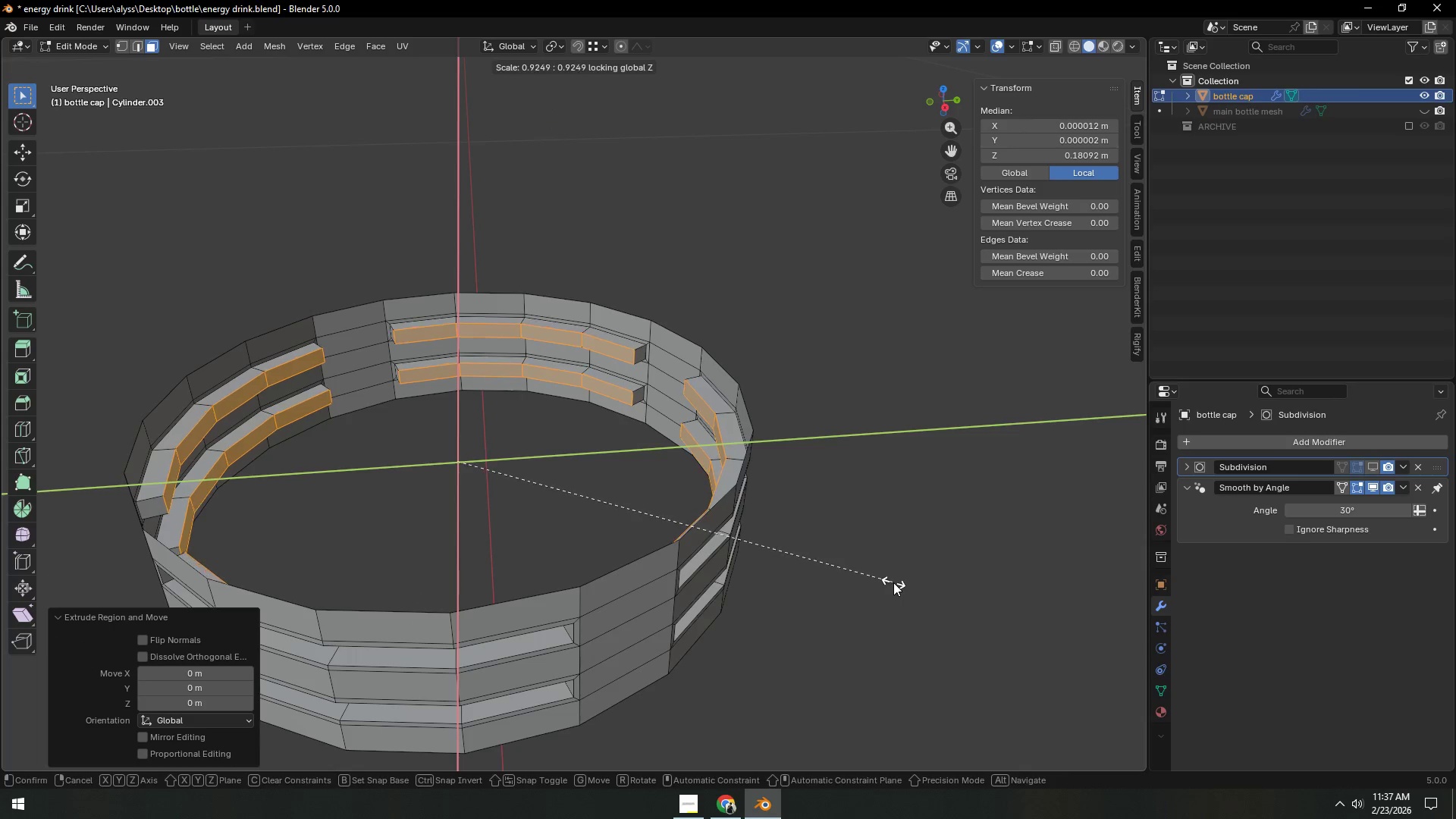 
left_click([886, 582])
 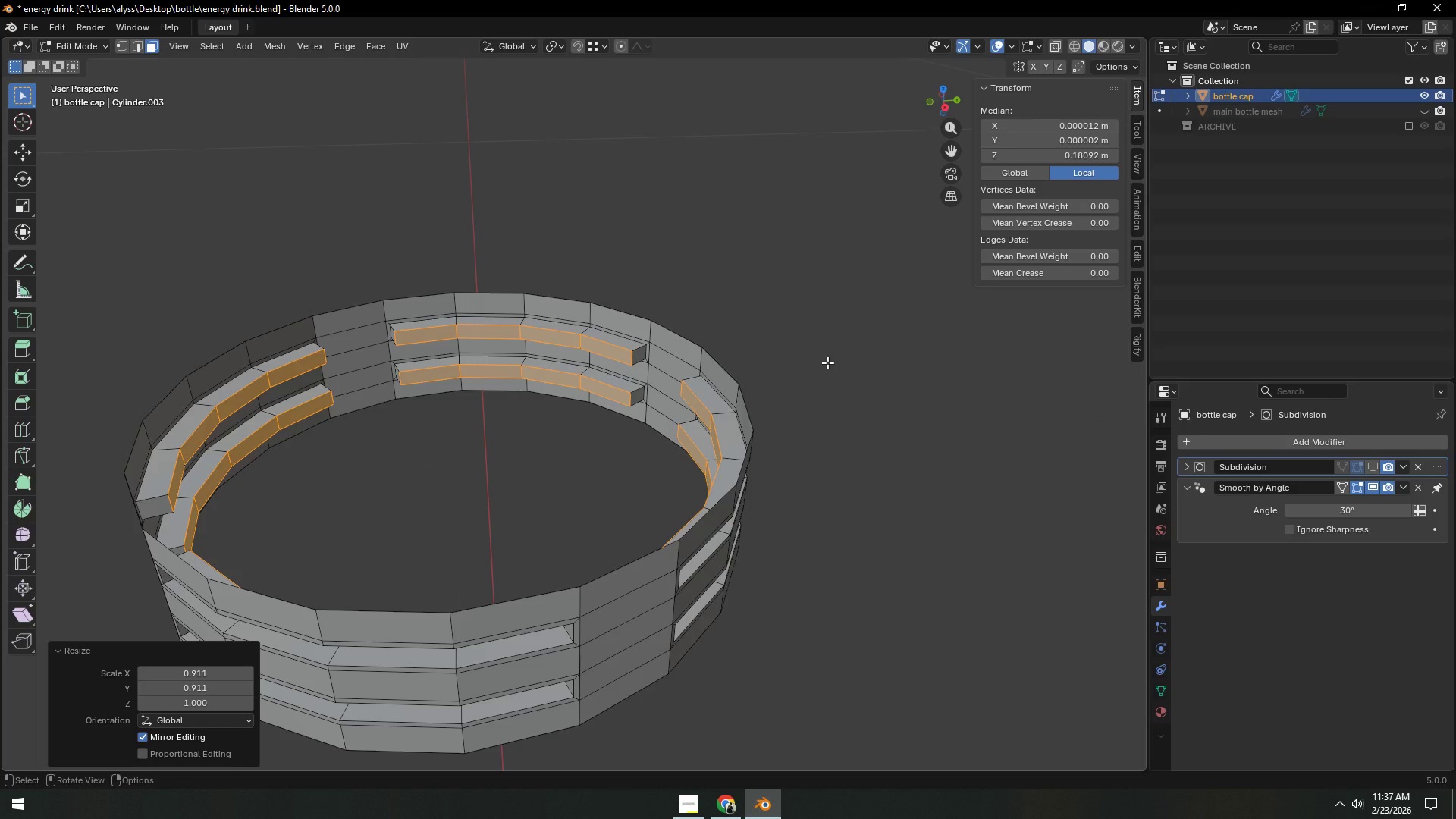 
left_click([827, 362])
 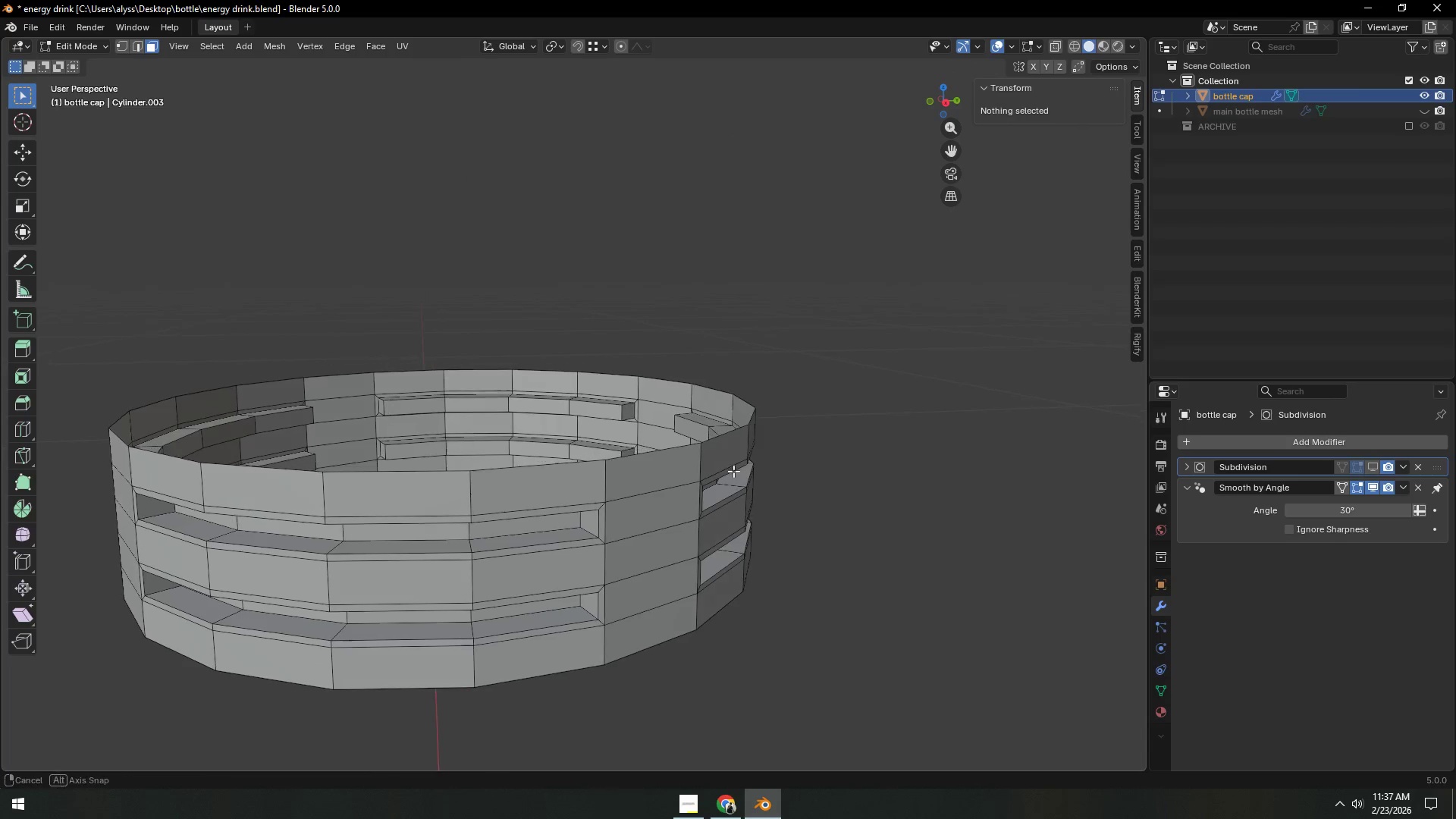 
scroll: coordinate [715, 485], scroll_direction: up, amount: 3.0
 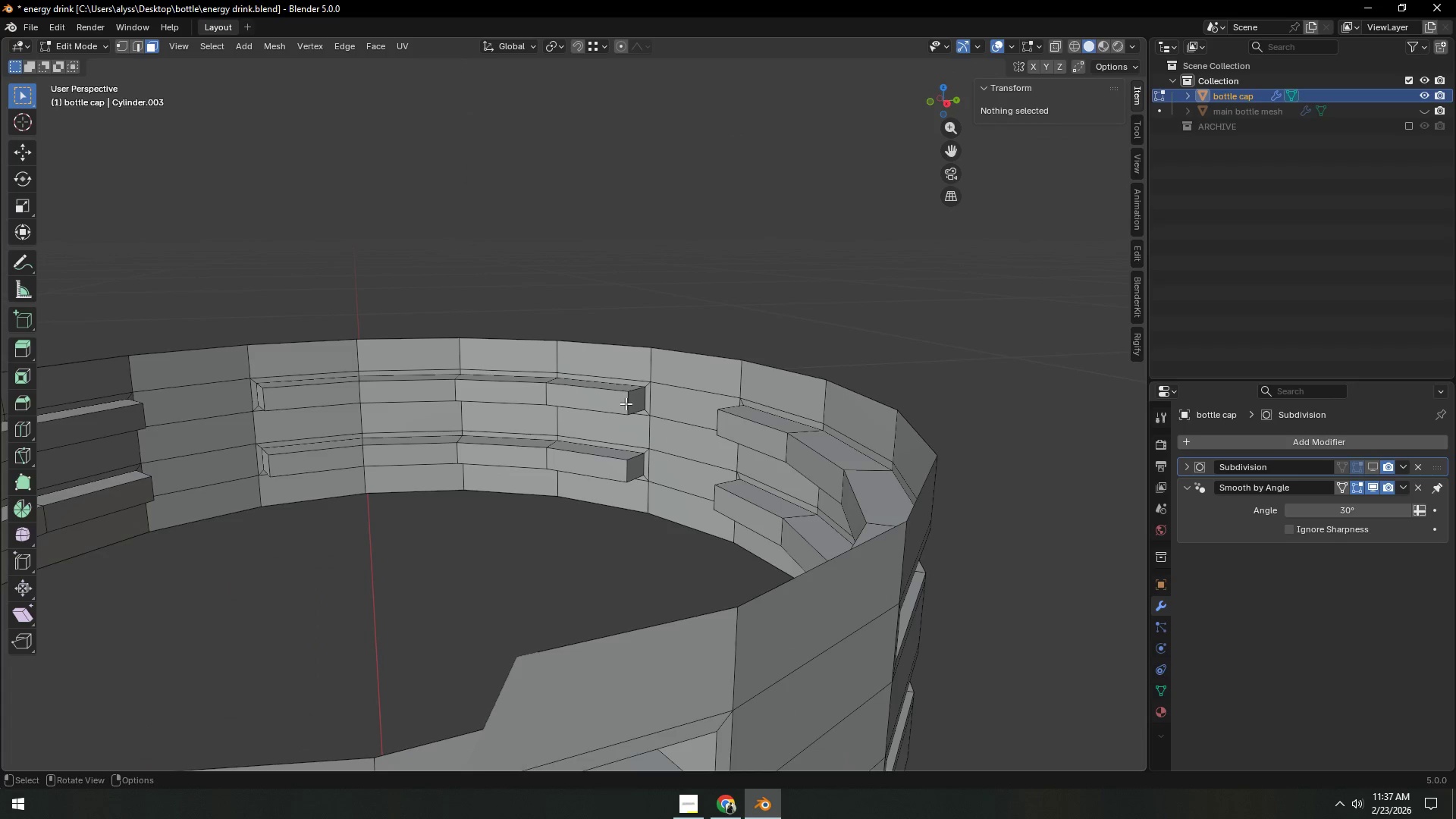 
key(Control+ControlLeft)
 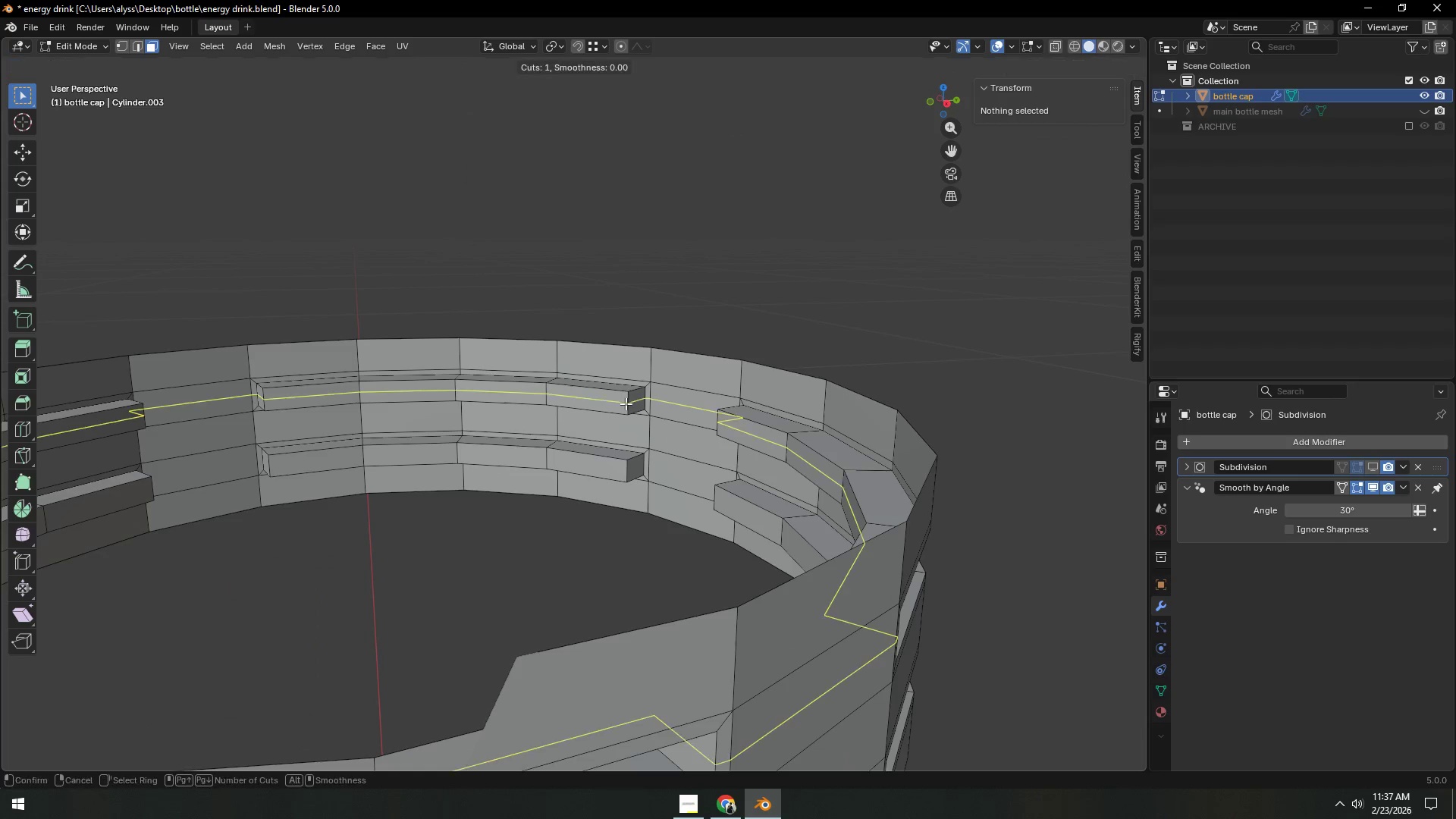 
key(Control+R)
 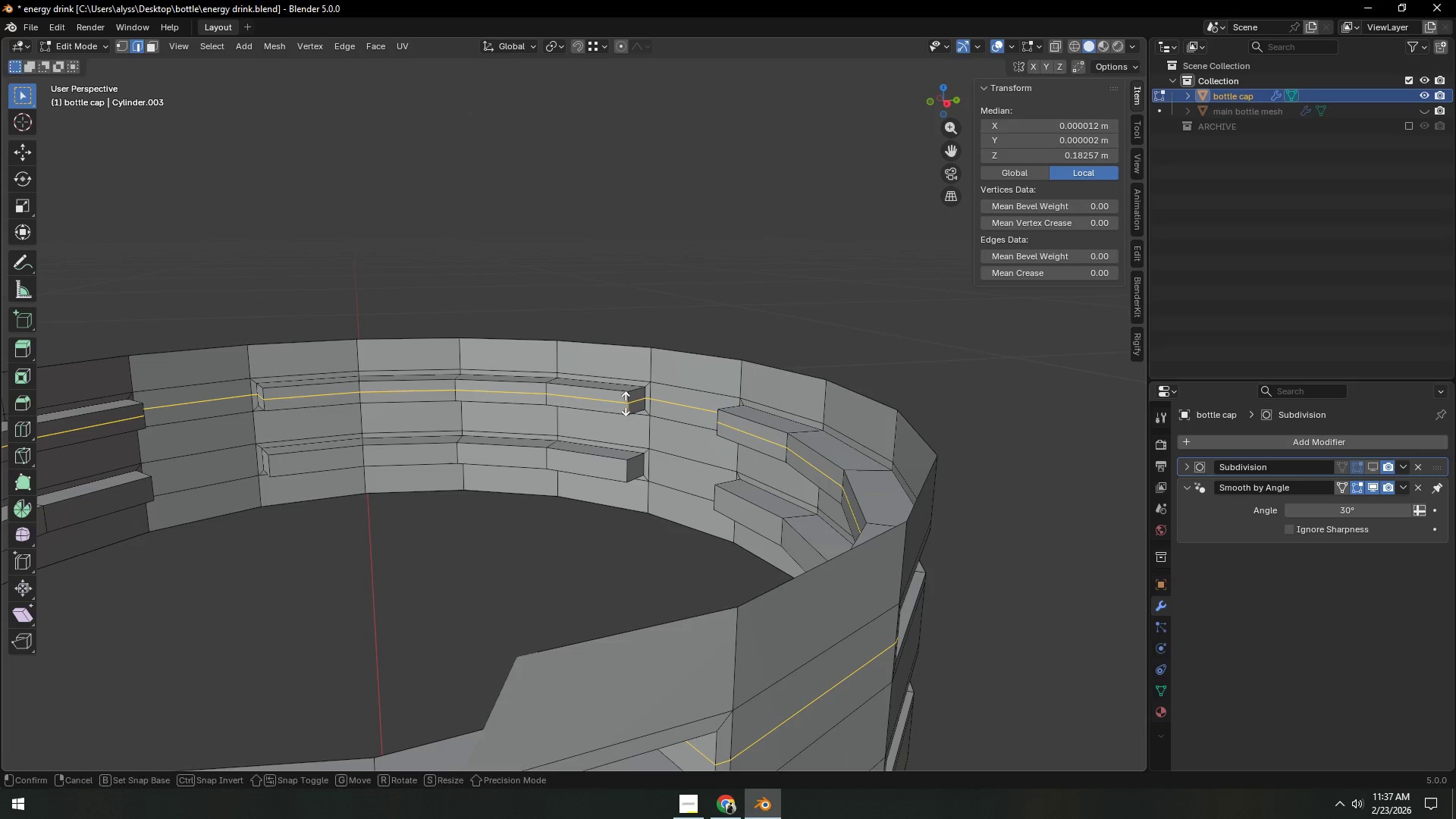 
right_click([626, 403])
 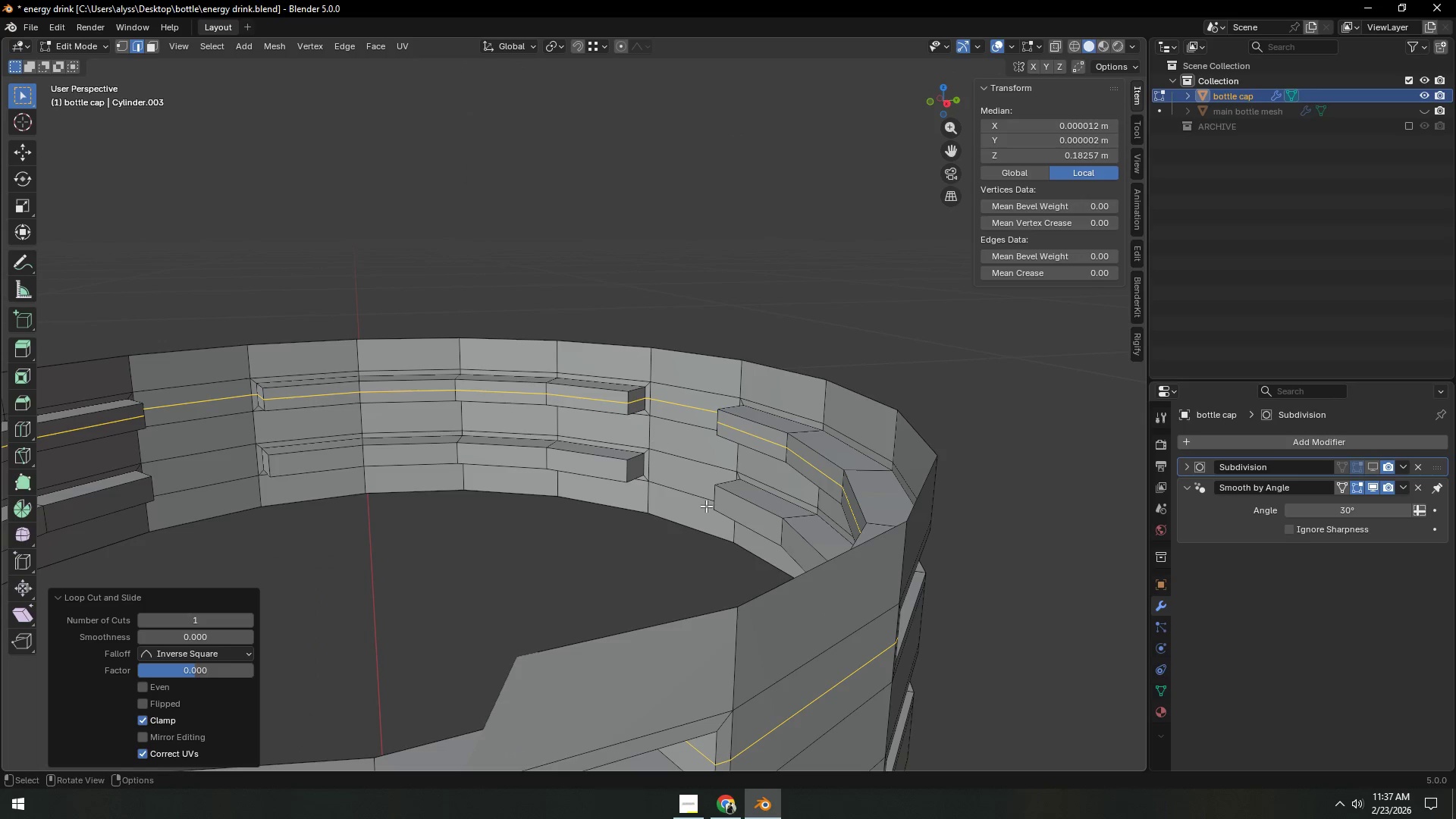 
left_click([626, 403])
 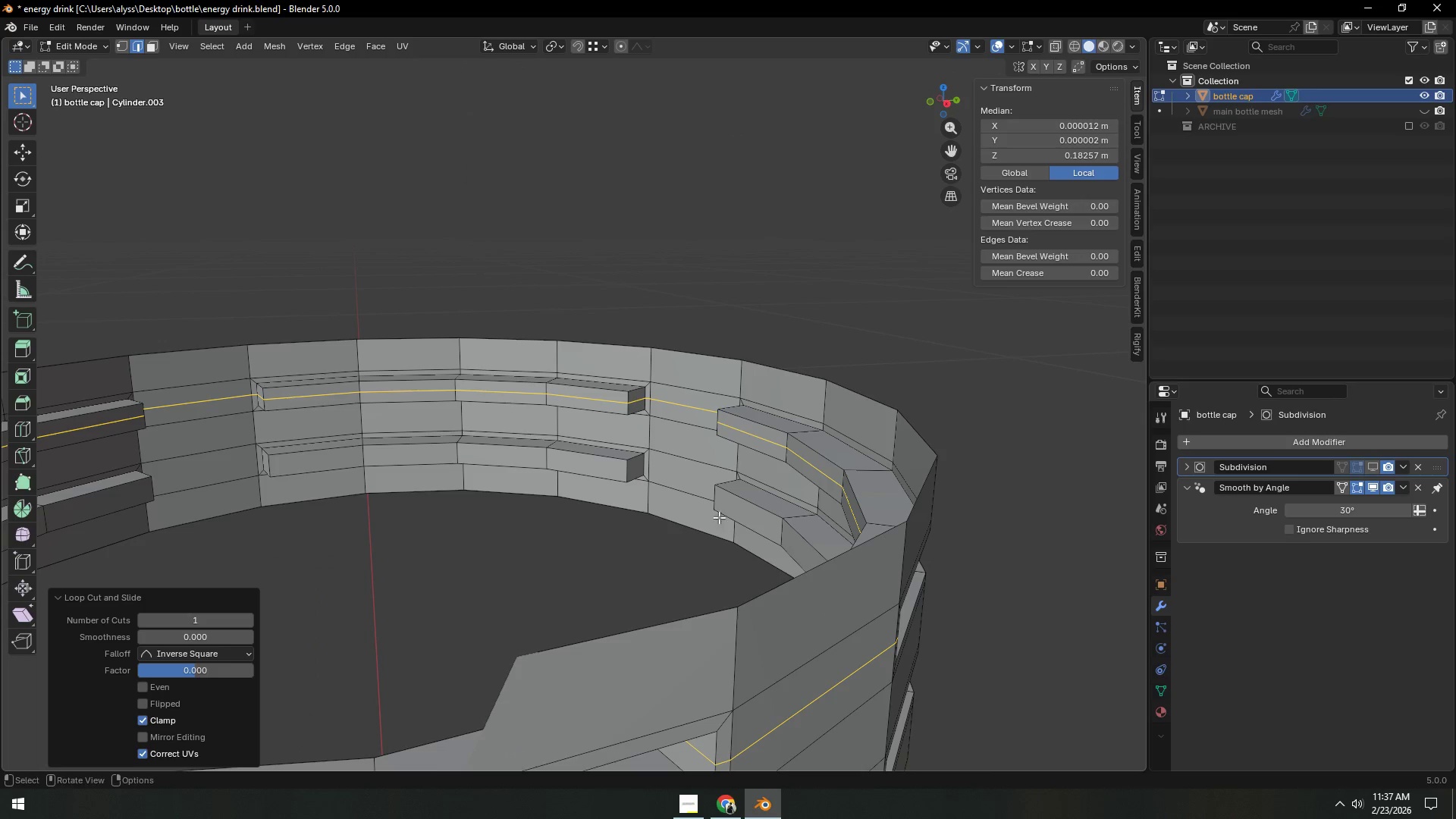 
key(Control+R)
 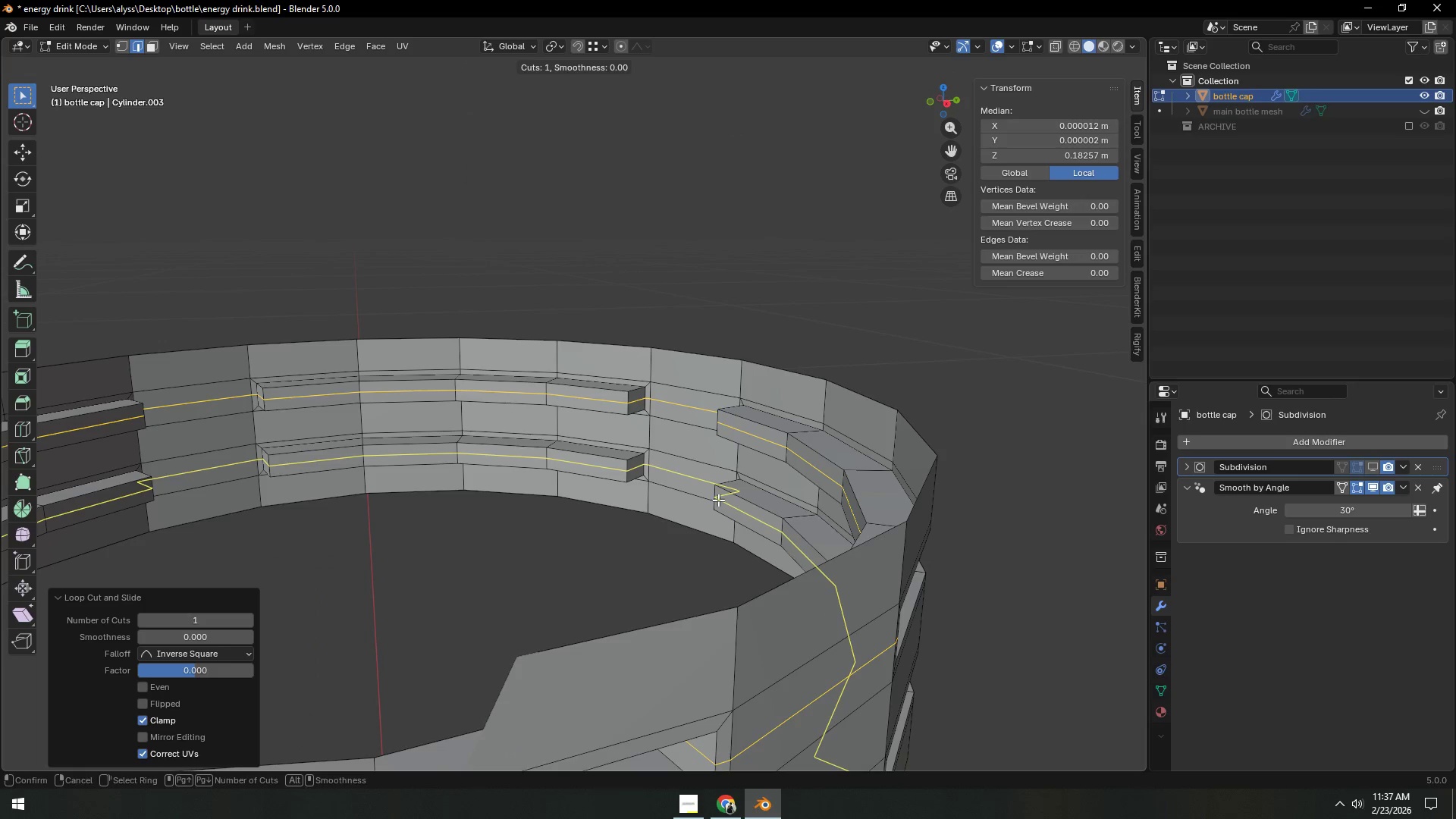 
left_click([718, 500])
 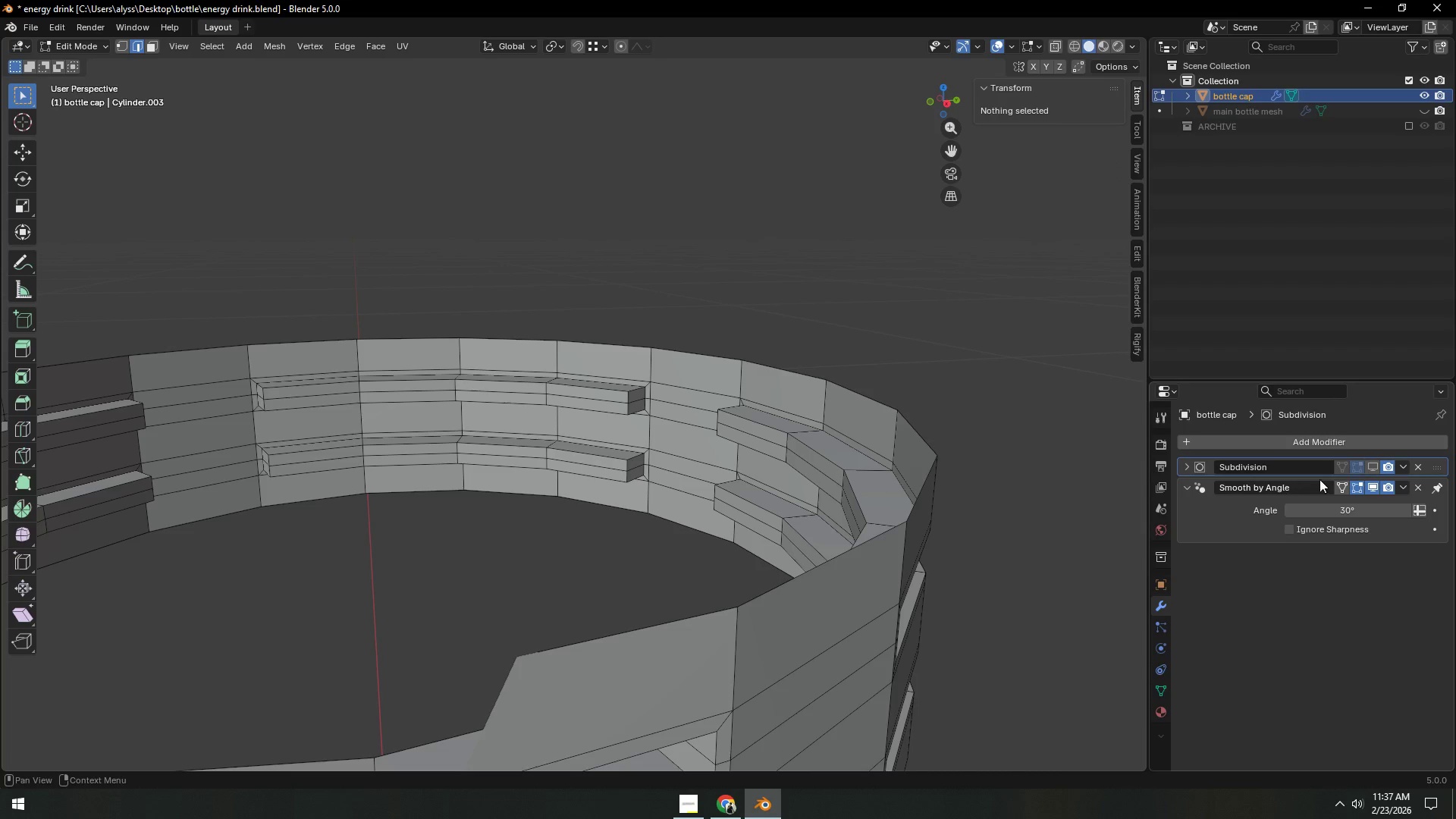 
right_click([718, 500])
 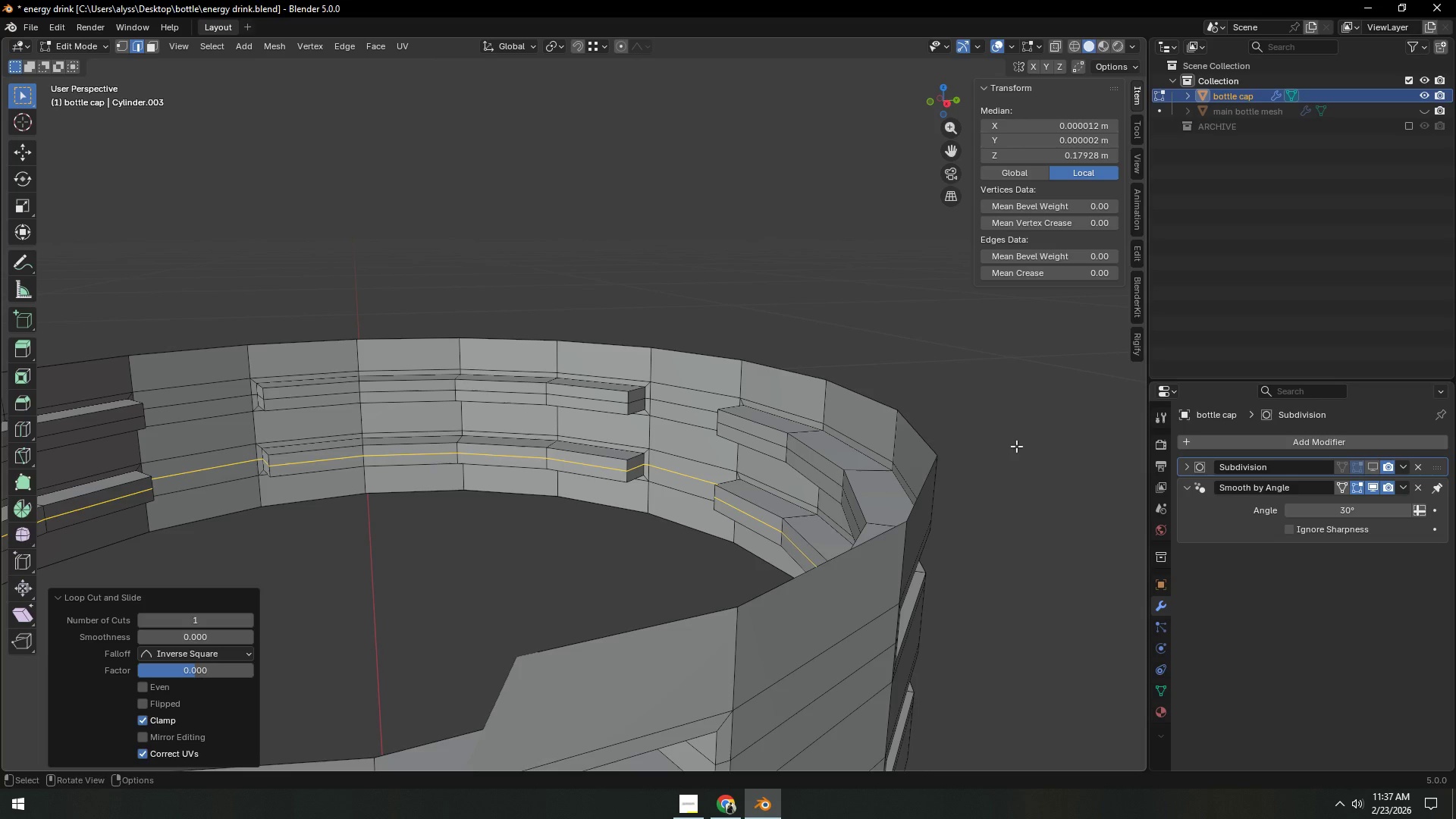 
left_click([1371, 465])
 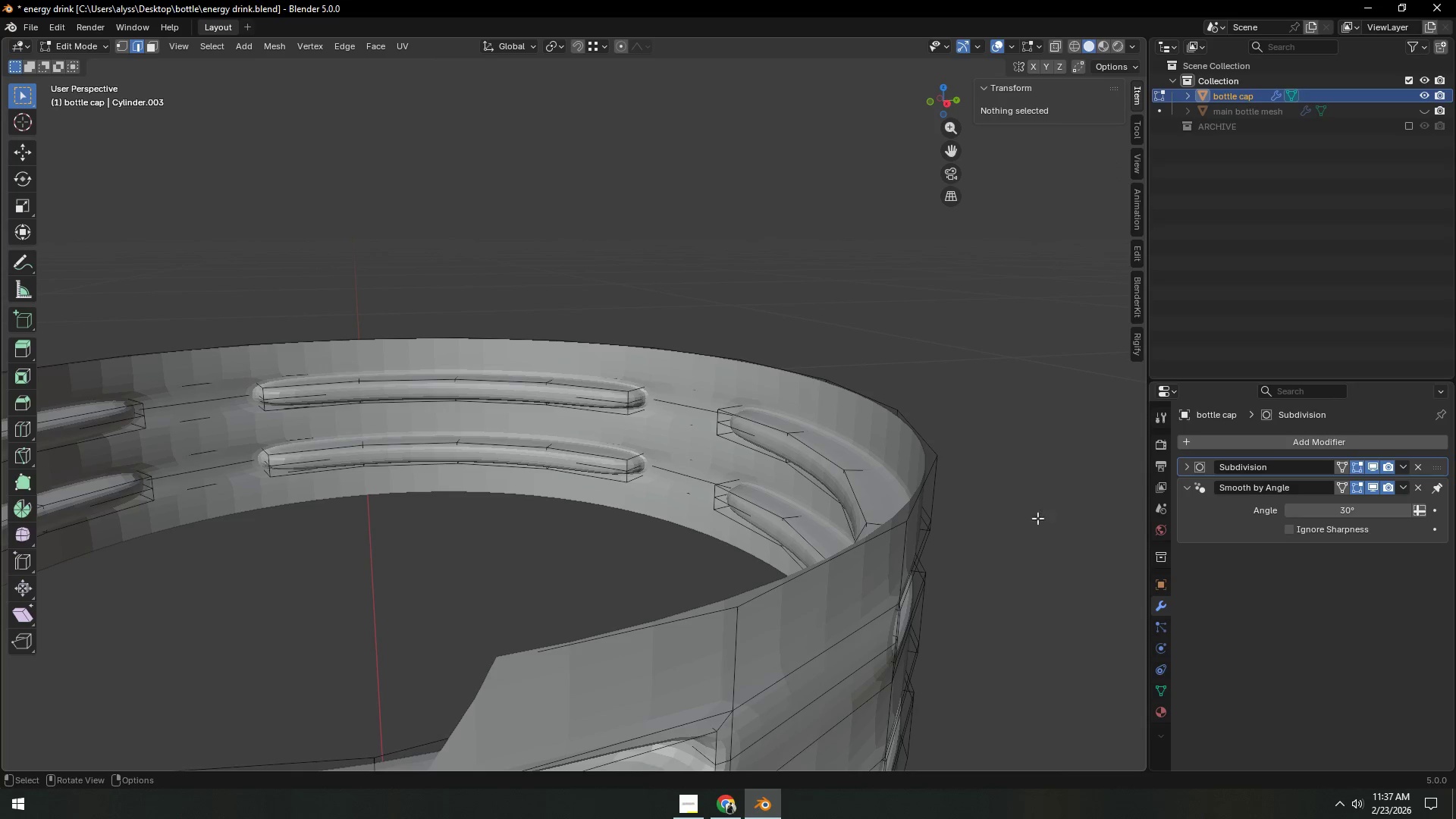 
key(Tab)
 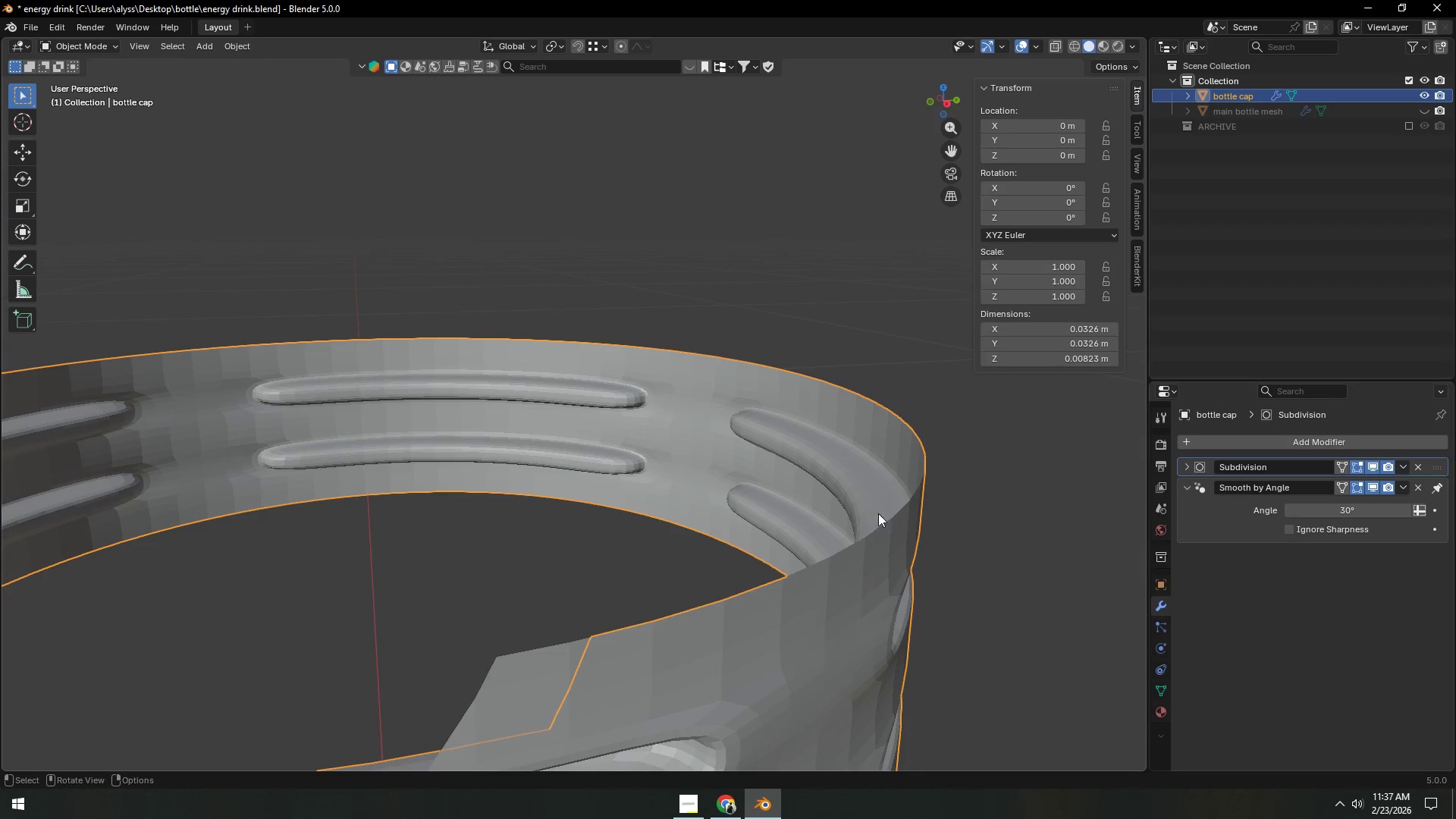 
left_click([869, 508])
 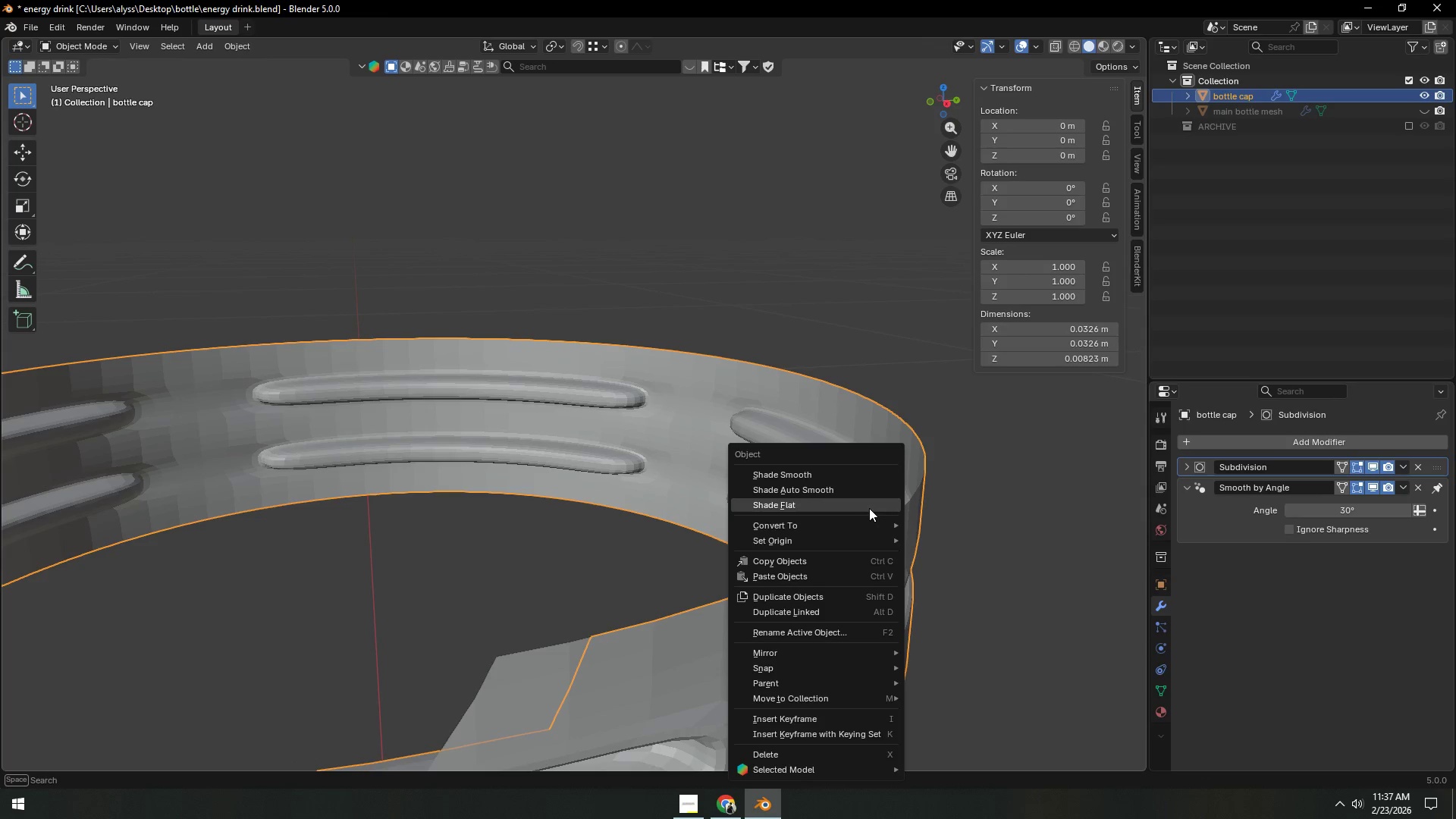 
right_click([869, 508])
 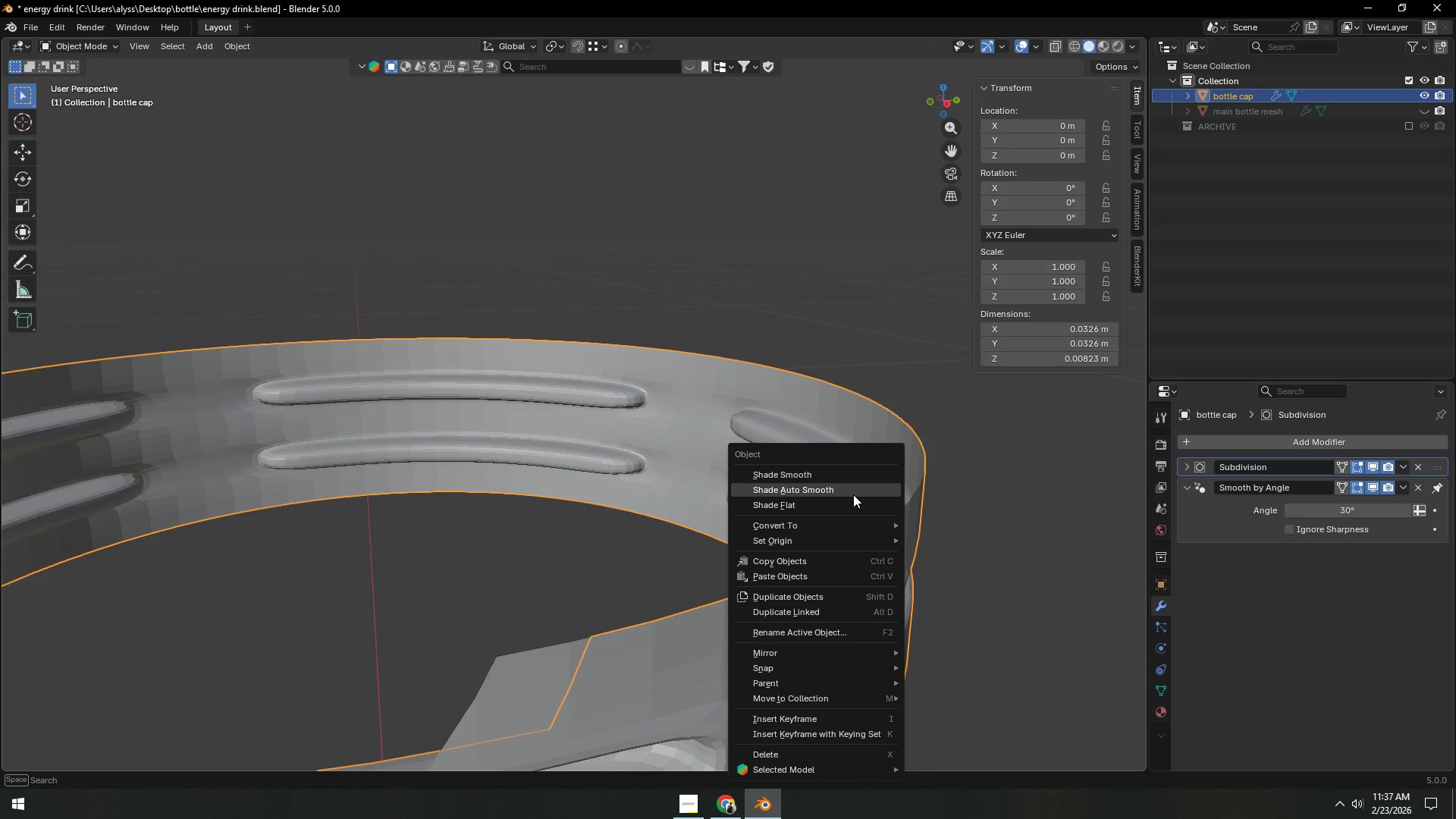 
left_click([853, 494])
 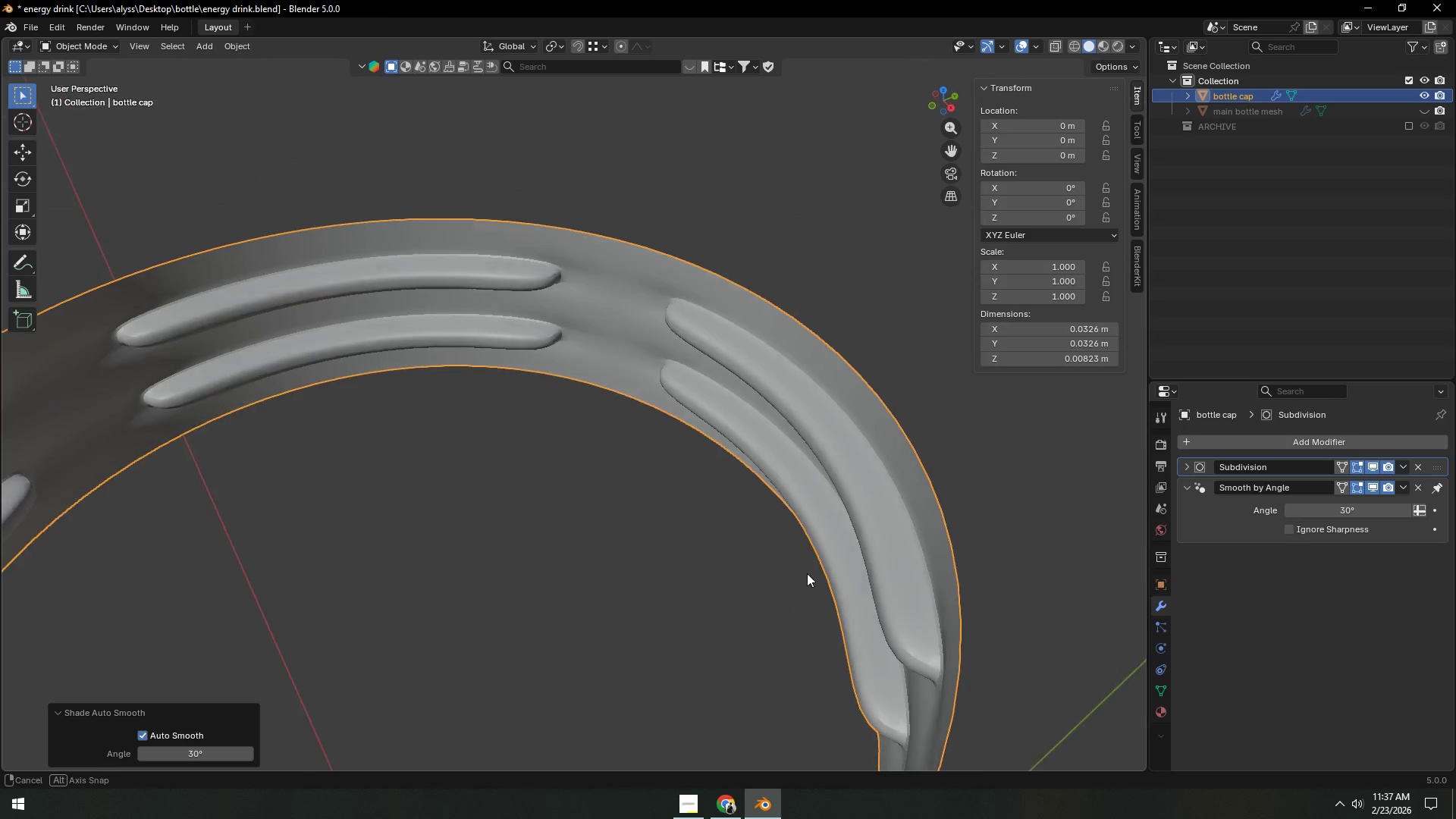 
scroll: coordinate [808, 574], scroll_direction: down, amount: 4.0
 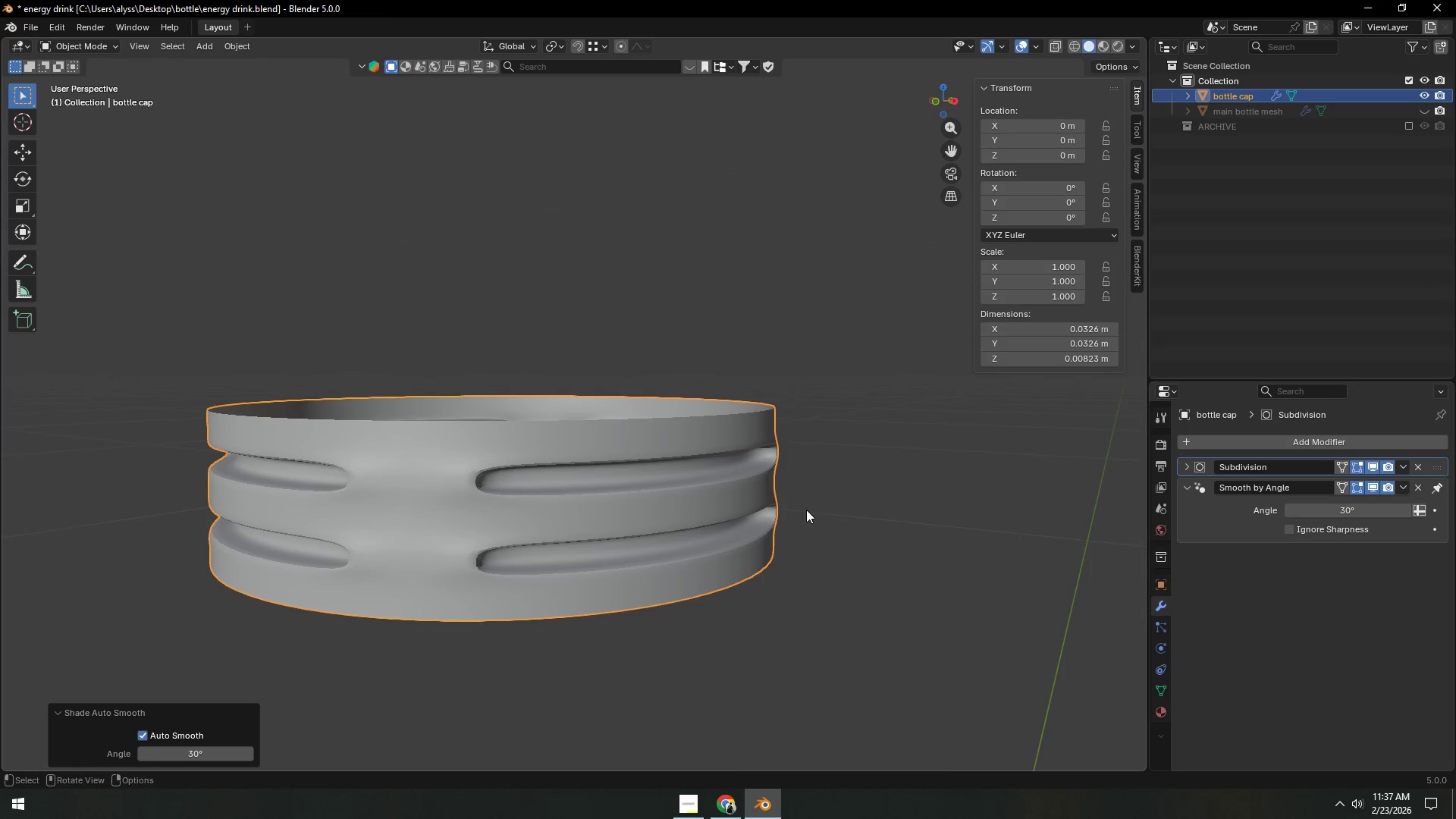 
key(Tab)
 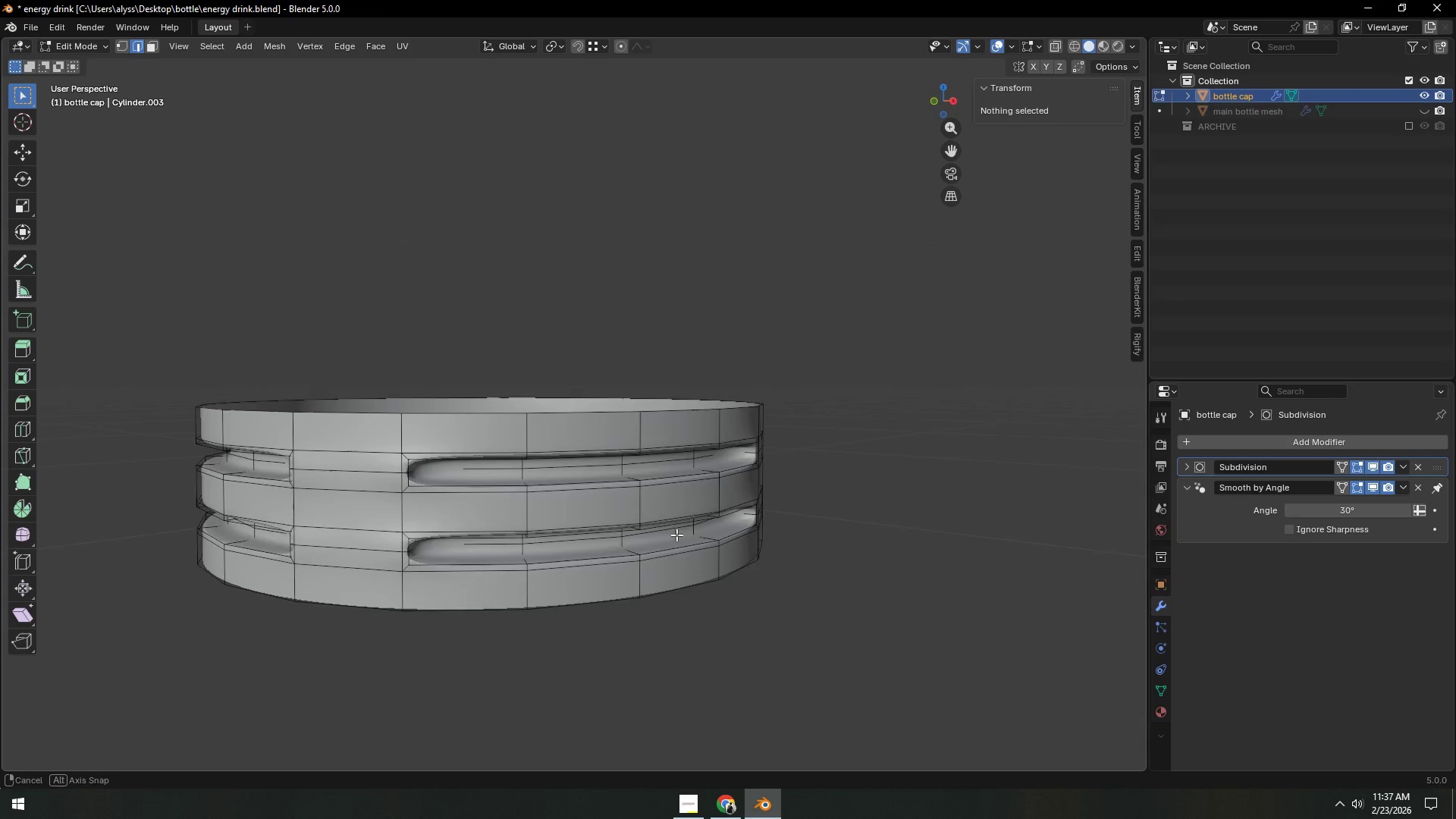 
hold_key(key=AltLeft, duration=0.5)
left_click([592, 566])
 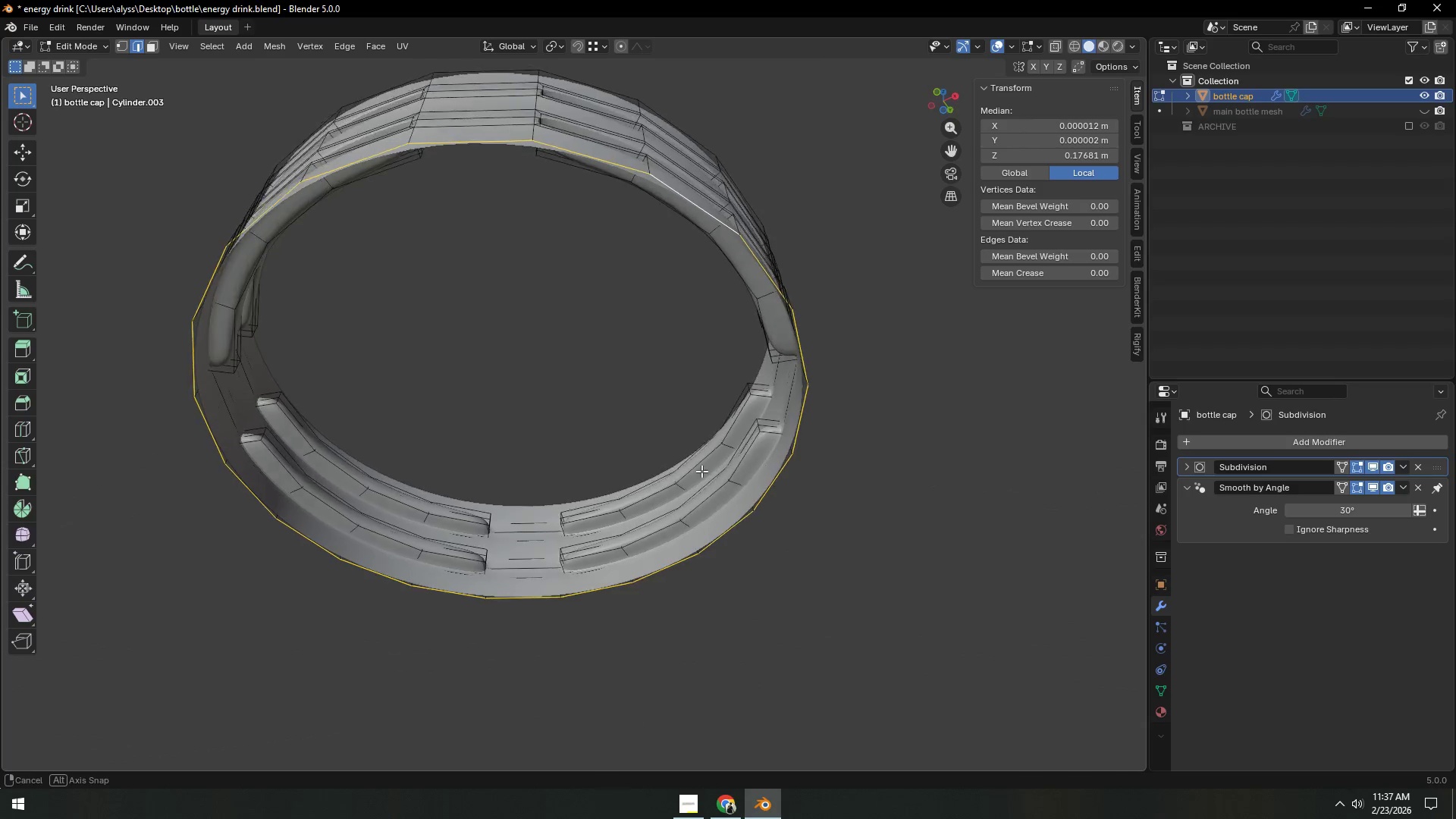 
scroll: coordinate [717, 504], scroll_direction: up, amount: 1.0
 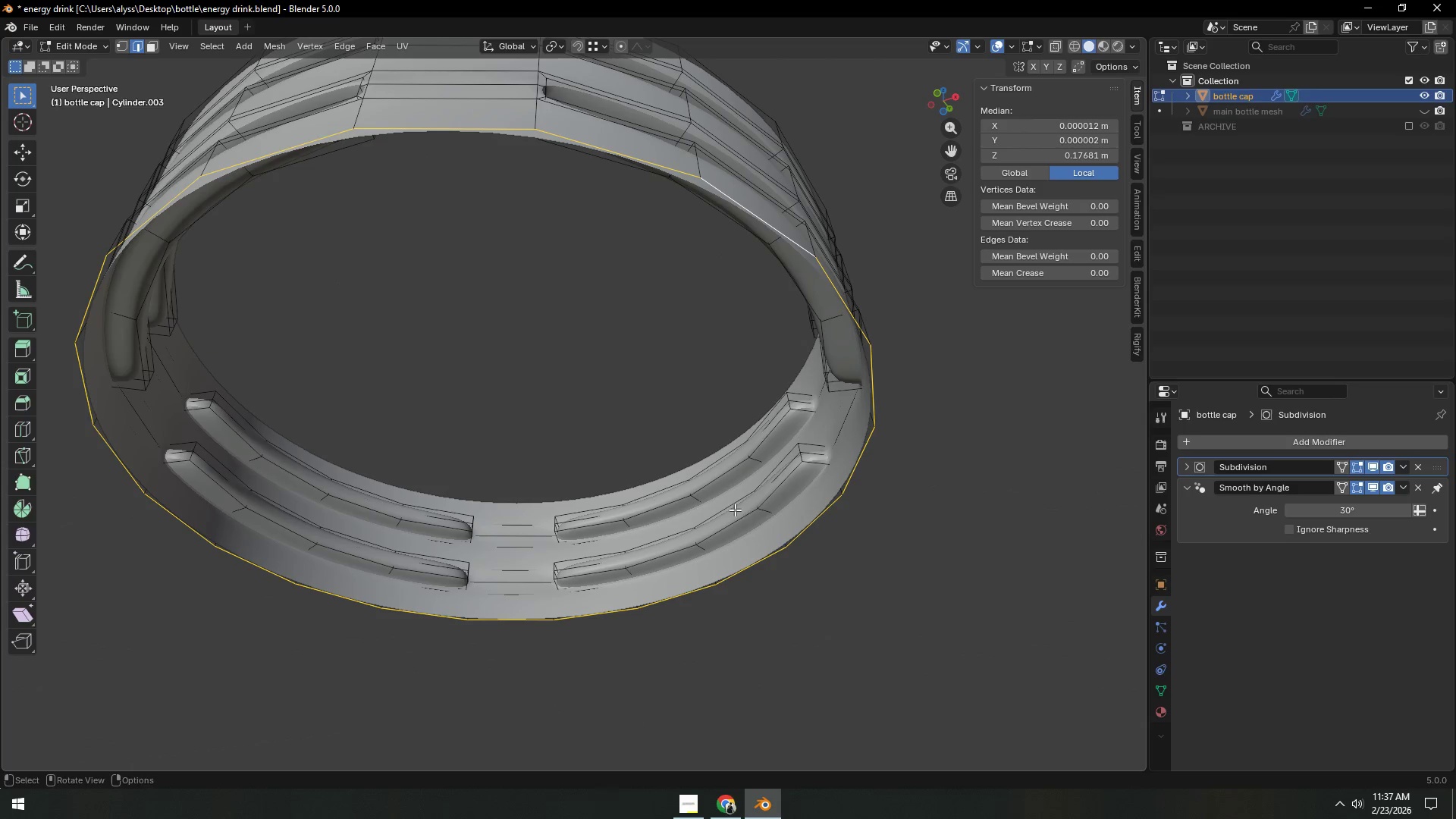 
hold_key(key=ShiftLeft, duration=0.55)
 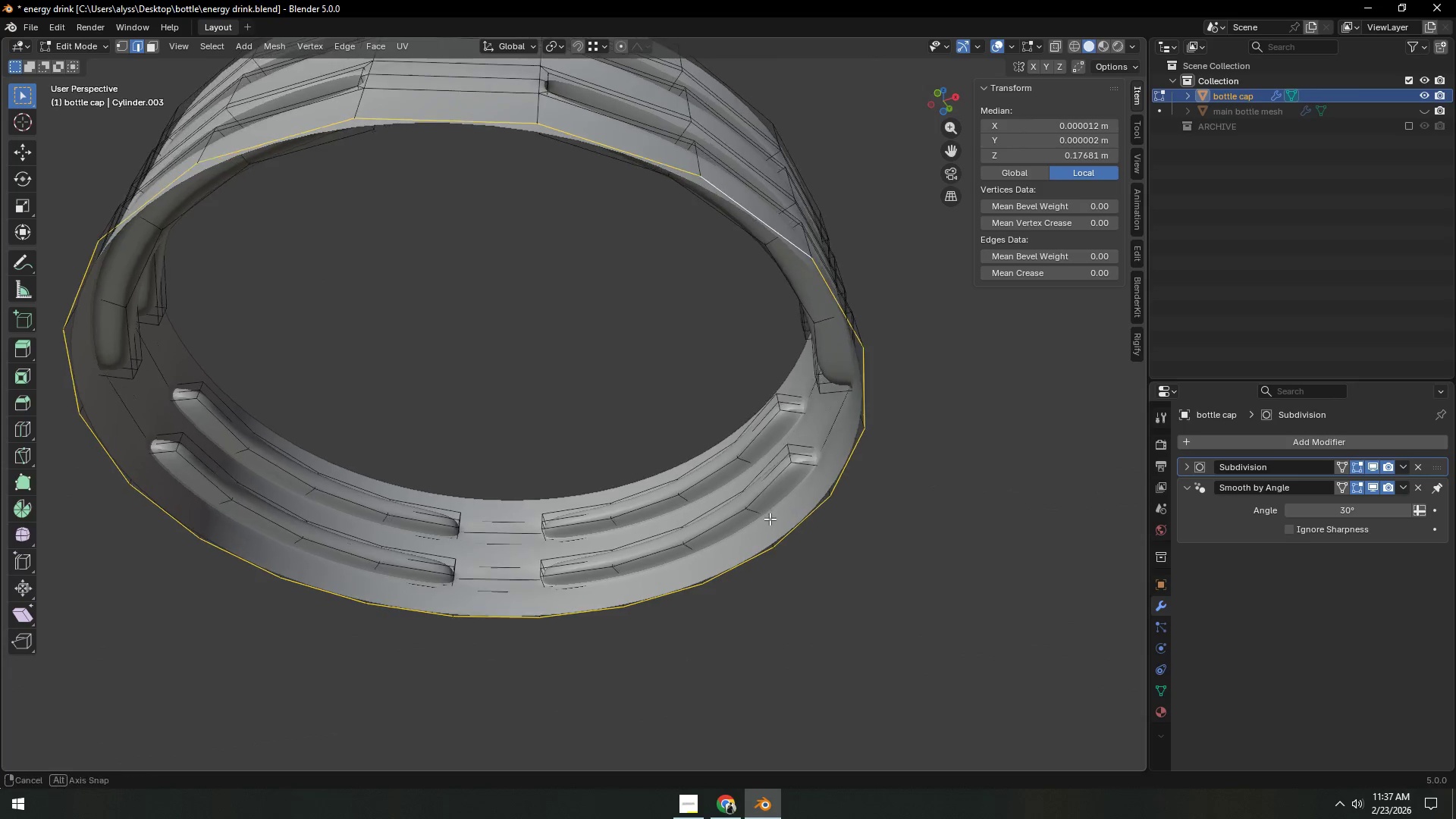 
hold_key(key=ShiftLeft, duration=0.38)
 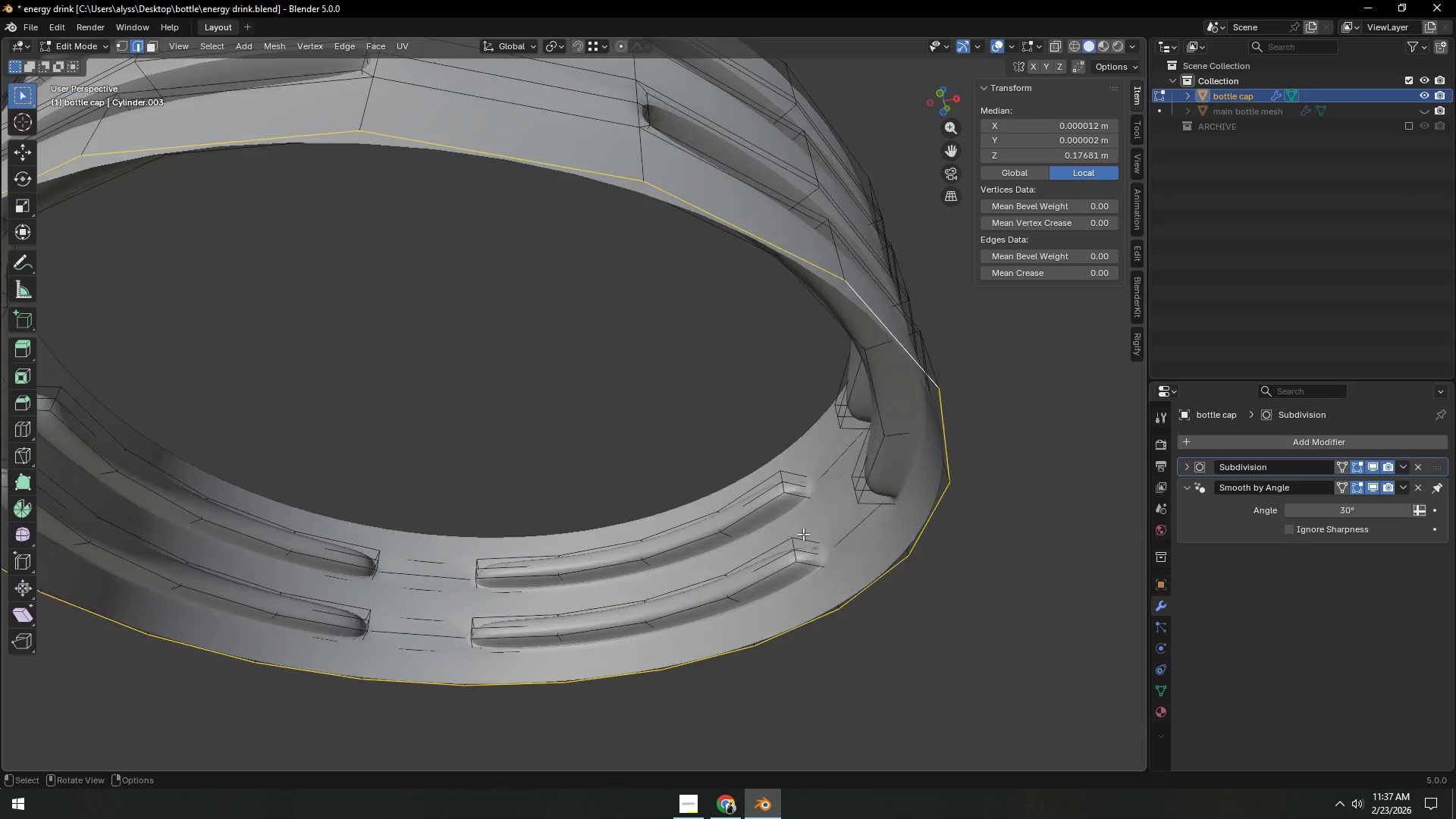 
scroll: coordinate [803, 535], scroll_direction: up, amount: 1.0
 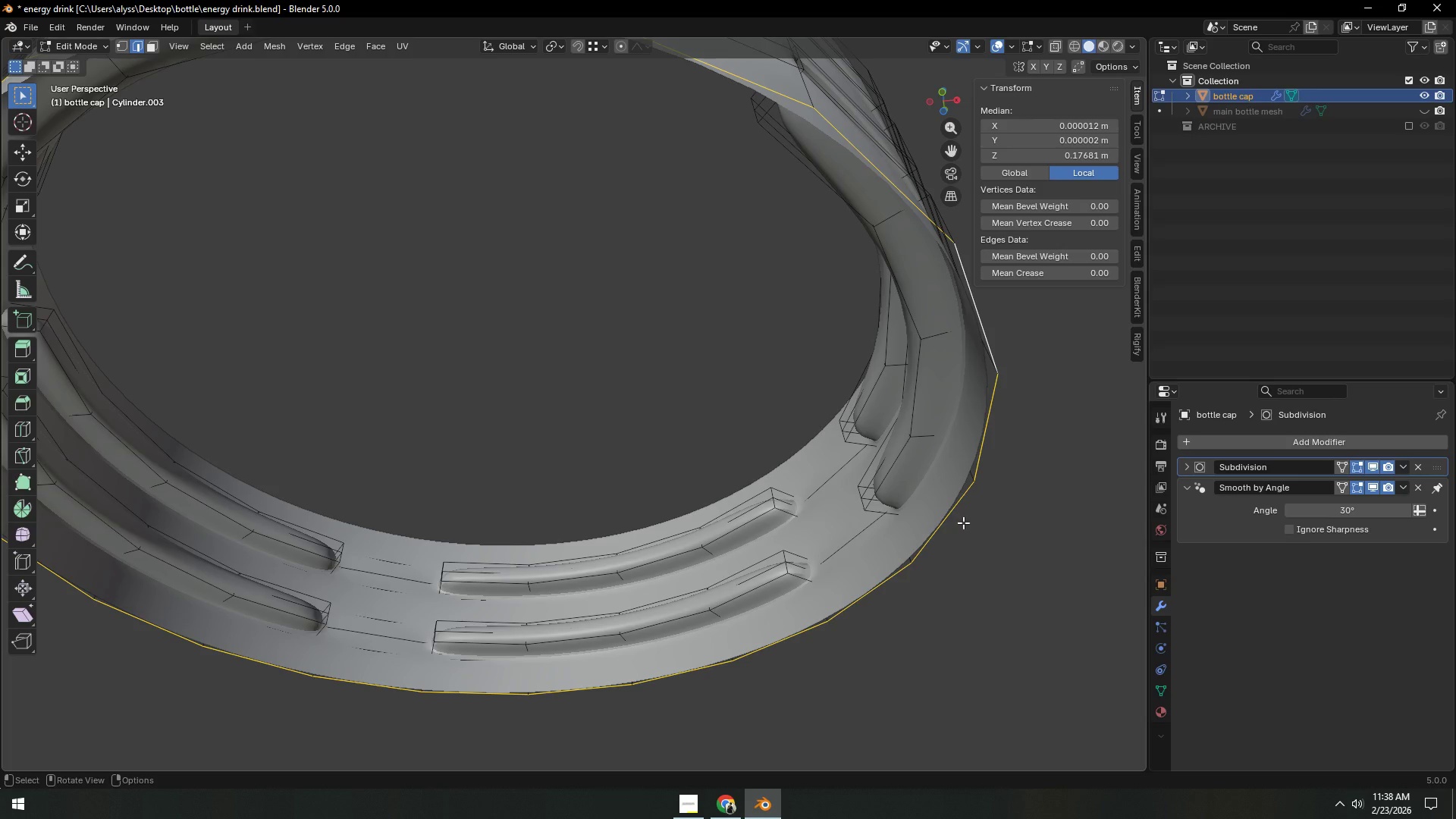 
wait(5.64)
 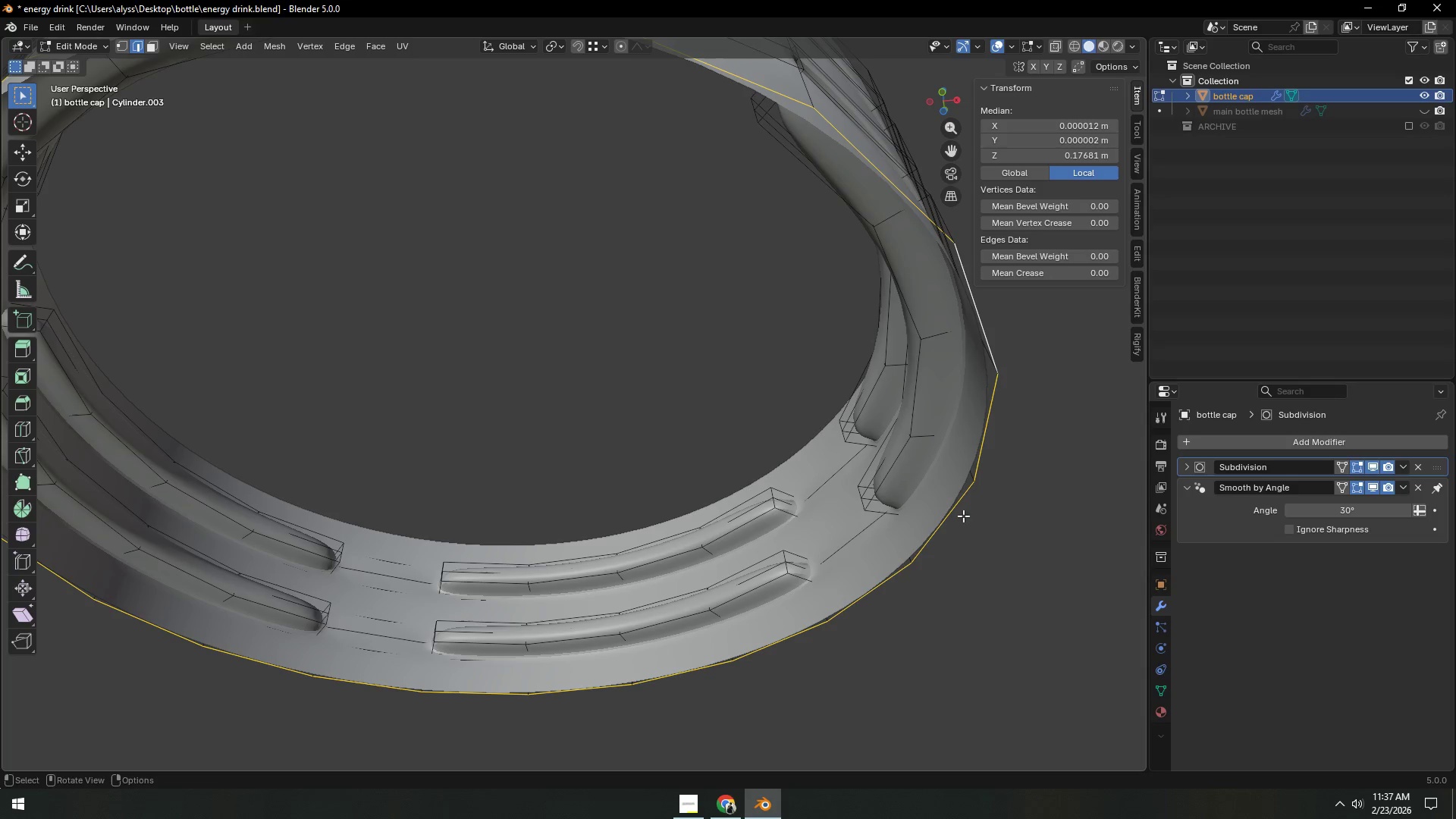 
scroll: coordinate [841, 460], scroll_direction: down, amount: 8.0
 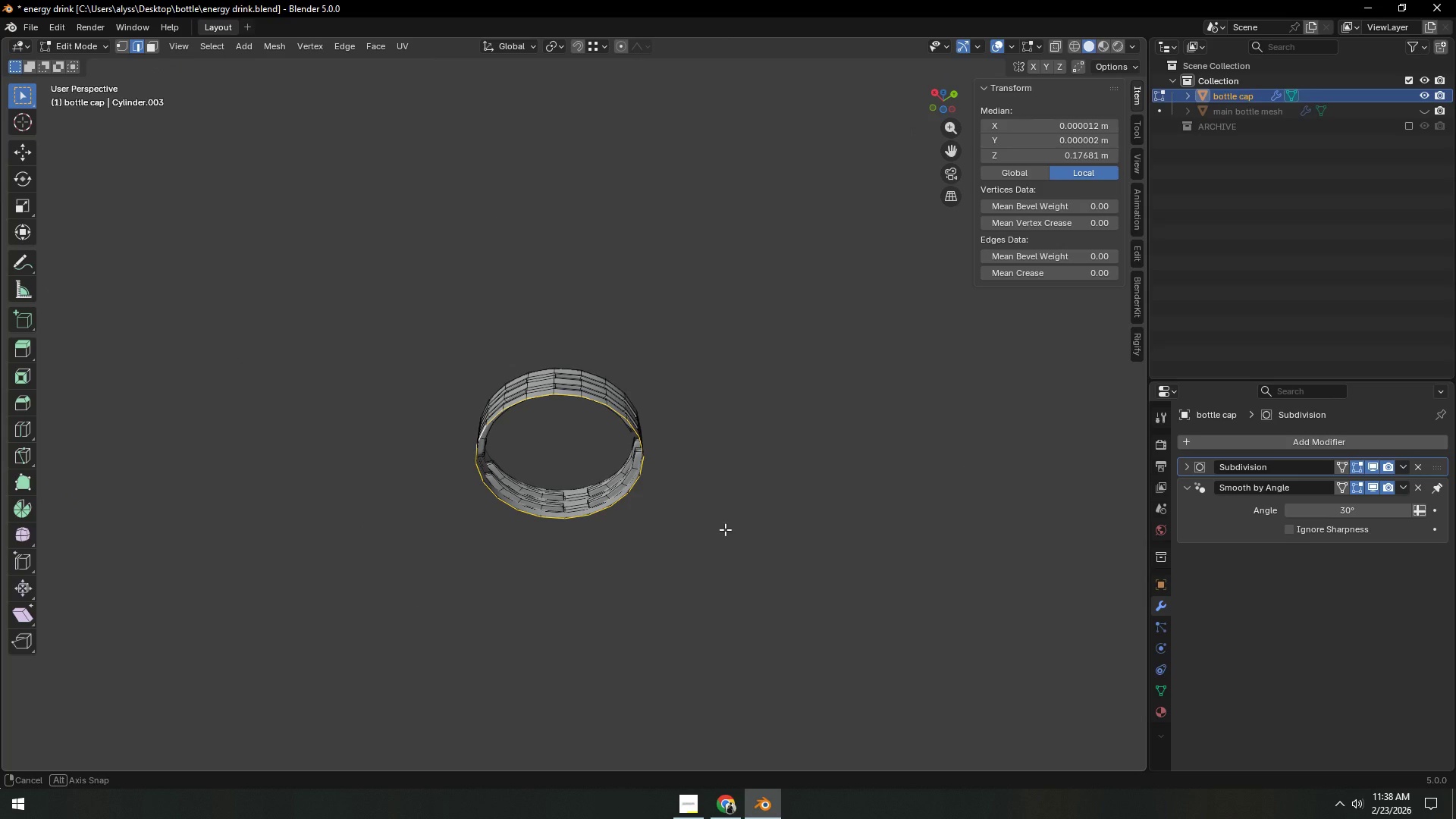 
scroll: coordinate [725, 529], scroll_direction: up, amount: 8.0
 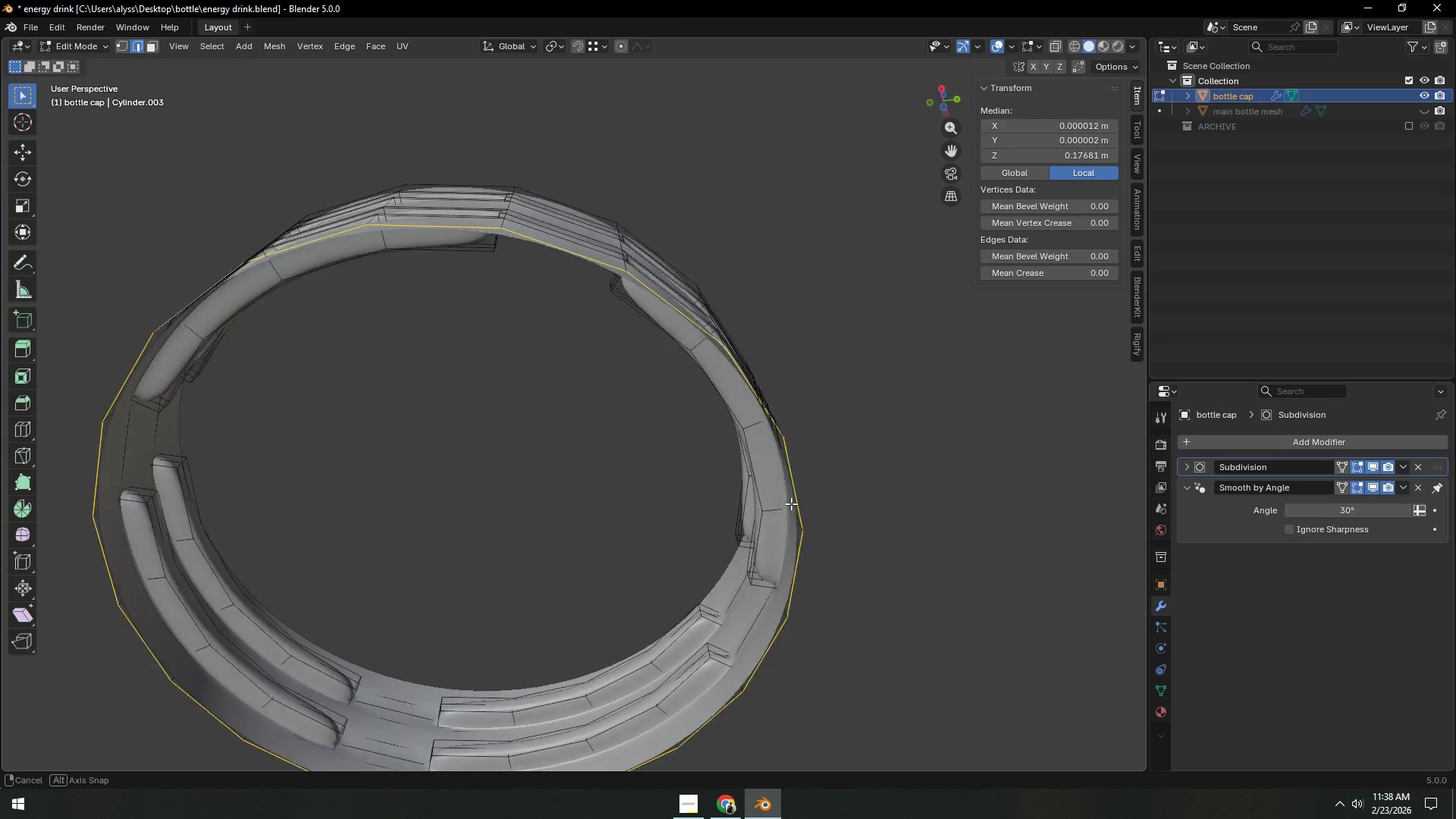 
hold_key(key=ShiftLeft, duration=0.41)
 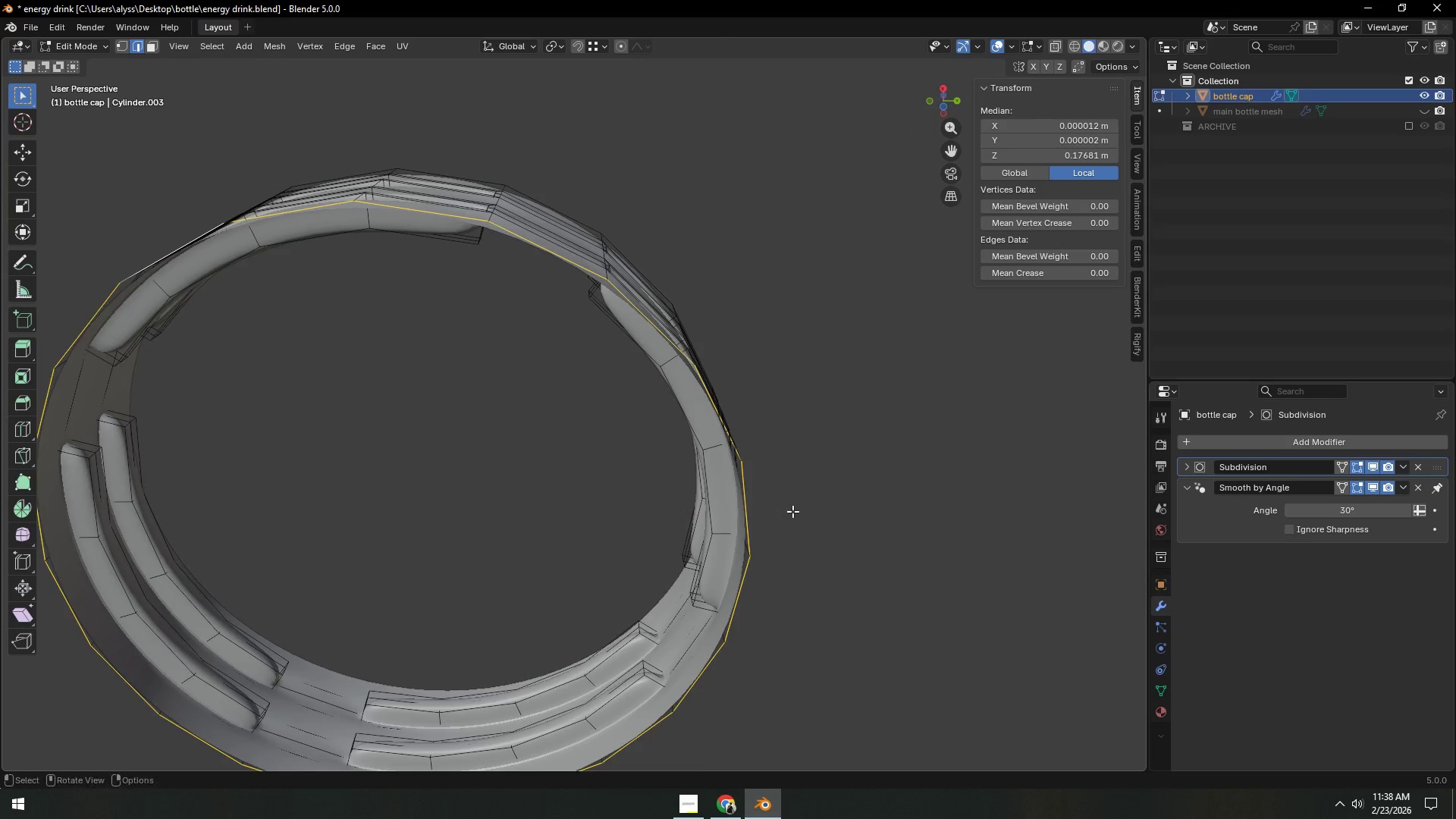 
scroll: coordinate [792, 511], scroll_direction: up, amount: 1.0
 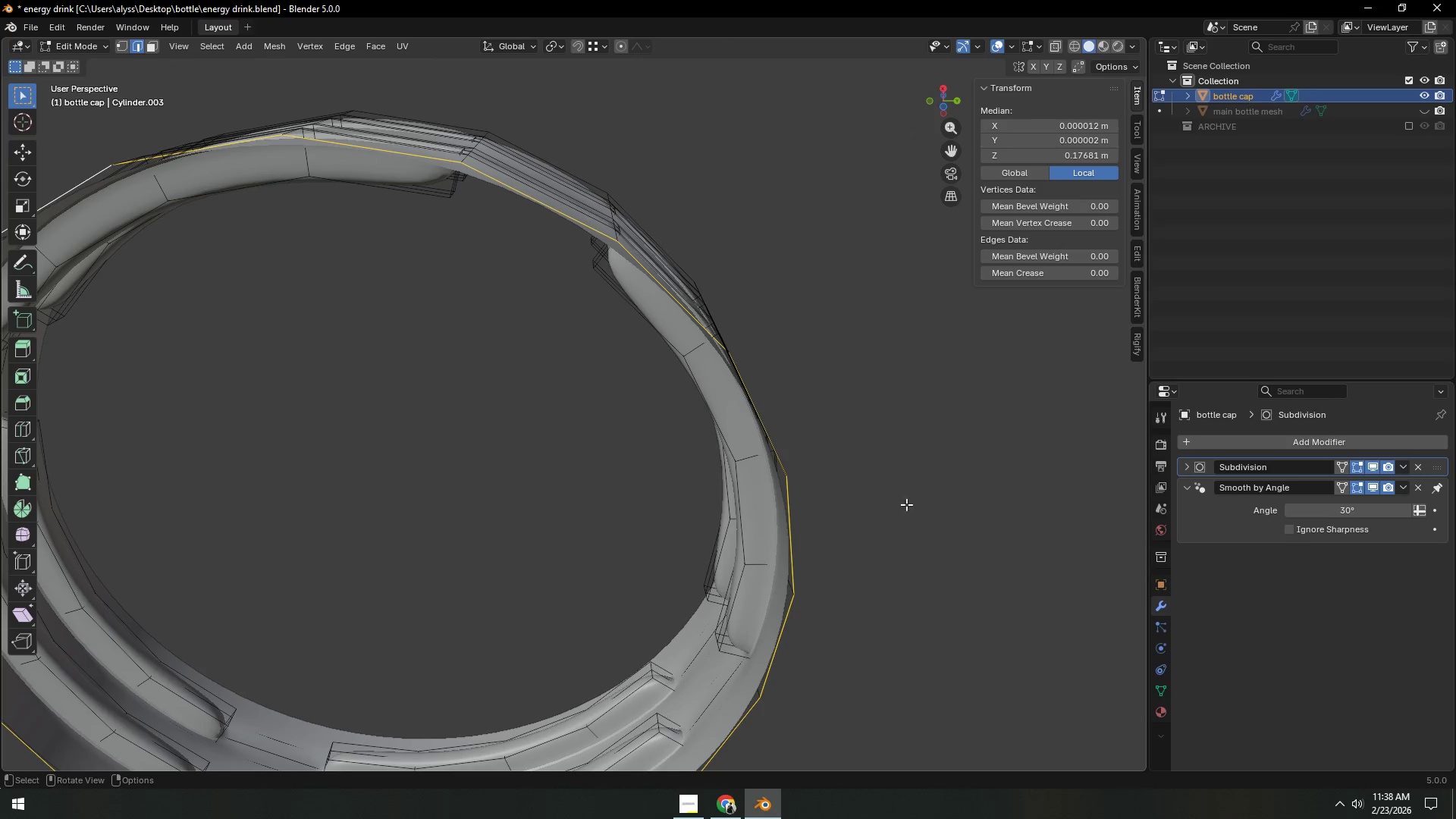 
key(S)
 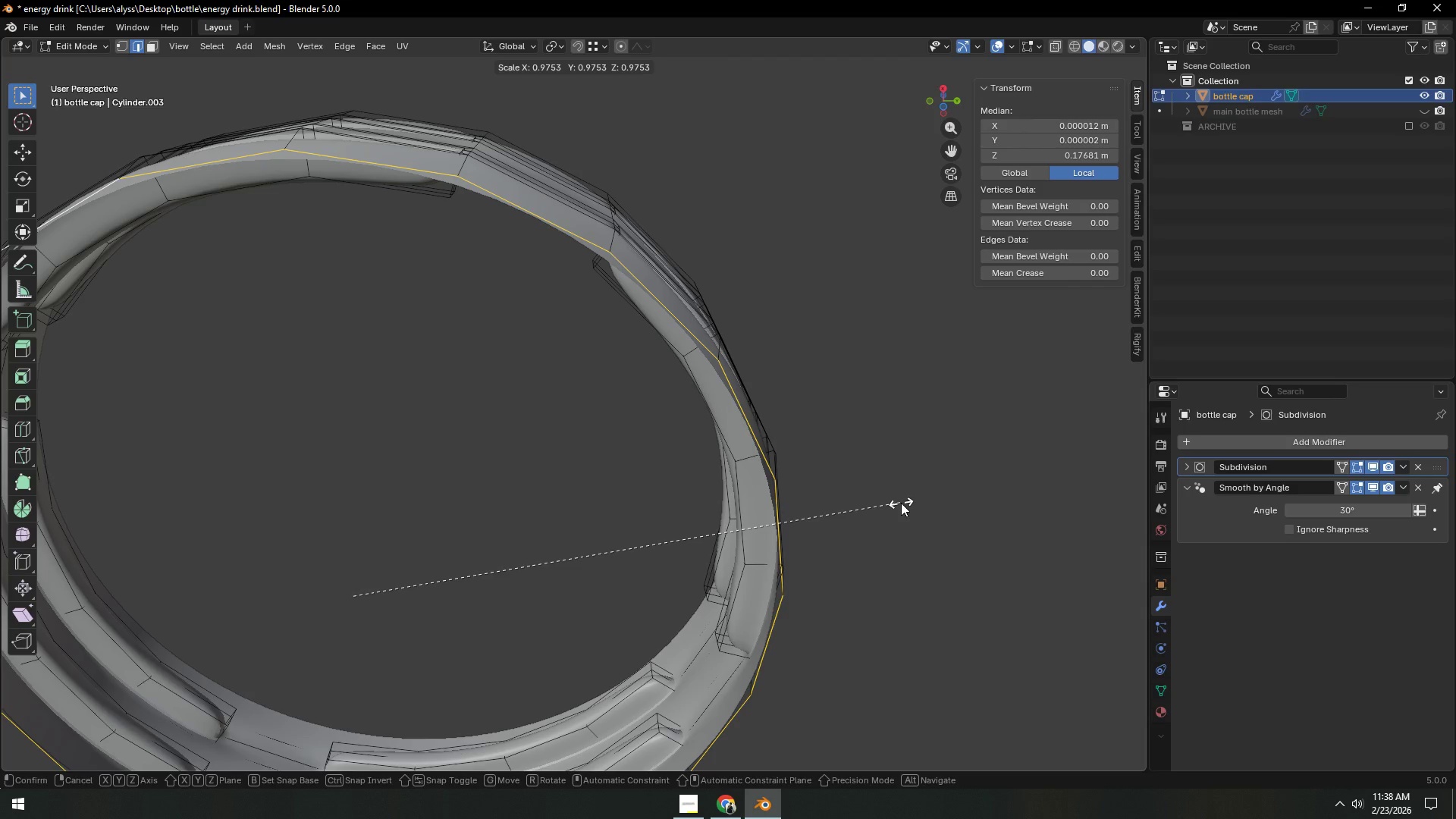 
left_click([901, 503])
 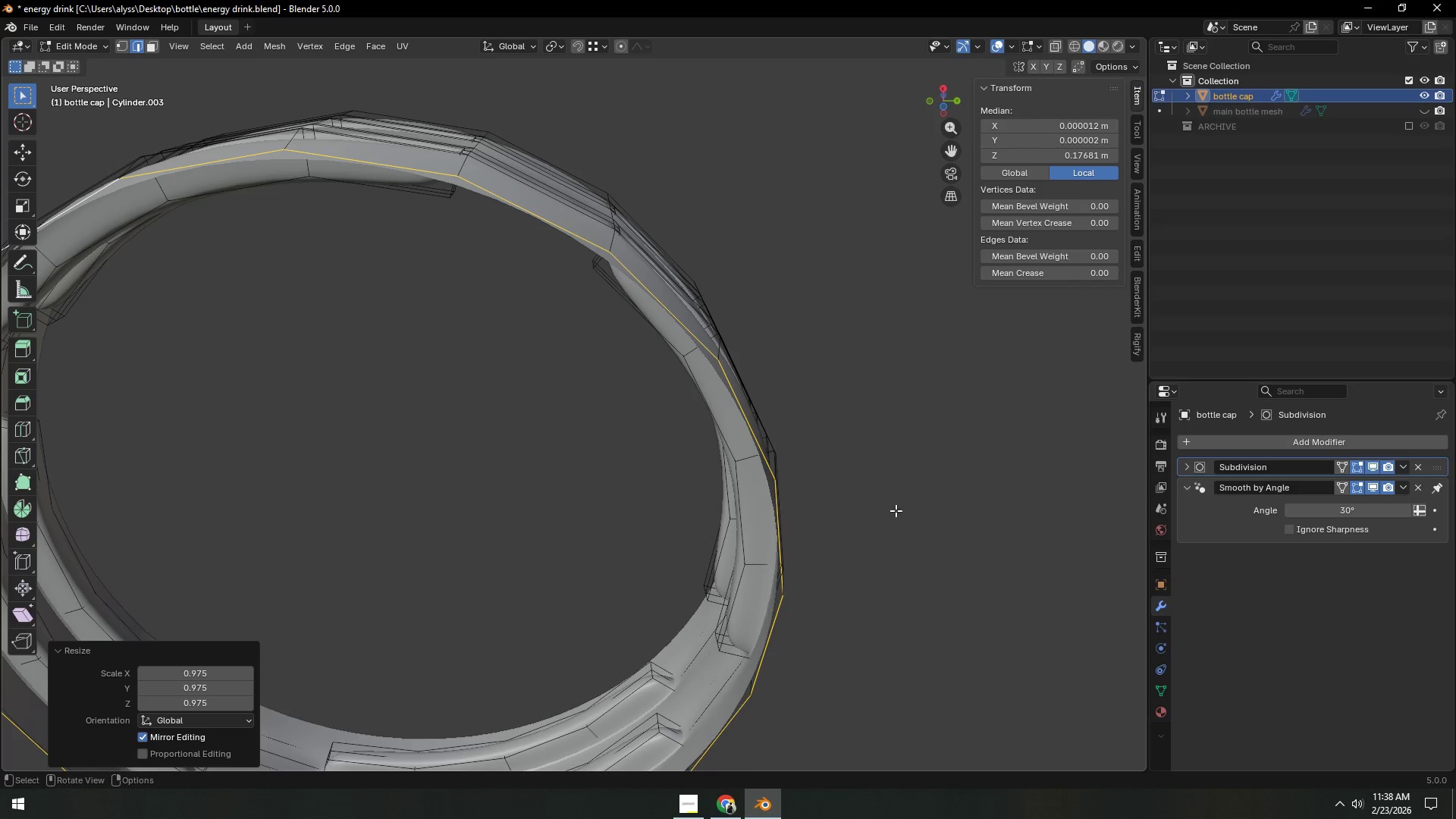 
key(Backquote)
 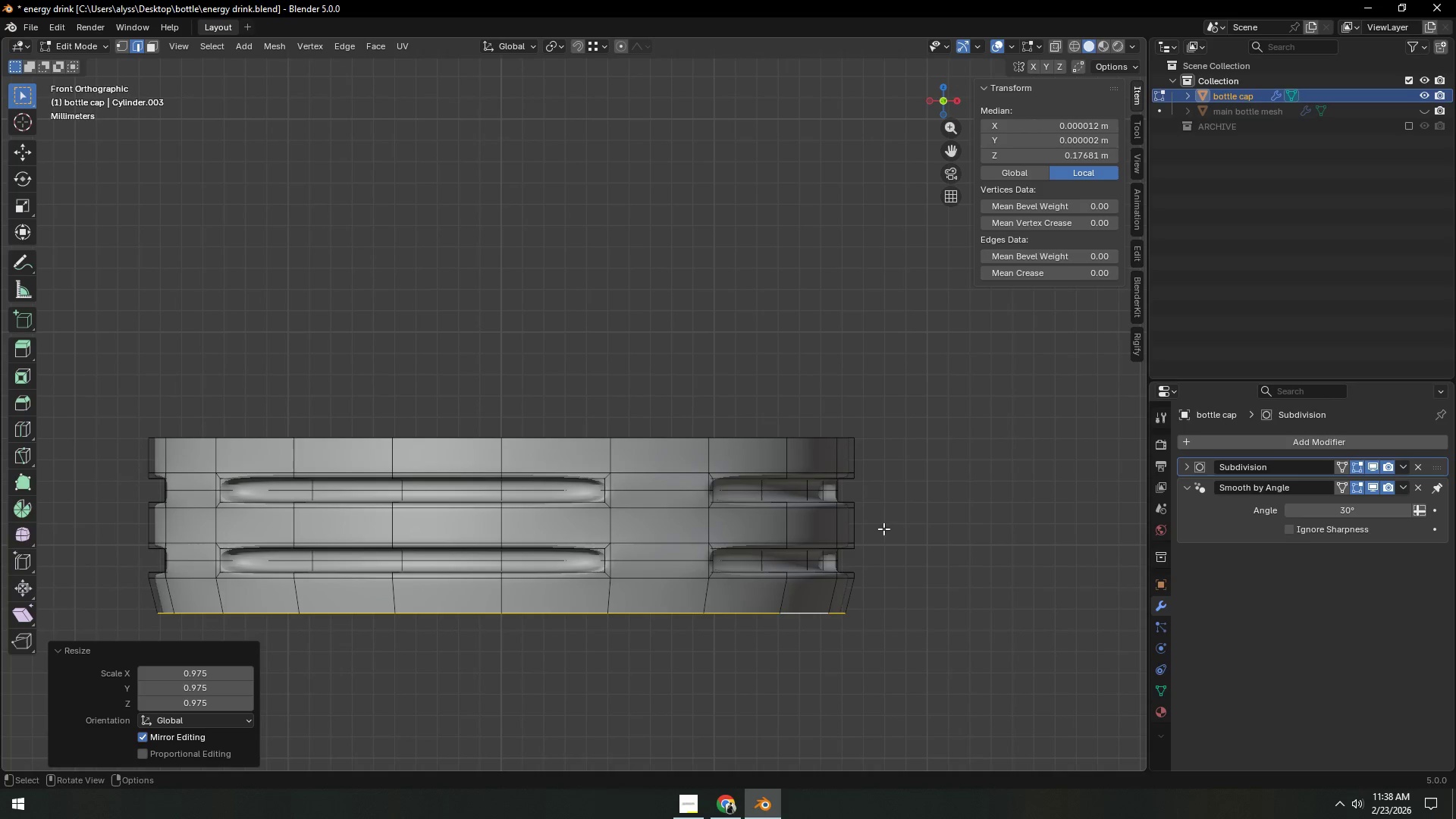 
type(gz)
 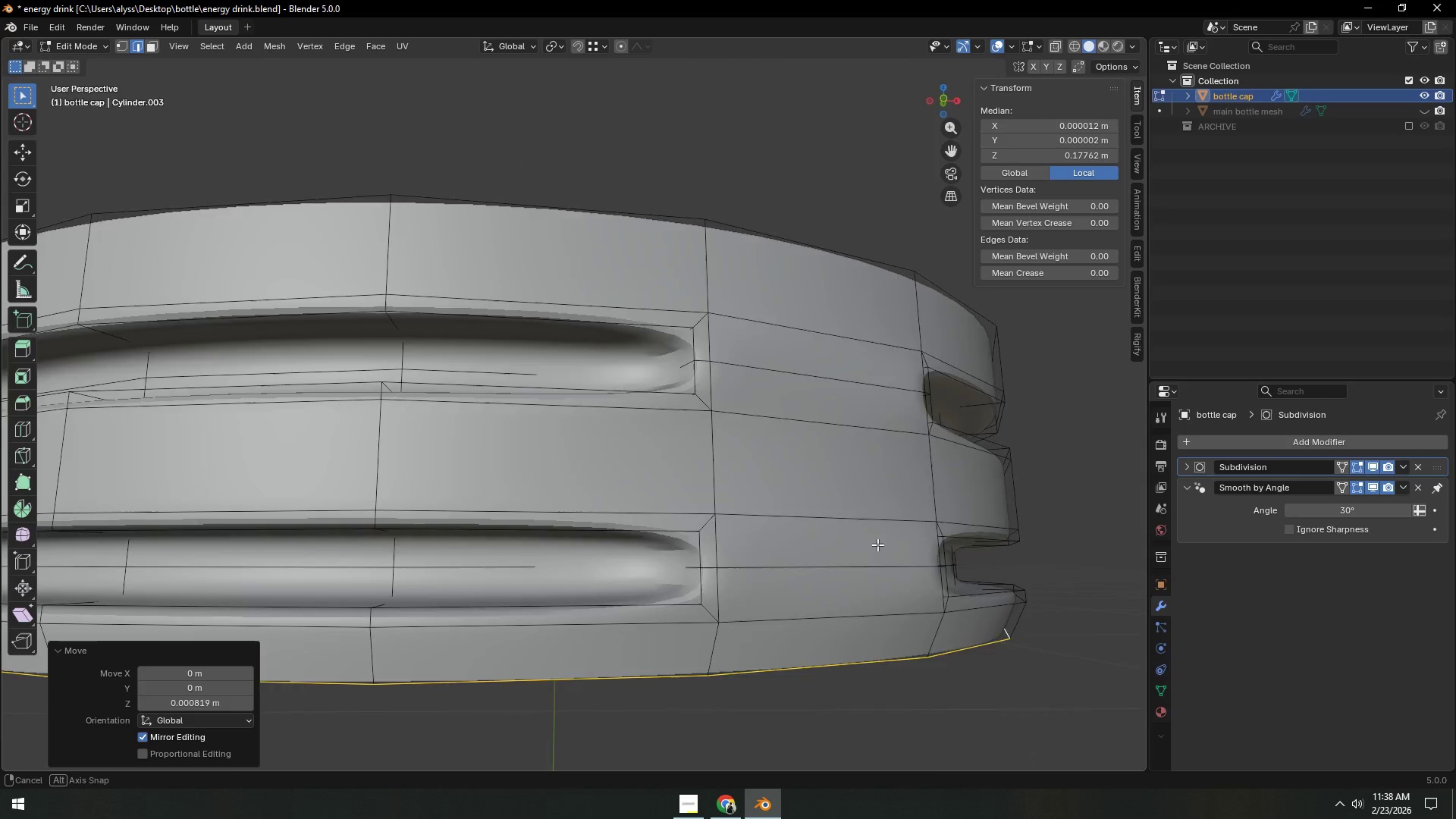 
hold_key(key=ShiftLeft, duration=0.41)
 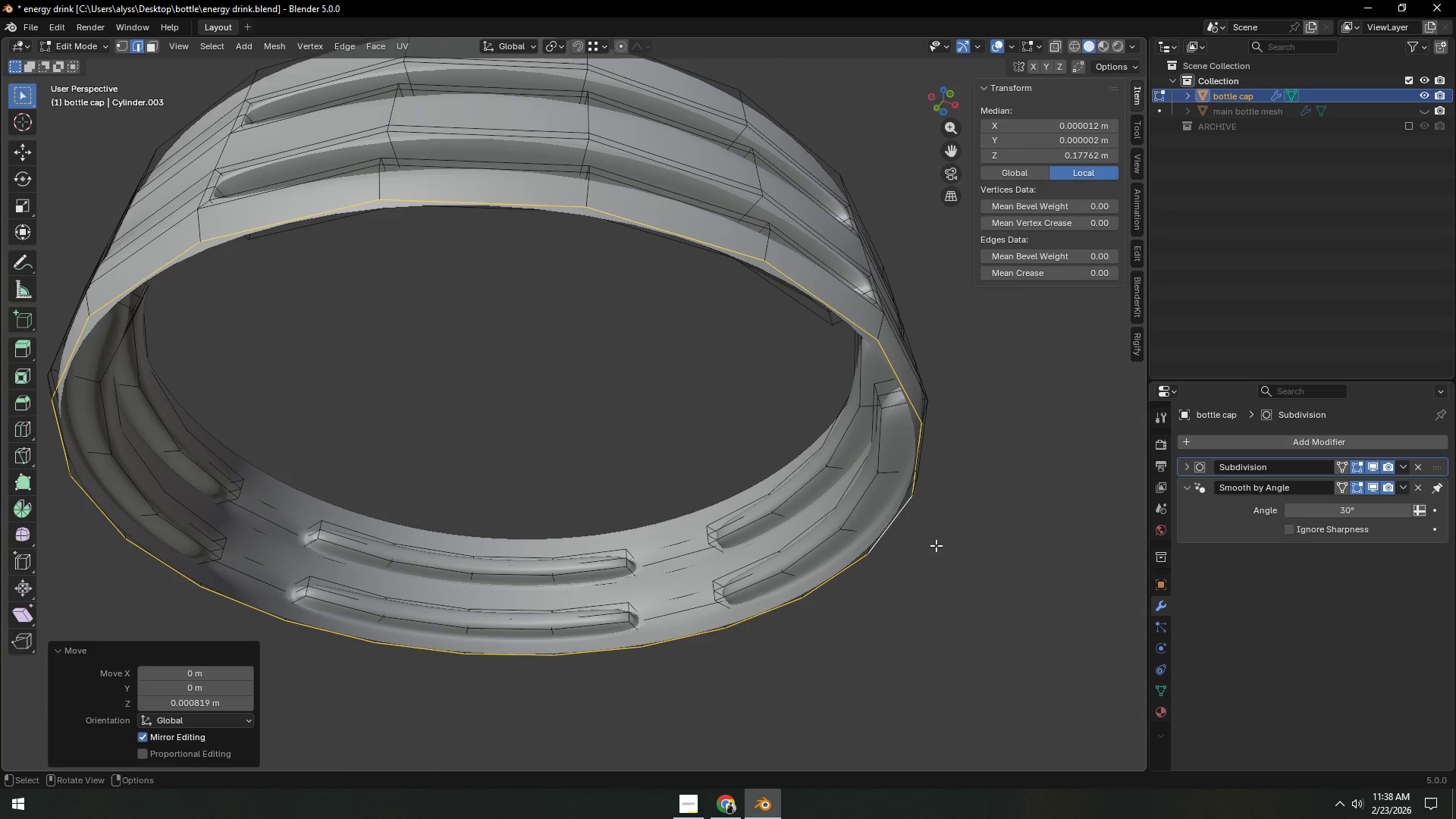 
scroll: coordinate [930, 504], scroll_direction: down, amount: 1.0
 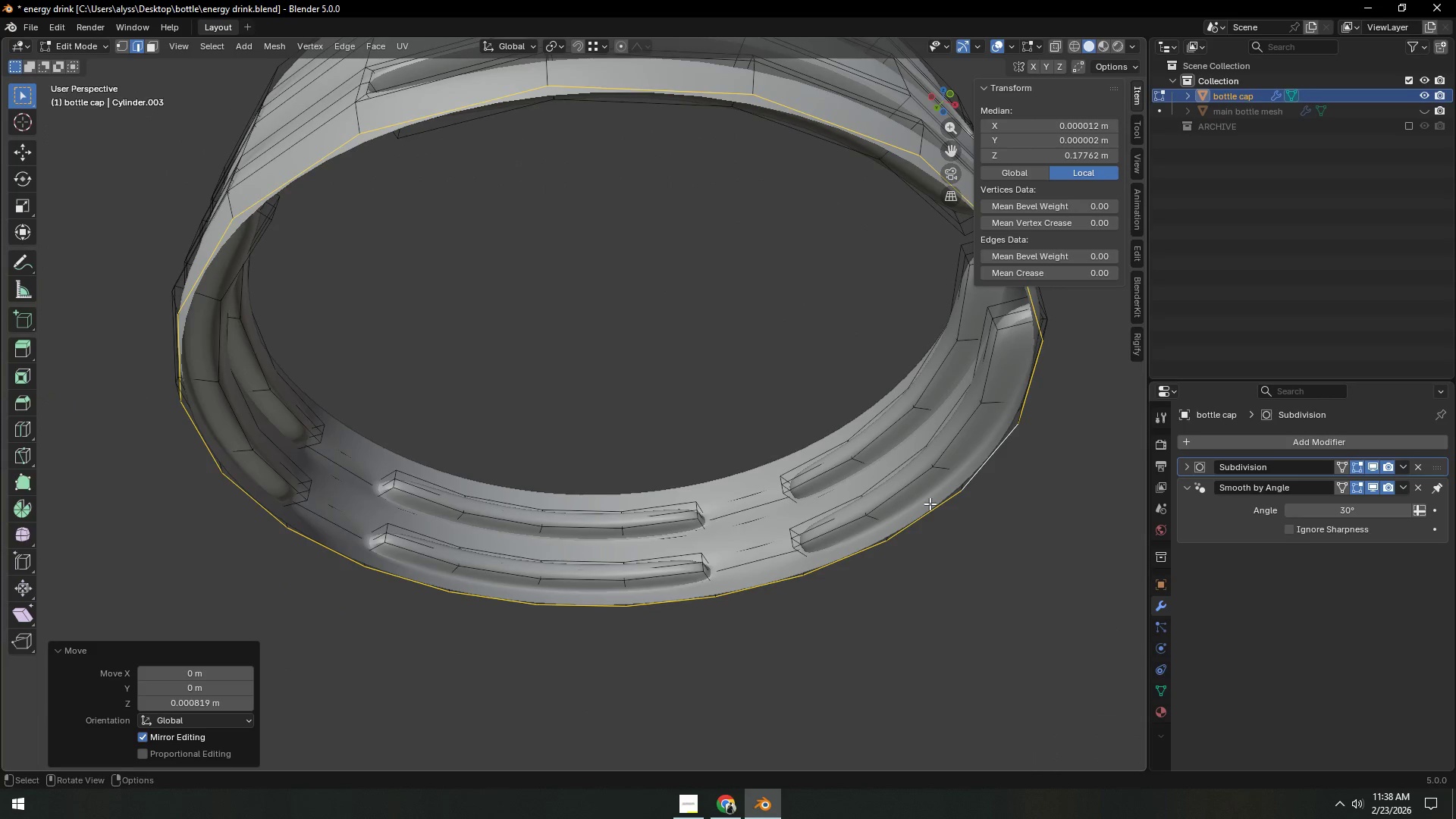 
key(S)
 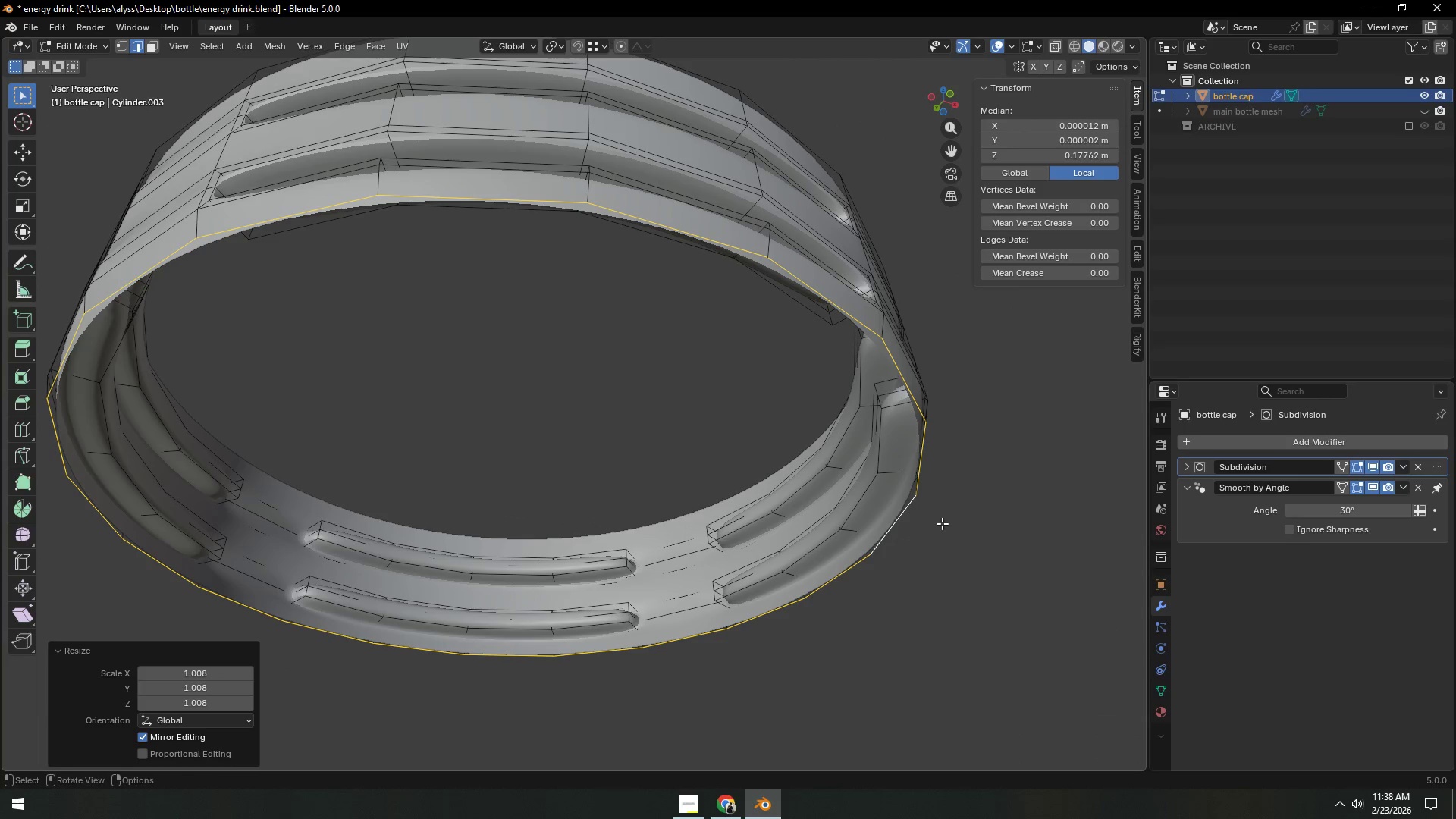 
scroll: coordinate [942, 522], scroll_direction: down, amount: 1.0
 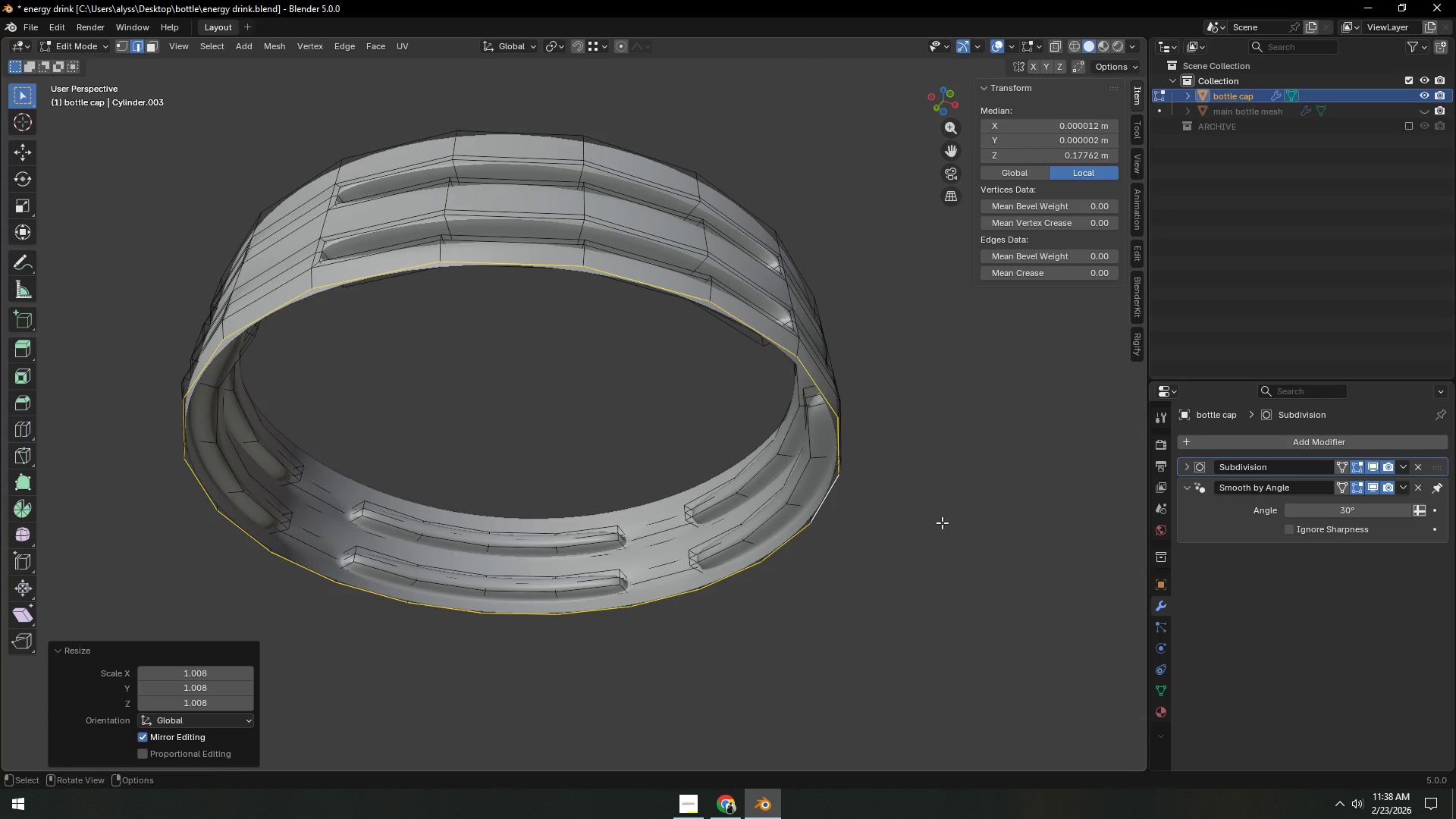 
key(Backquote)
 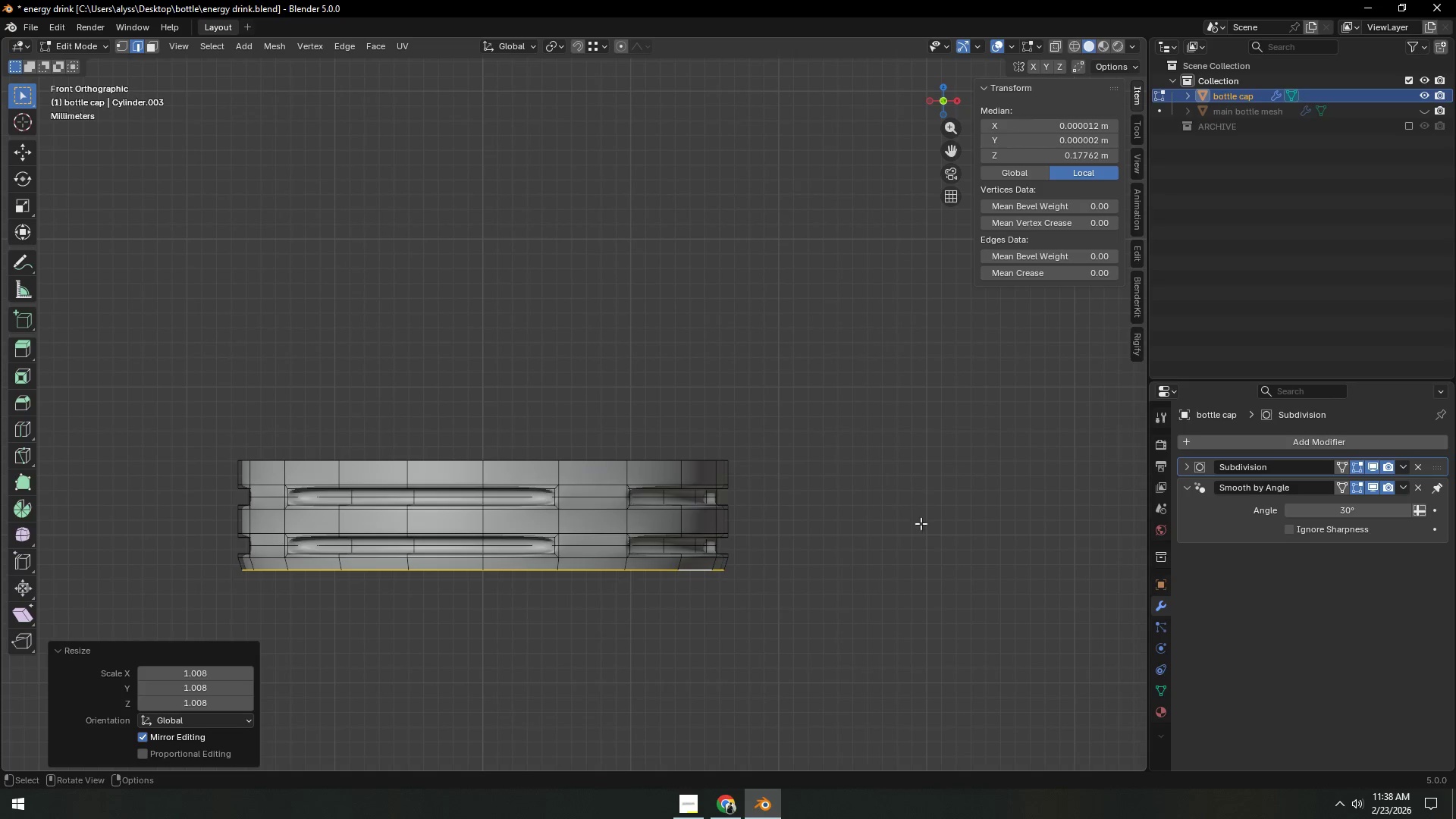 
key(Shift+ShiftLeft)
 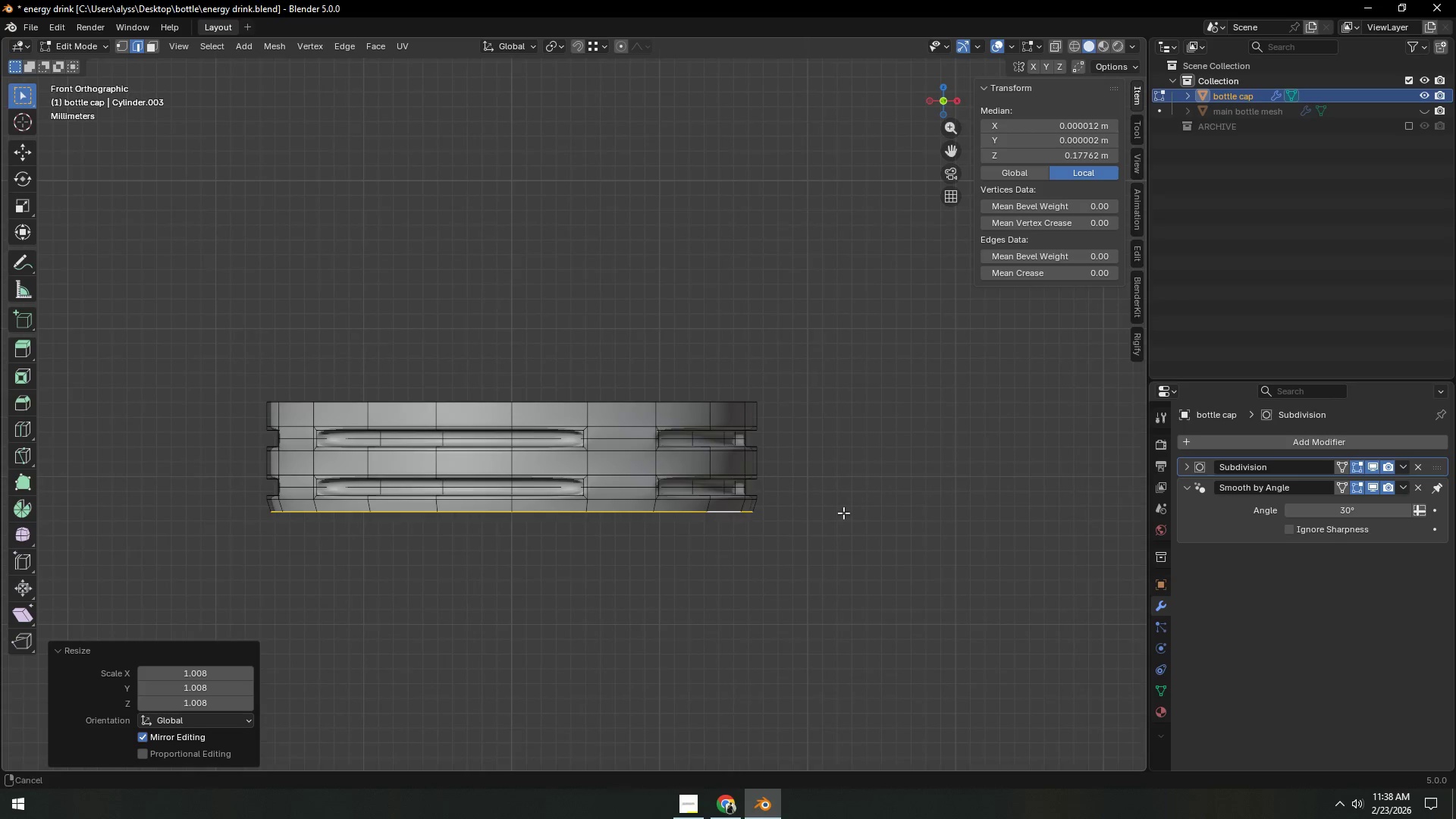 
hold_key(key=ShiftLeft, duration=0.39)
 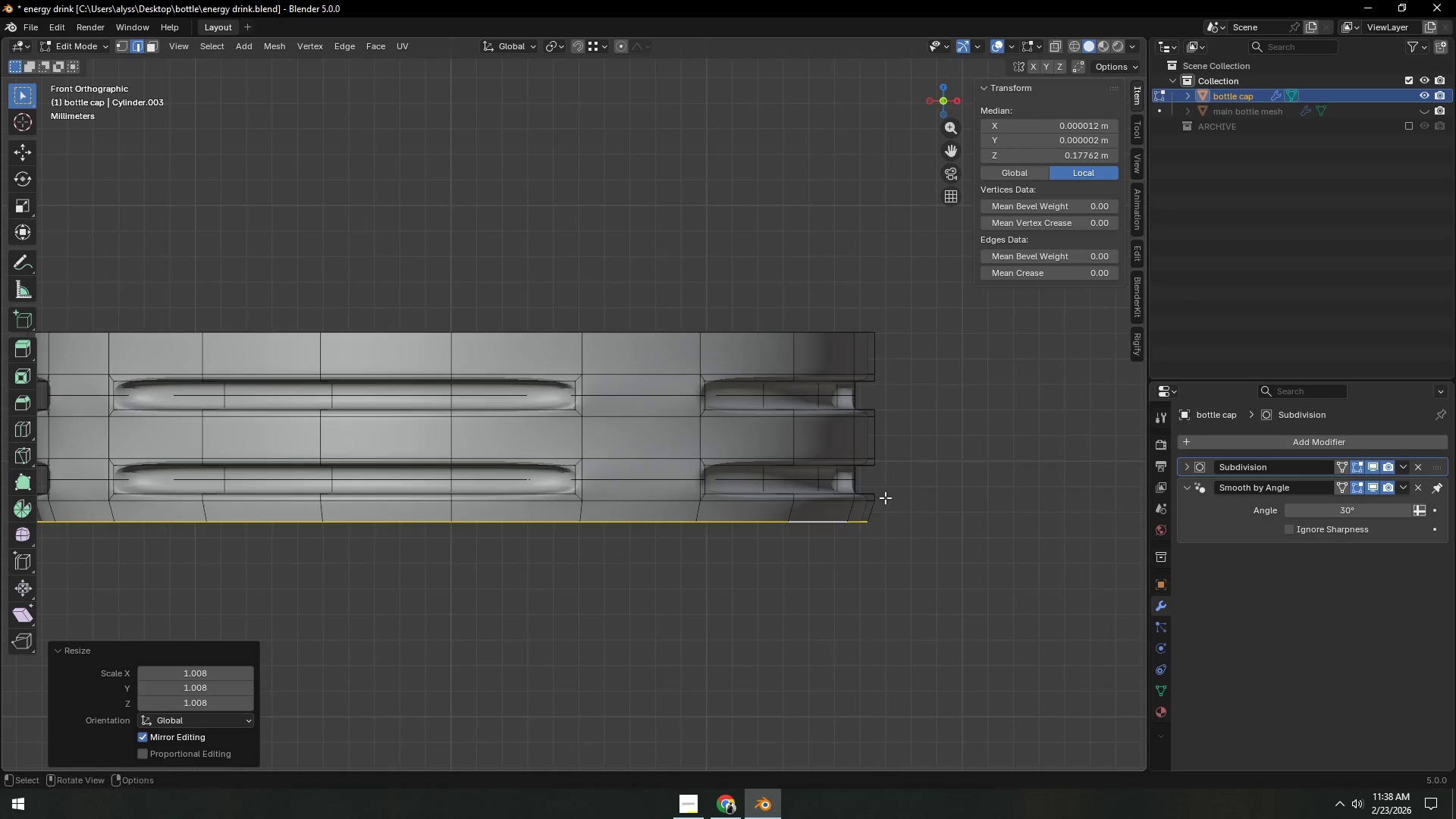 
scroll: coordinate [893, 510], scroll_direction: up, amount: 4.0
 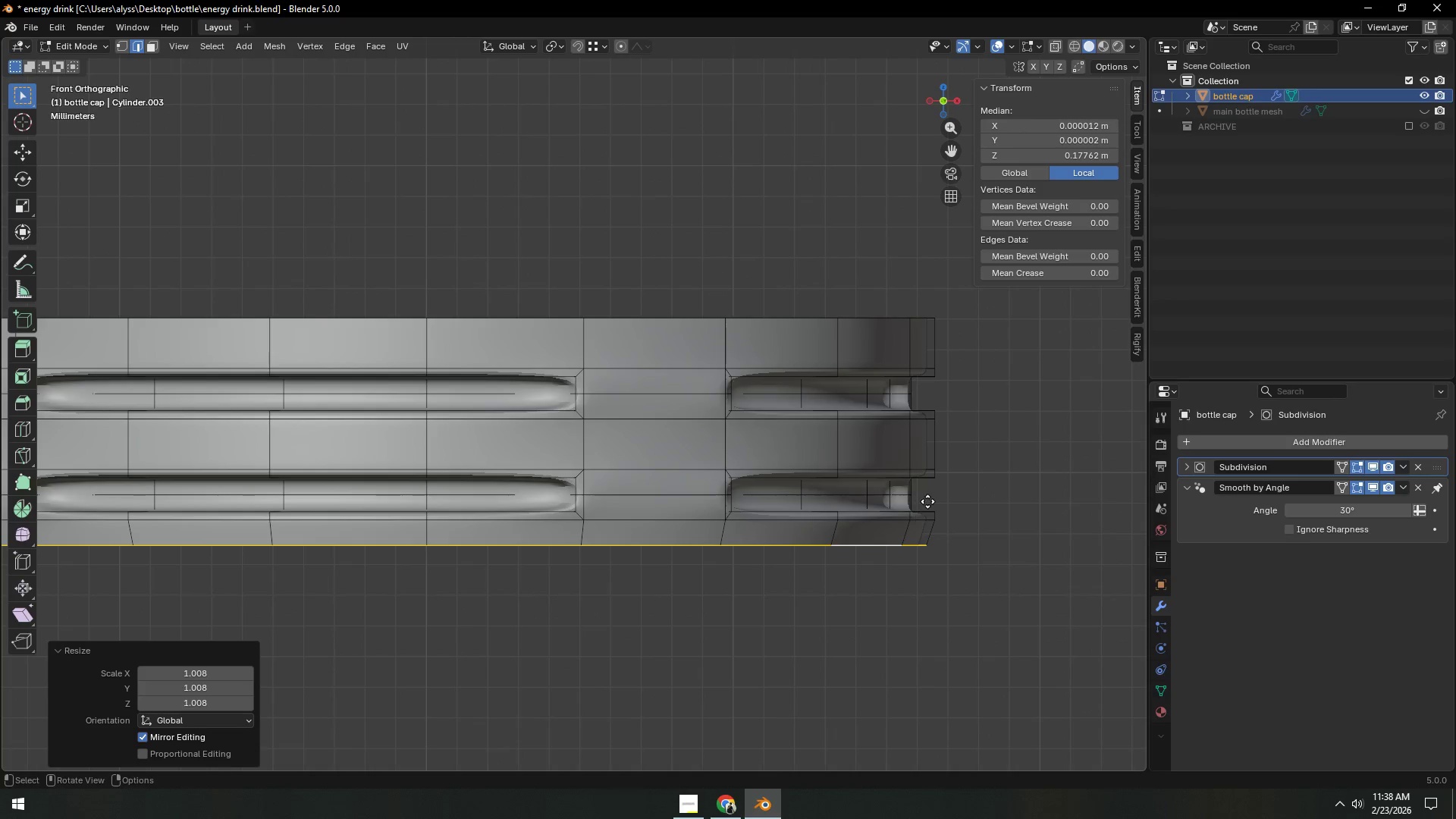 
type(egz)
 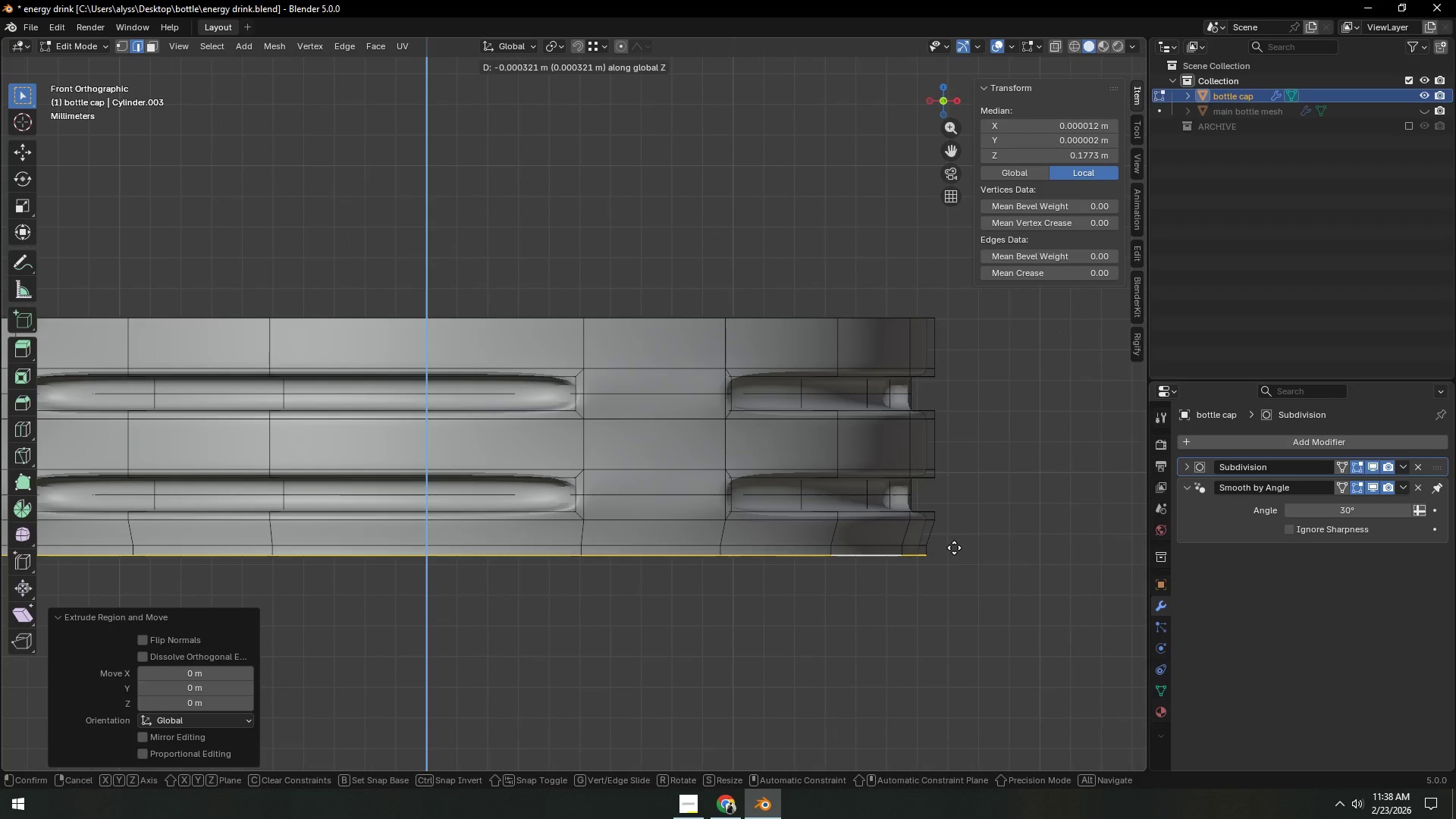 
left_click([954, 548])
 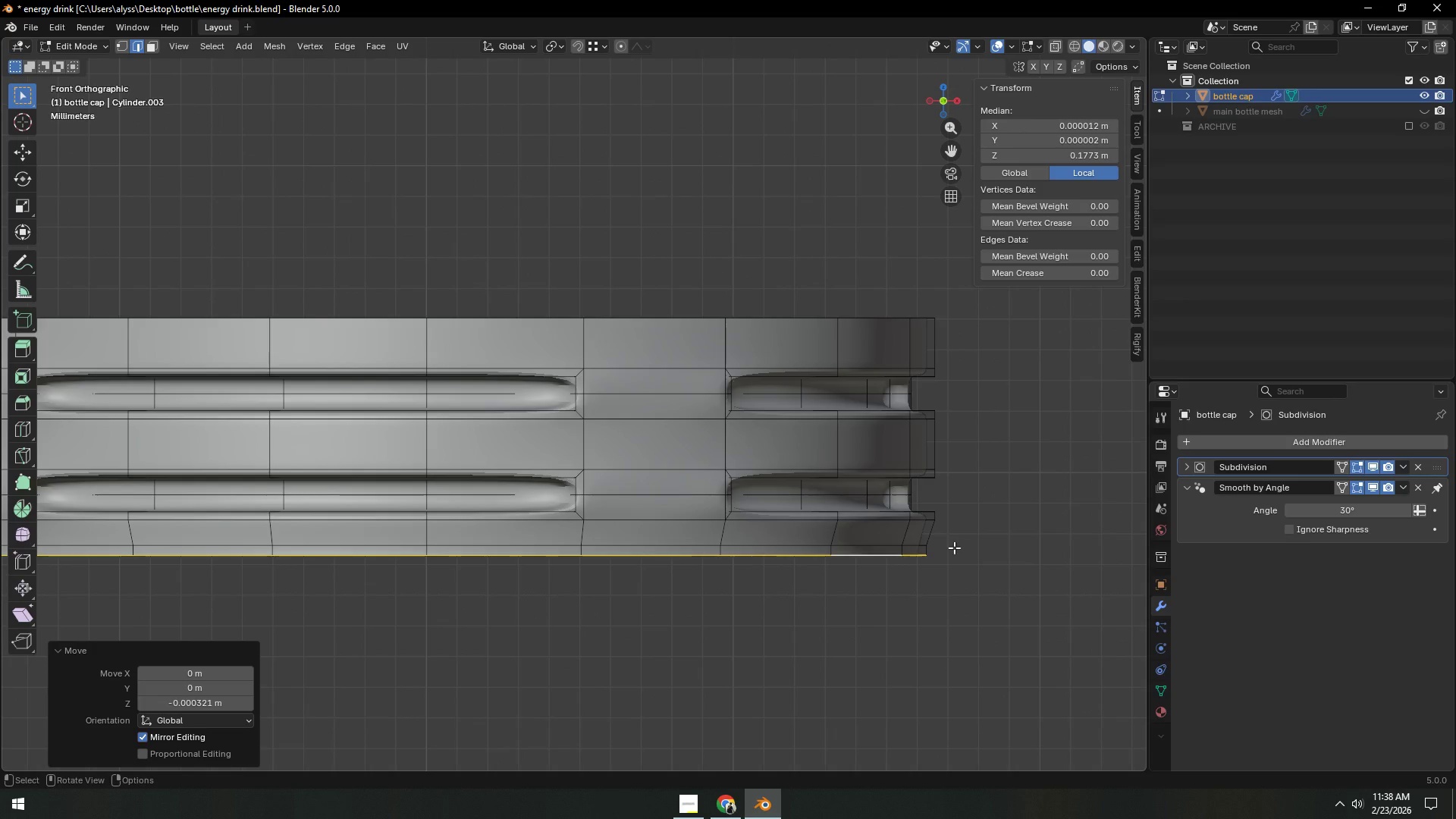 
key(S)
 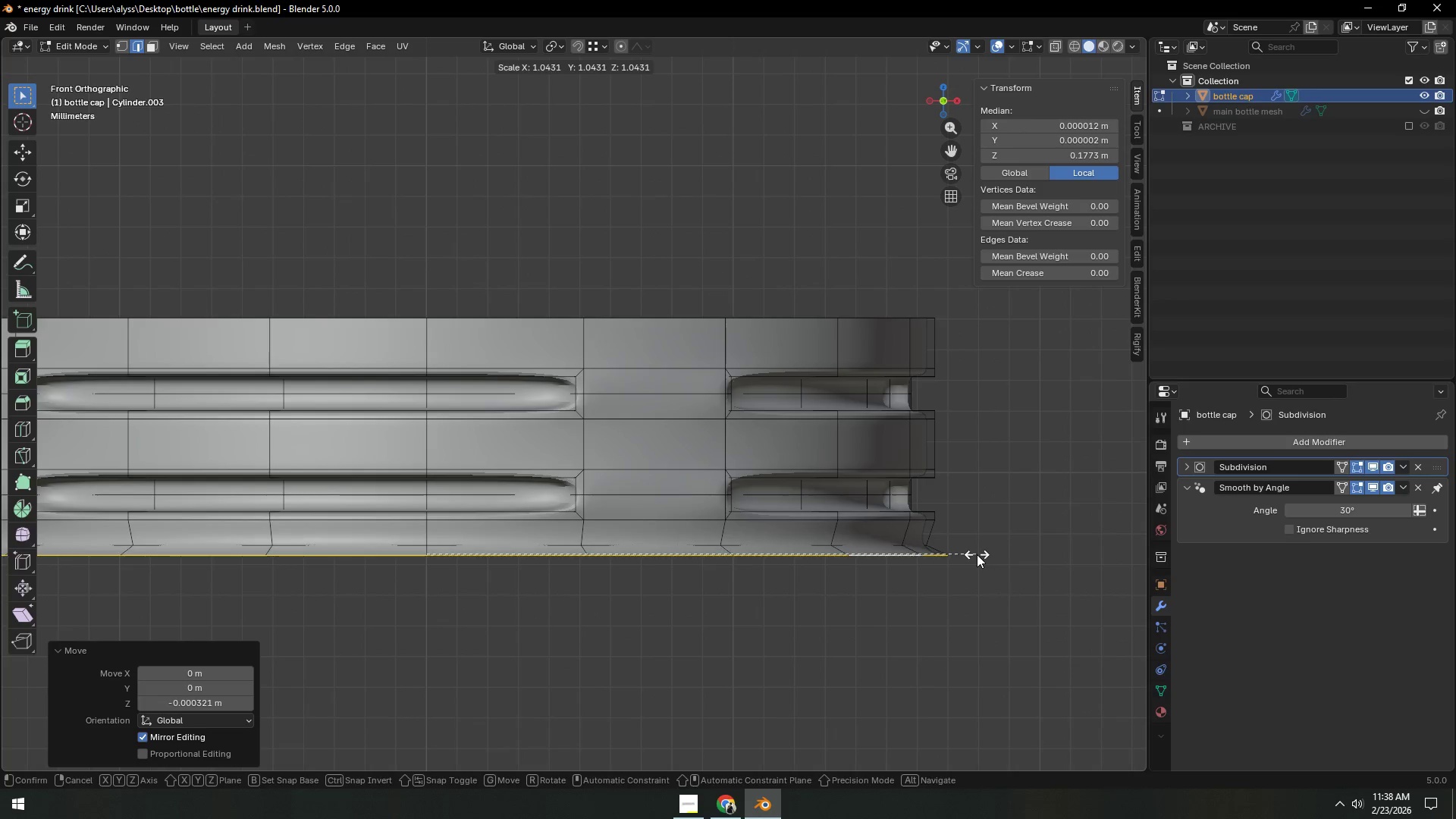 
left_click([977, 554])
 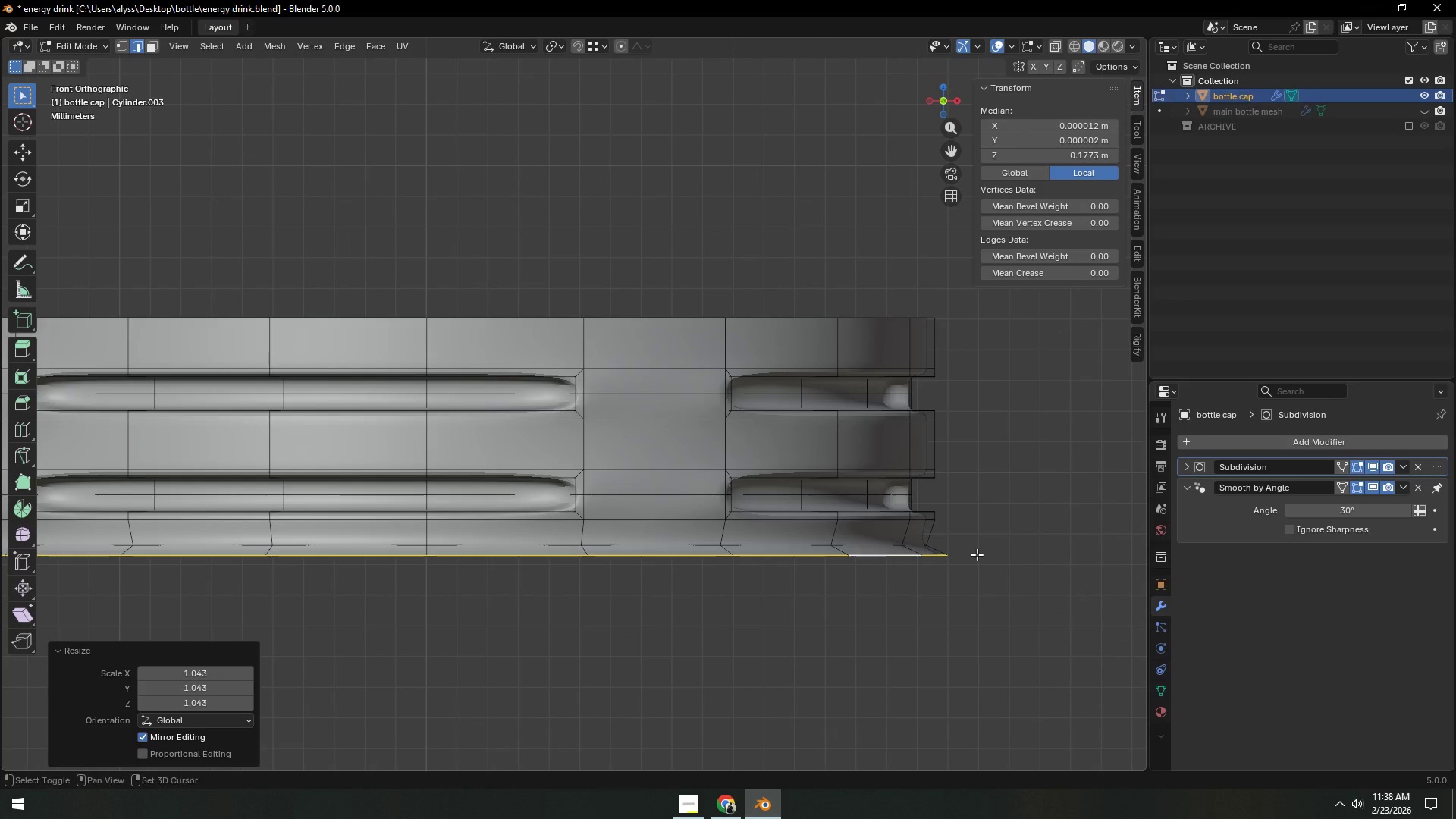 
key(Shift+ShiftLeft)
 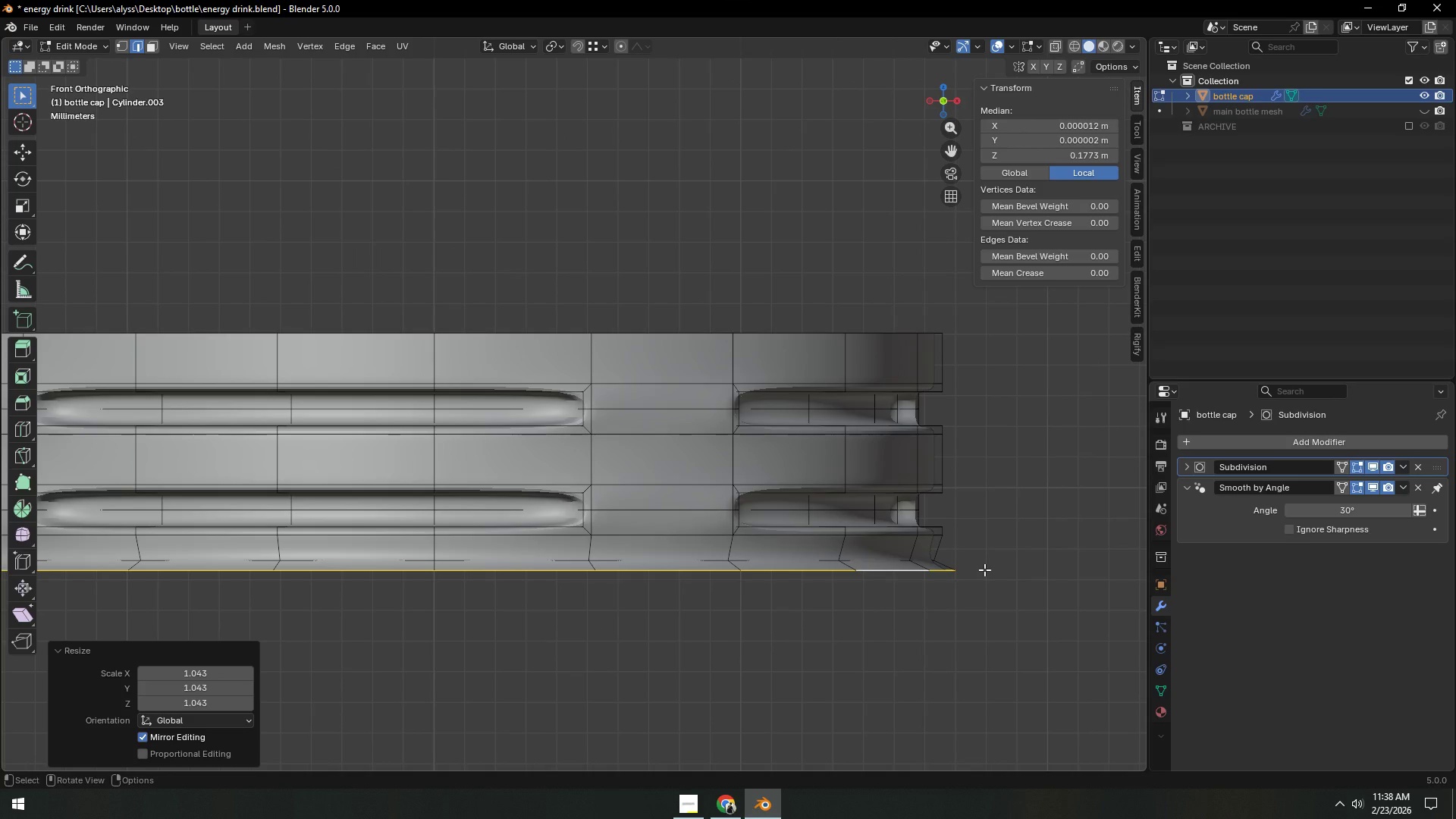 
type(ez)
 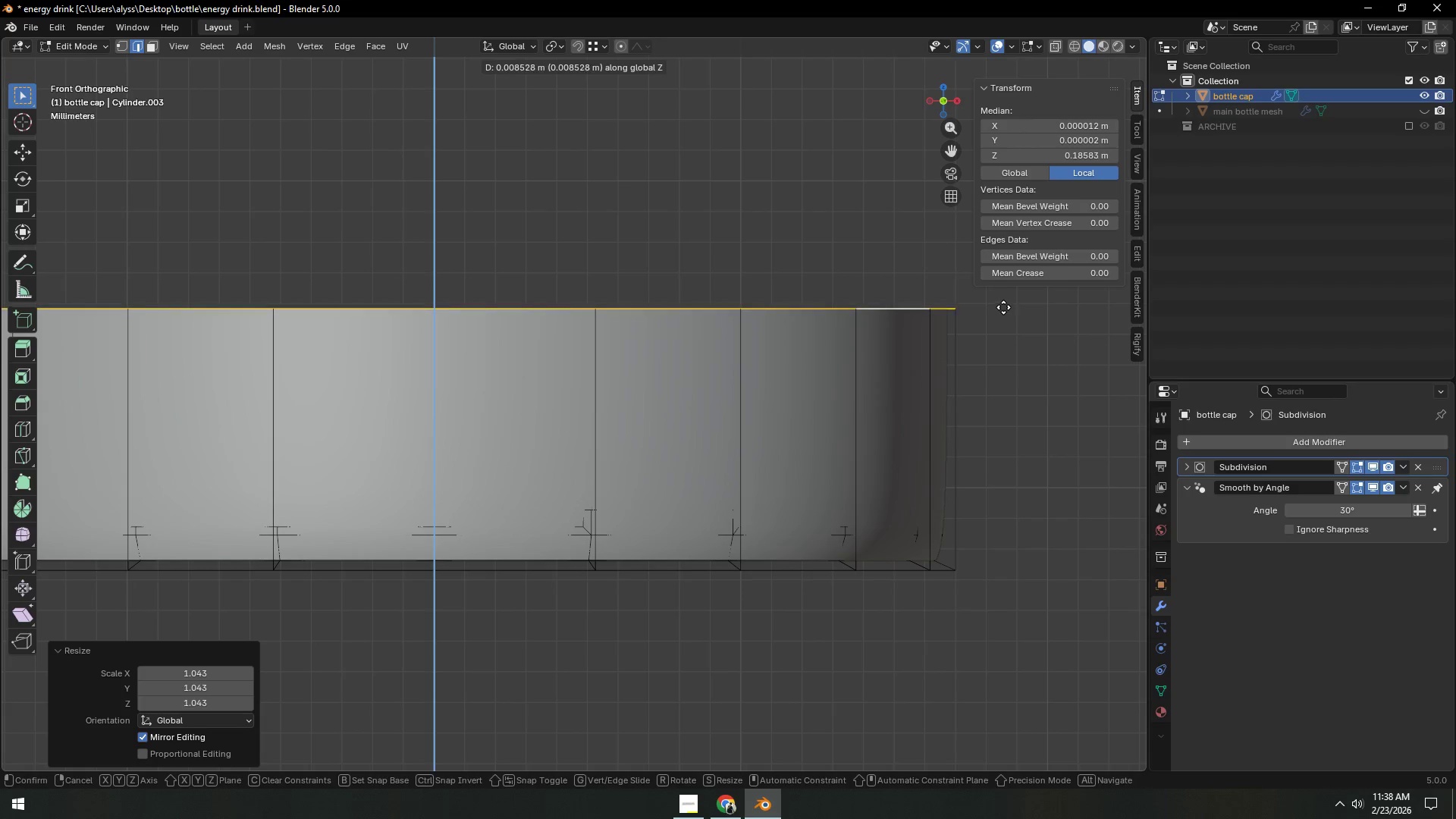 
left_click([1004, 299])
 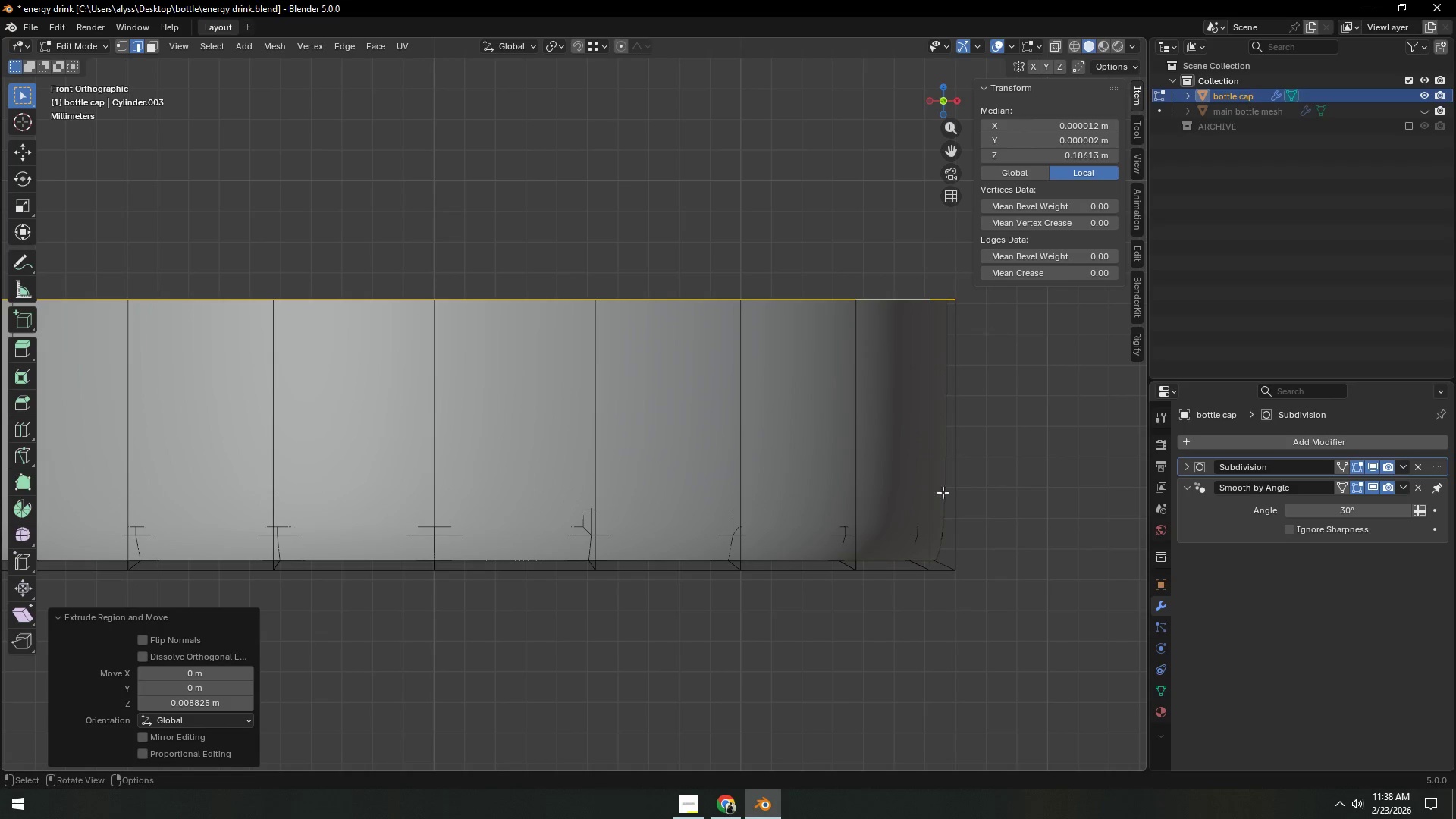 
key(Control+ControlLeft)
 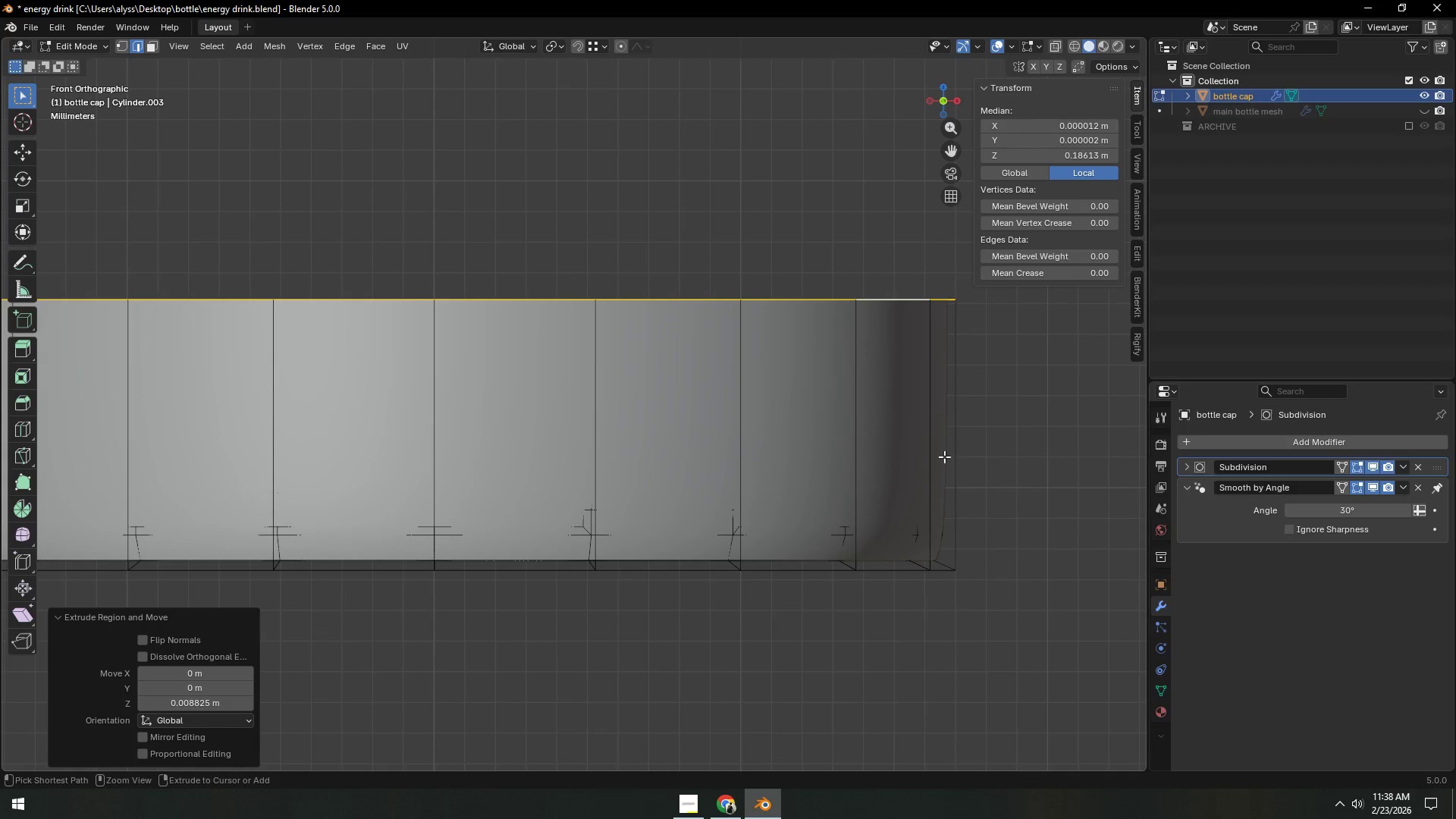 
key(Control+R)
 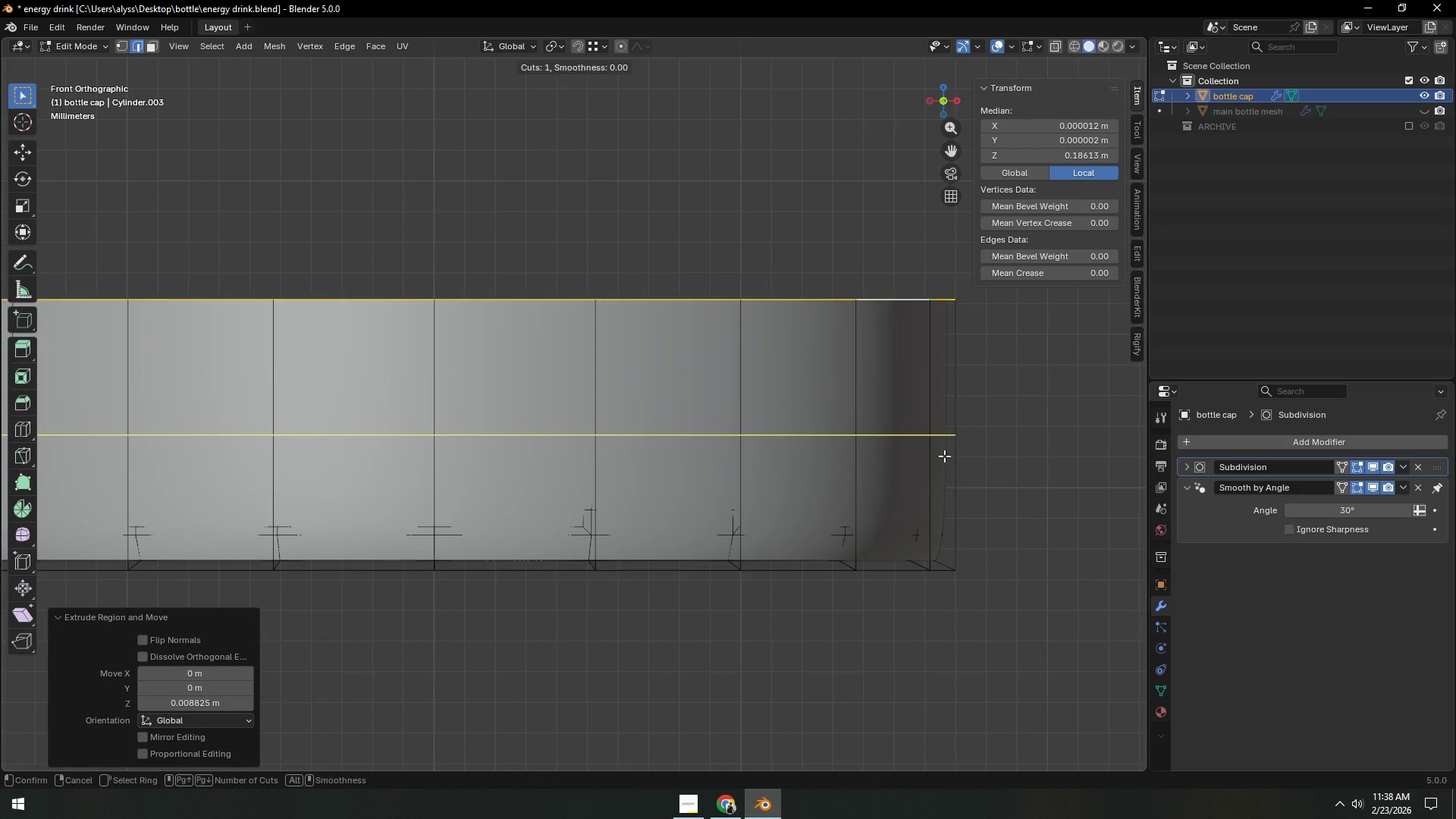 
left_click([944, 456])
 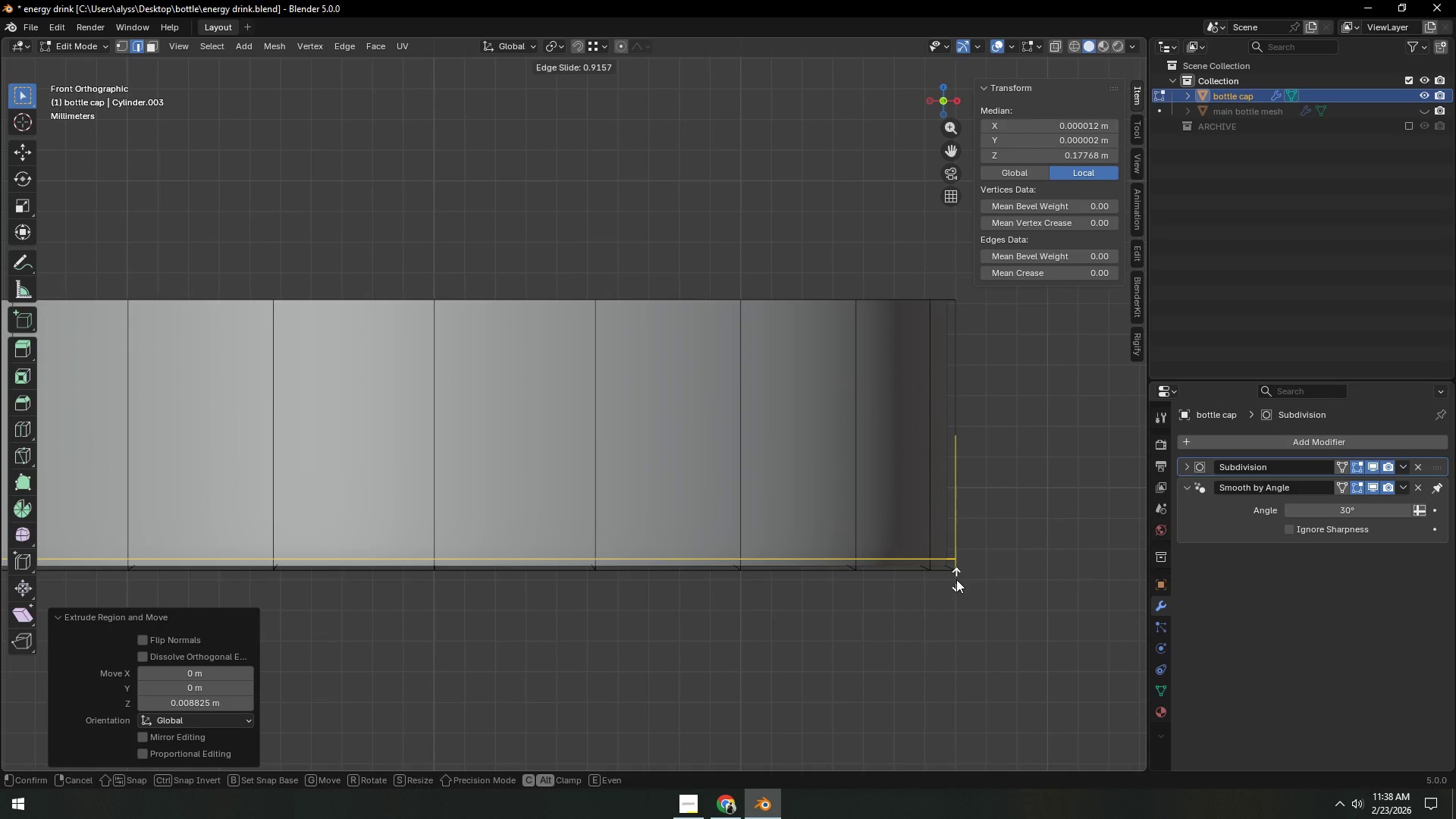 
left_click([956, 579])
 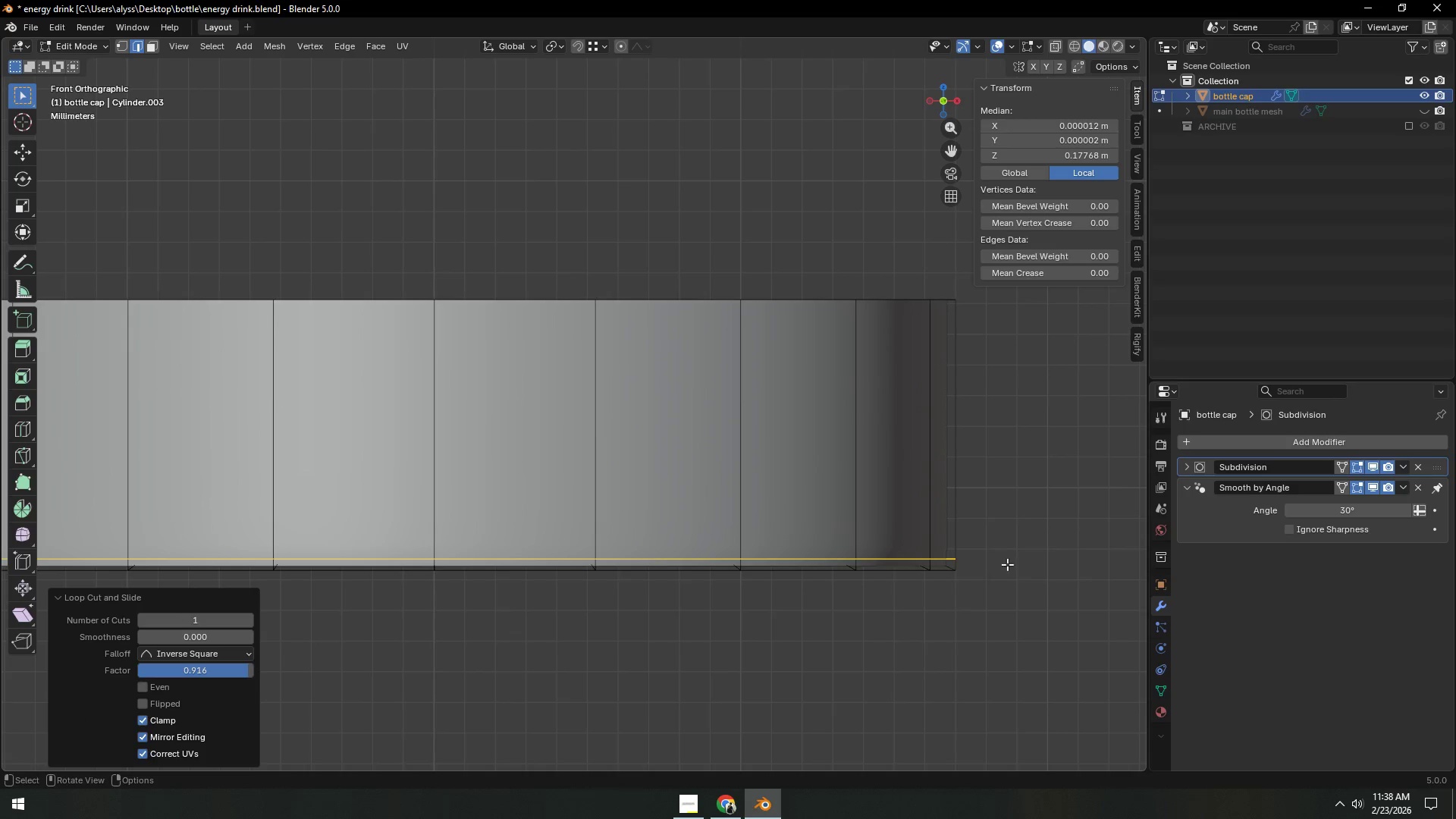 
double_click([1015, 563])
 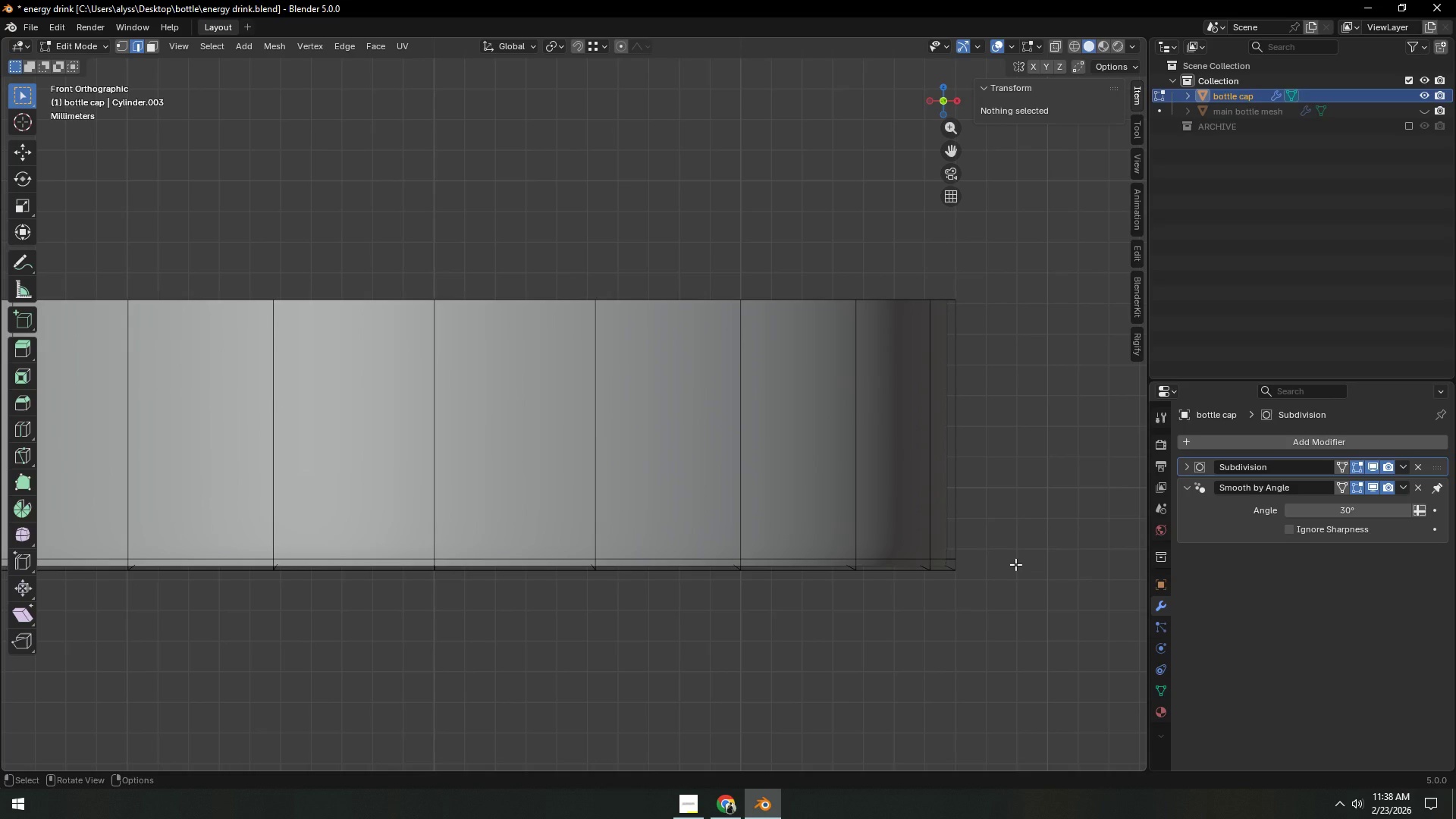 
scroll: coordinate [1015, 564], scroll_direction: down, amount: 2.0
 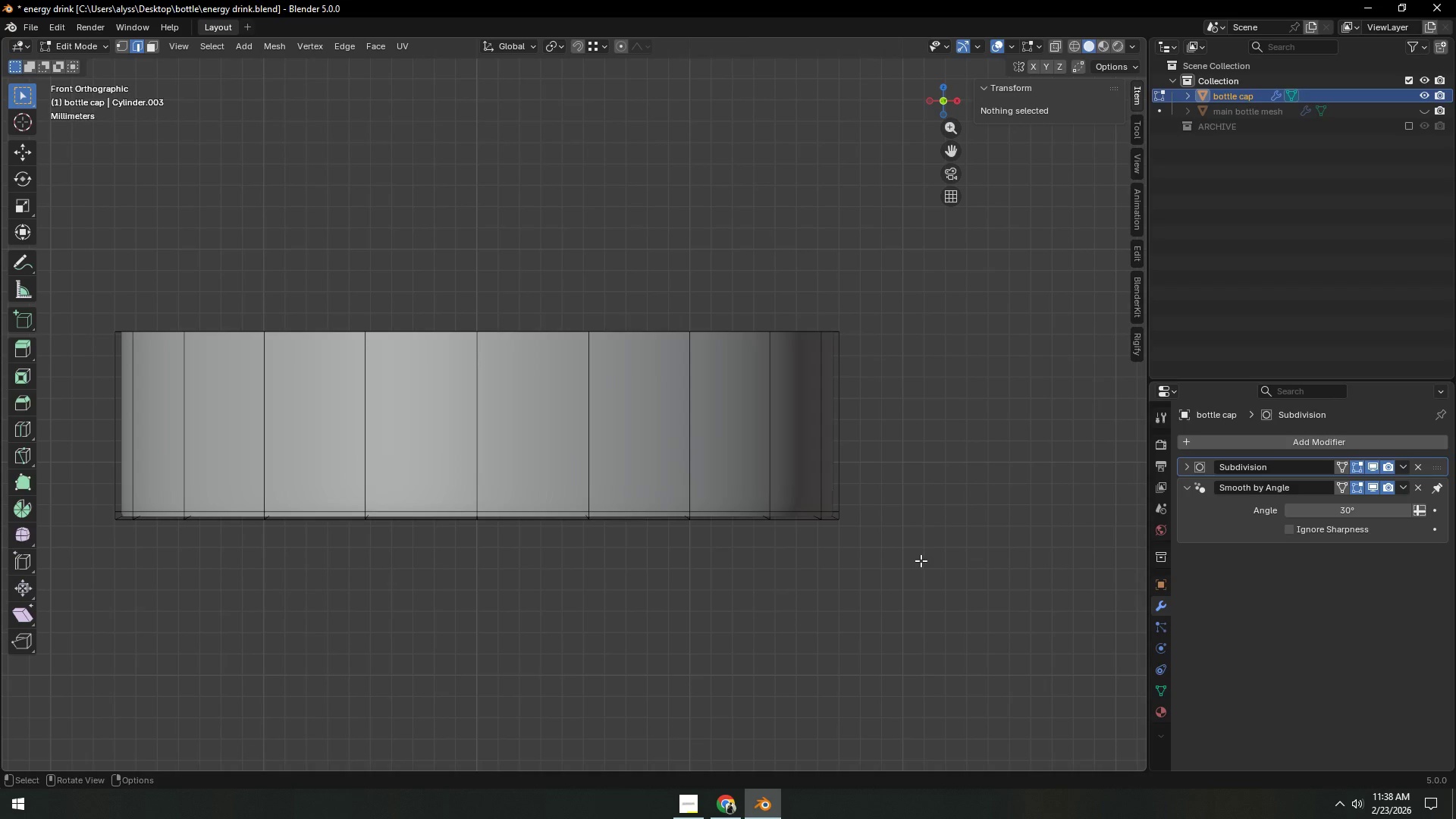 
left_click([921, 560])
 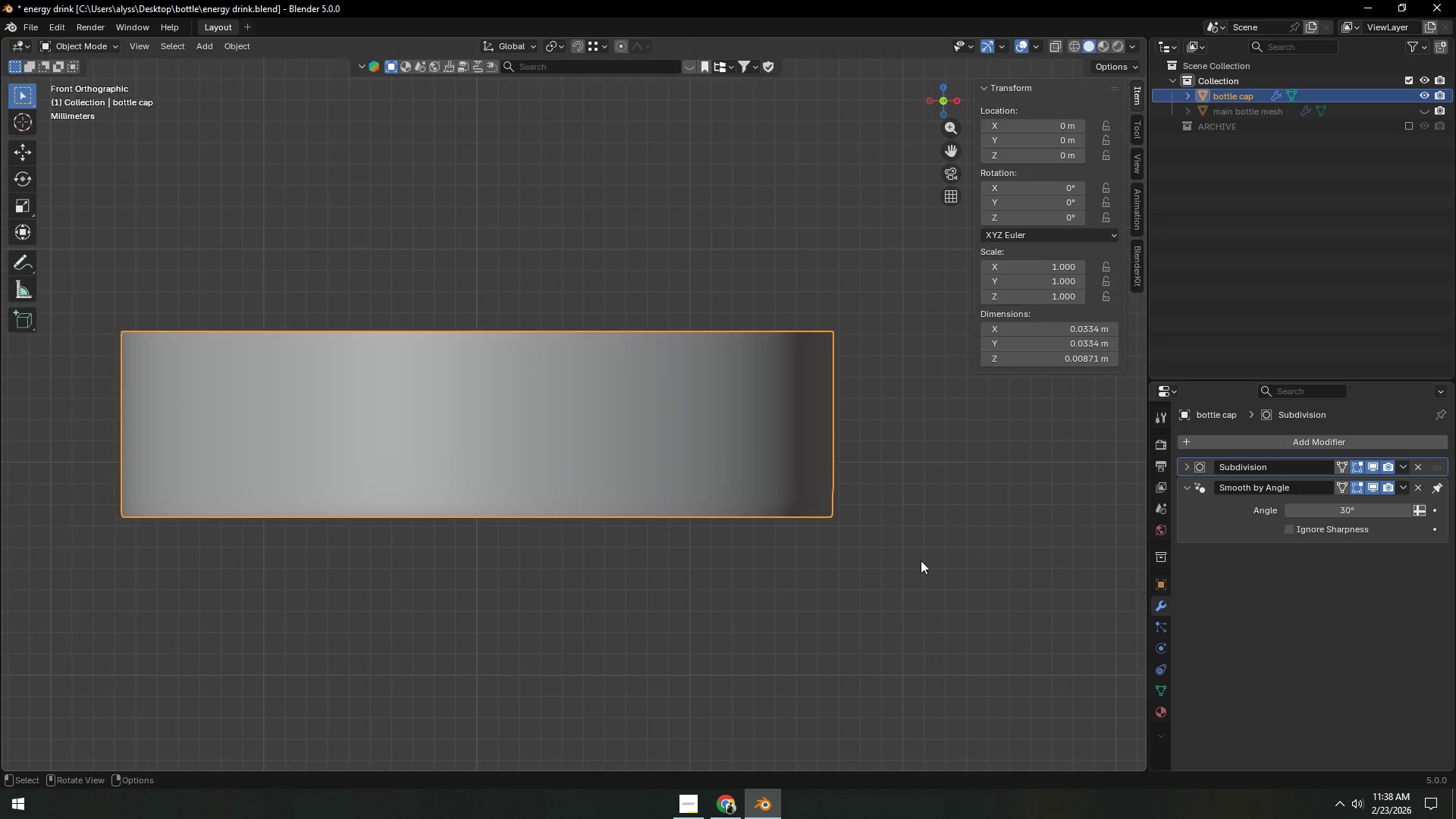 
key(Tab)
 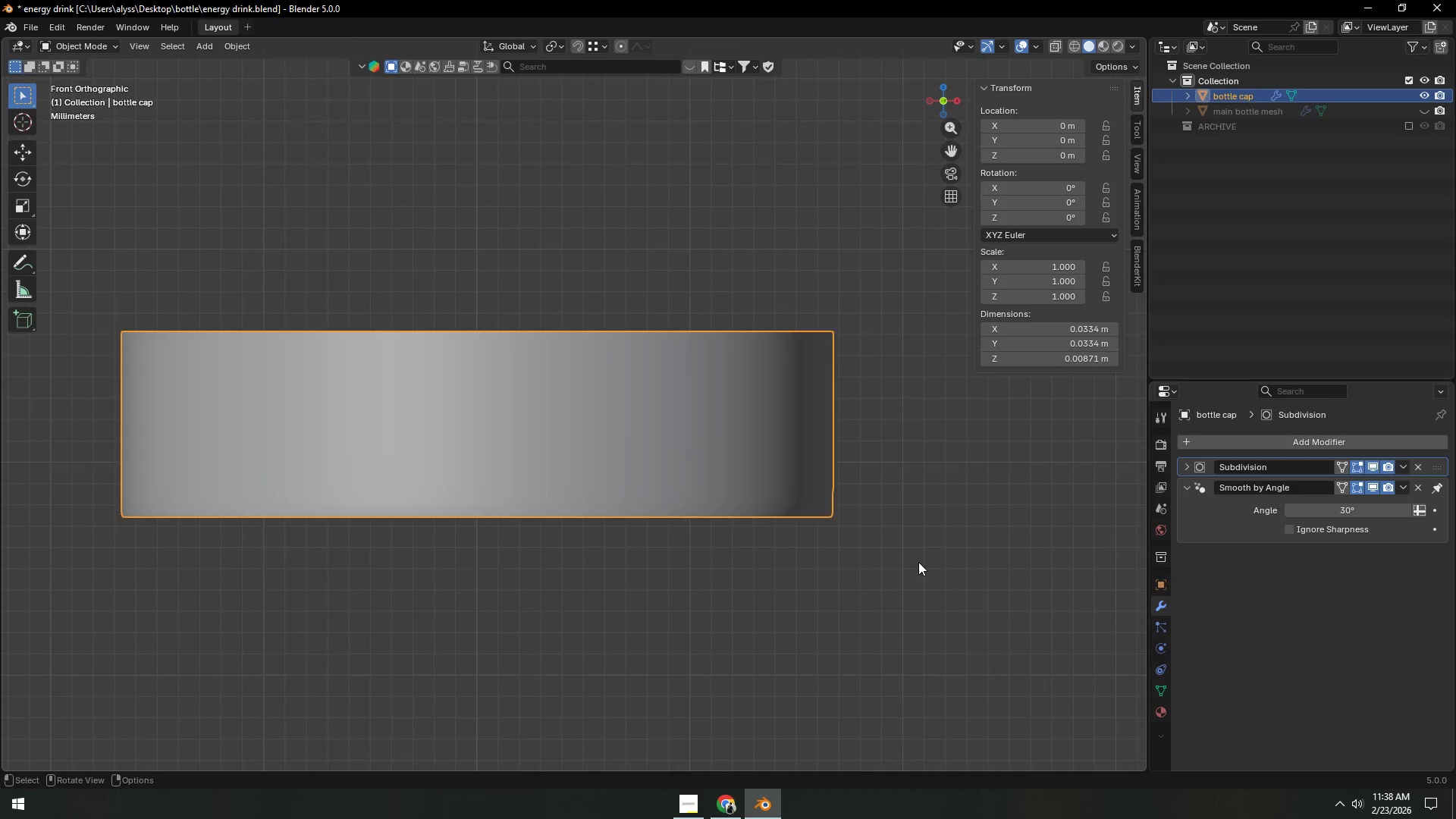 
scroll: coordinate [903, 489], scroll_direction: down, amount: 5.0
 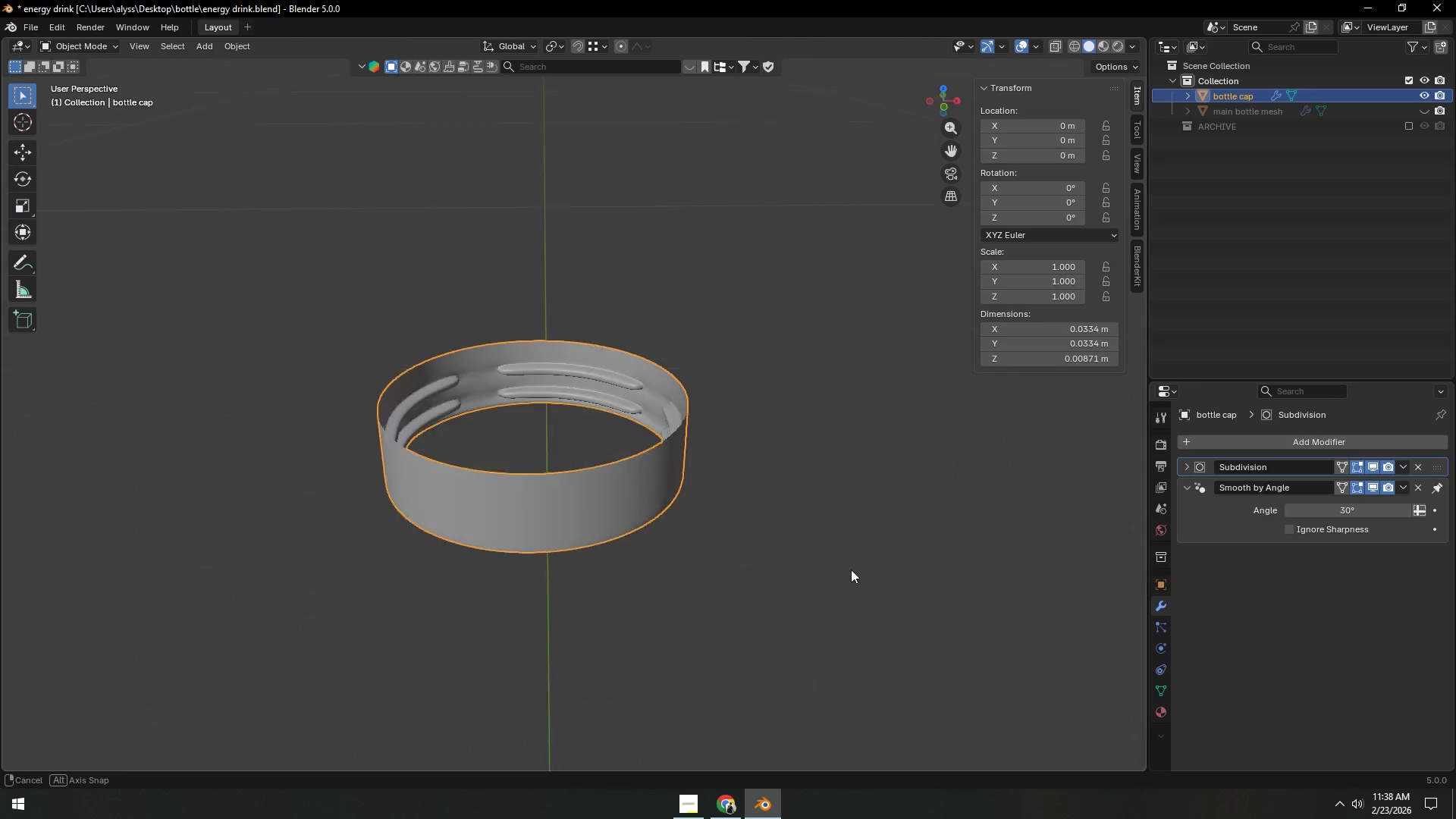 
left_click([698, 568])
 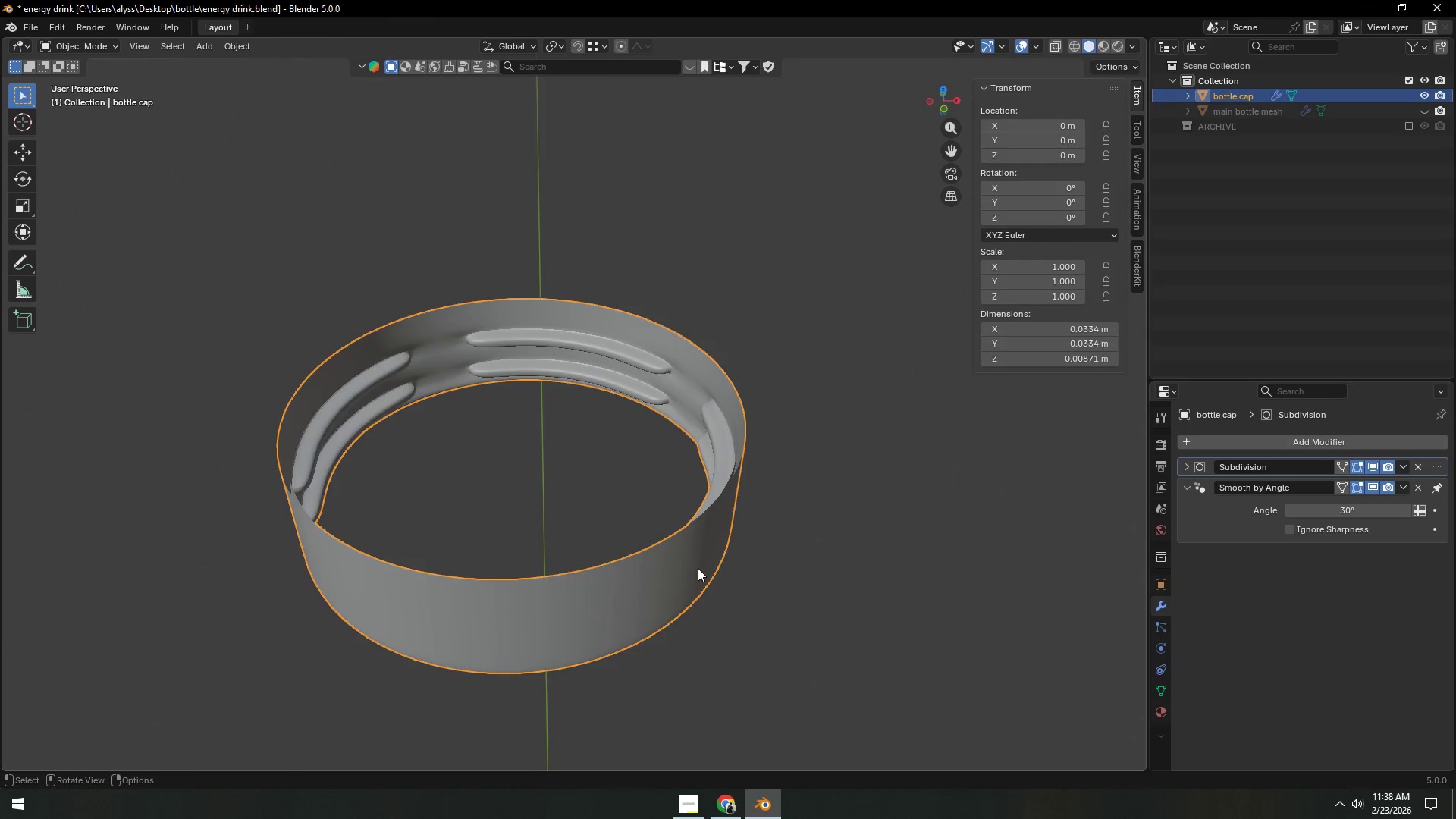 
scroll: coordinate [852, 580], scroll_direction: up, amount: 2.0
 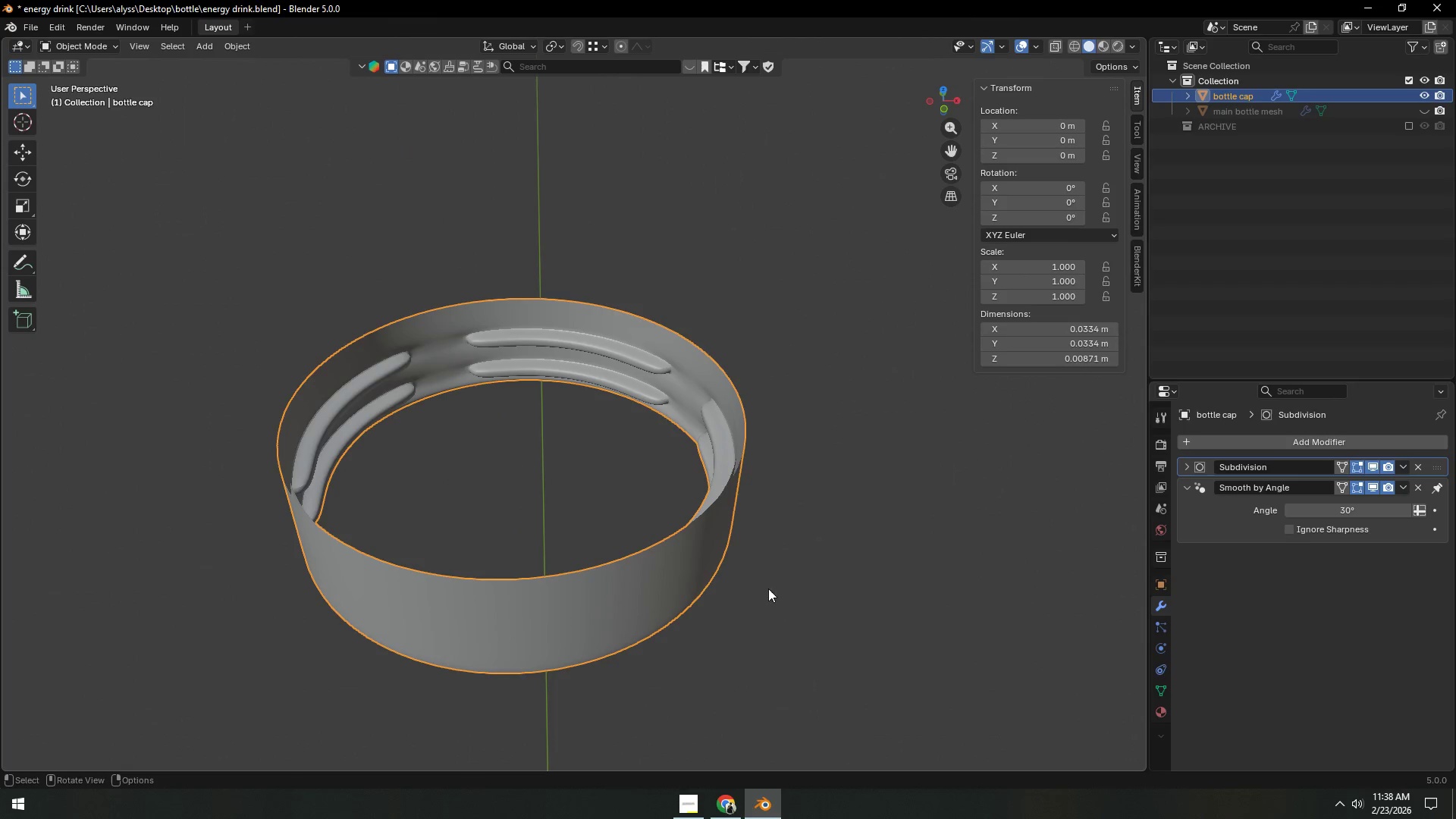 
key(Tab)
 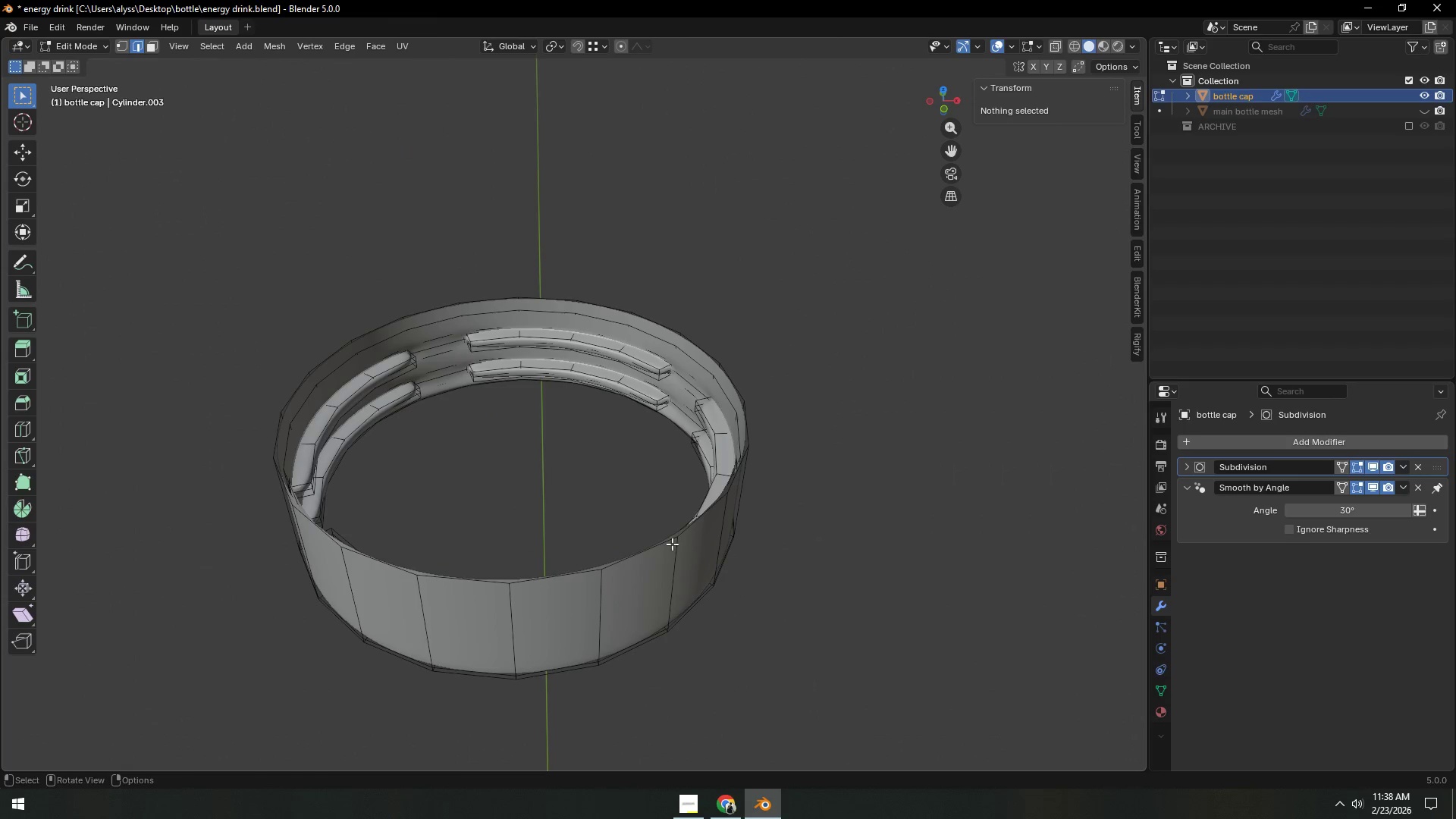 
key(Alt+AltLeft)
 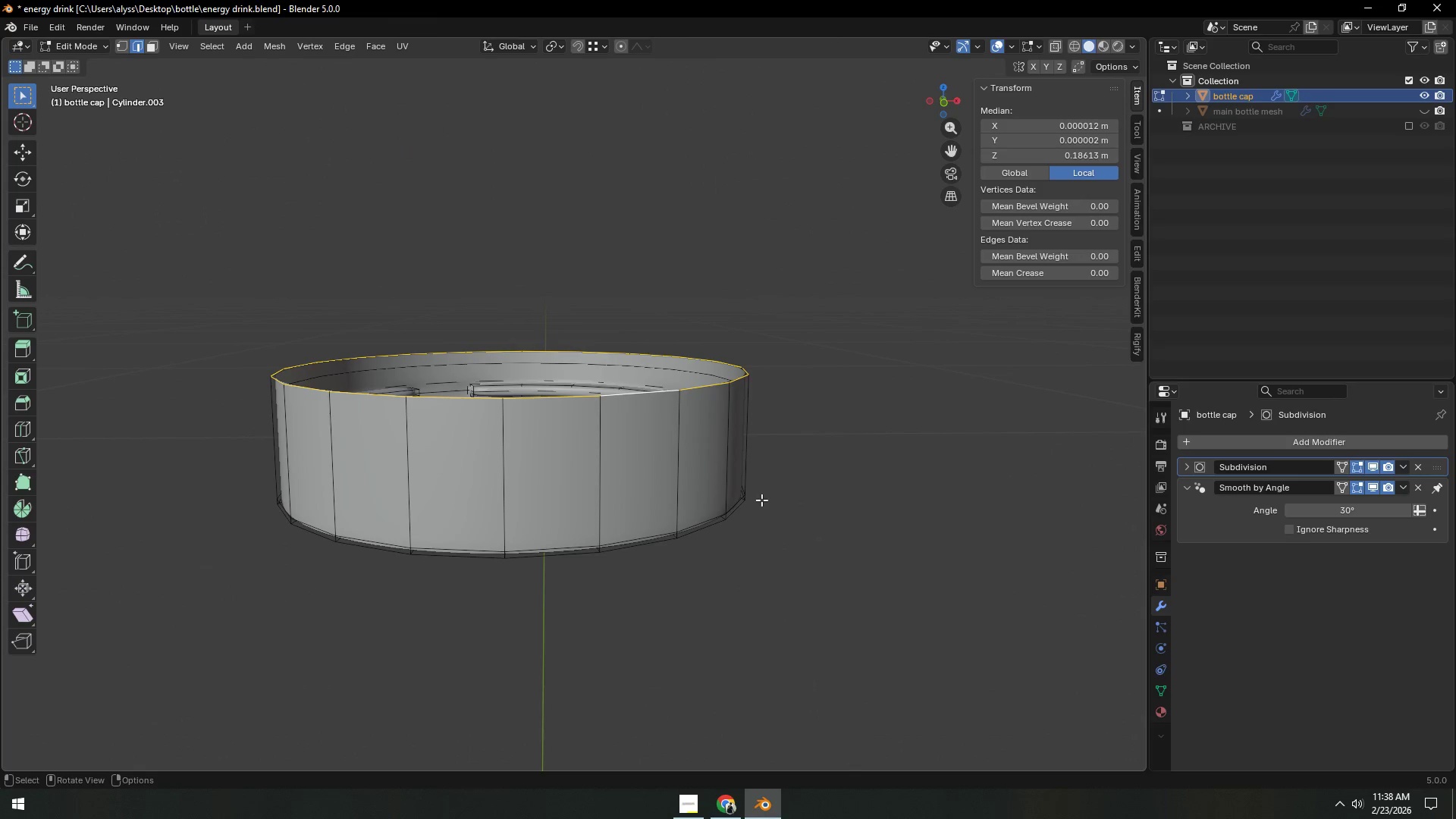 
type(ez)
 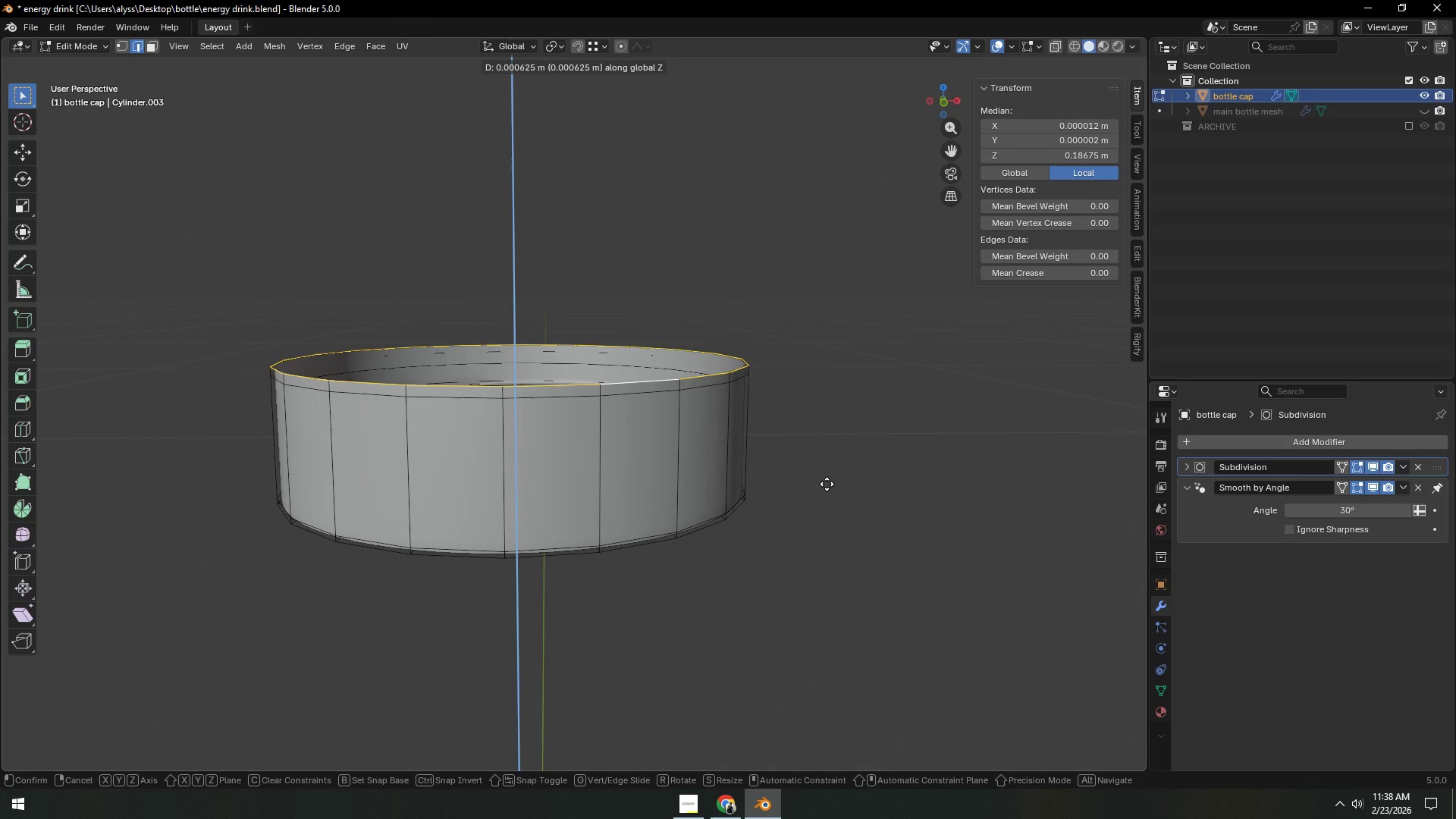 
left_click([827, 484])
 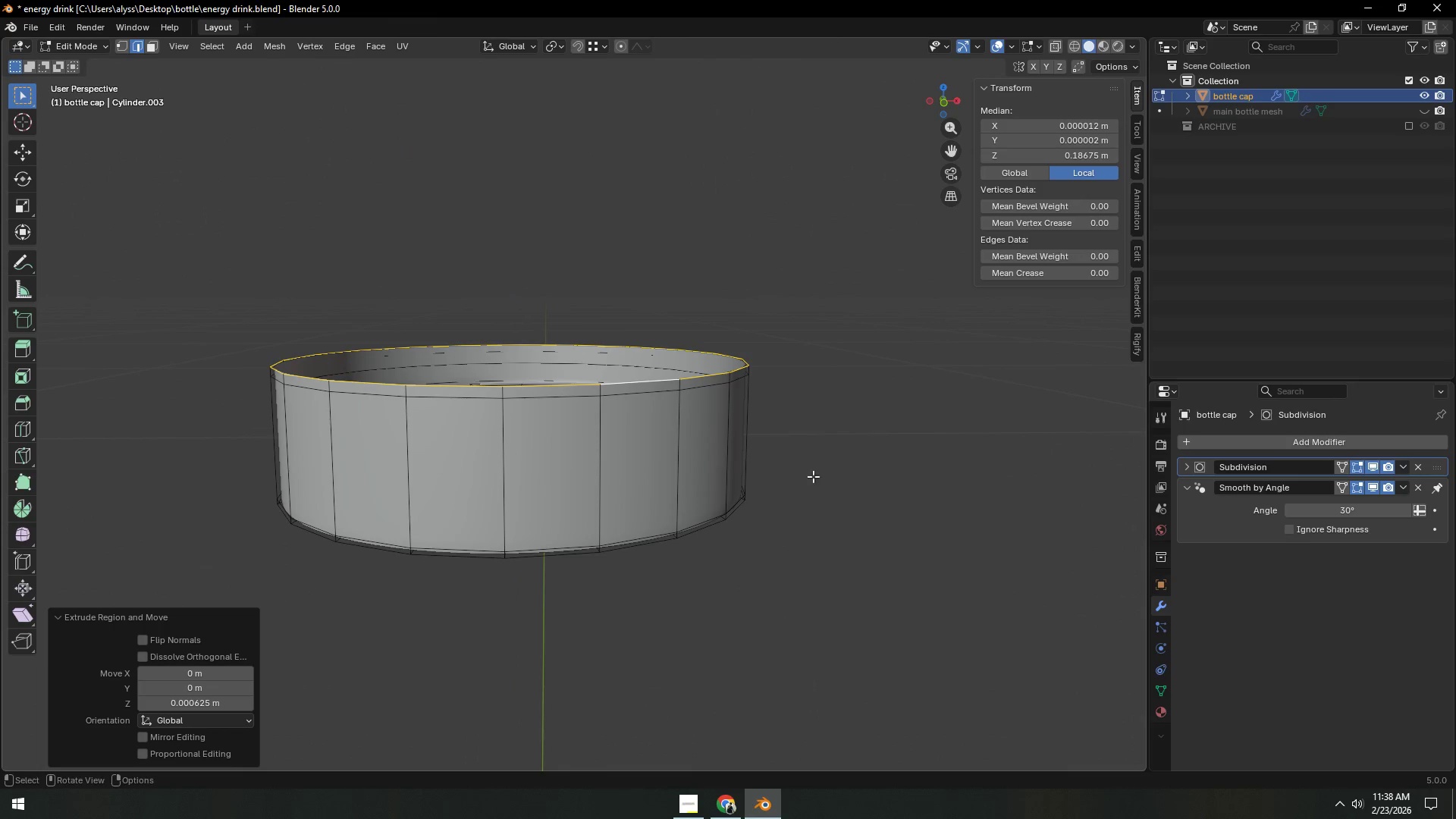 
key(Shift+ShiftLeft)
 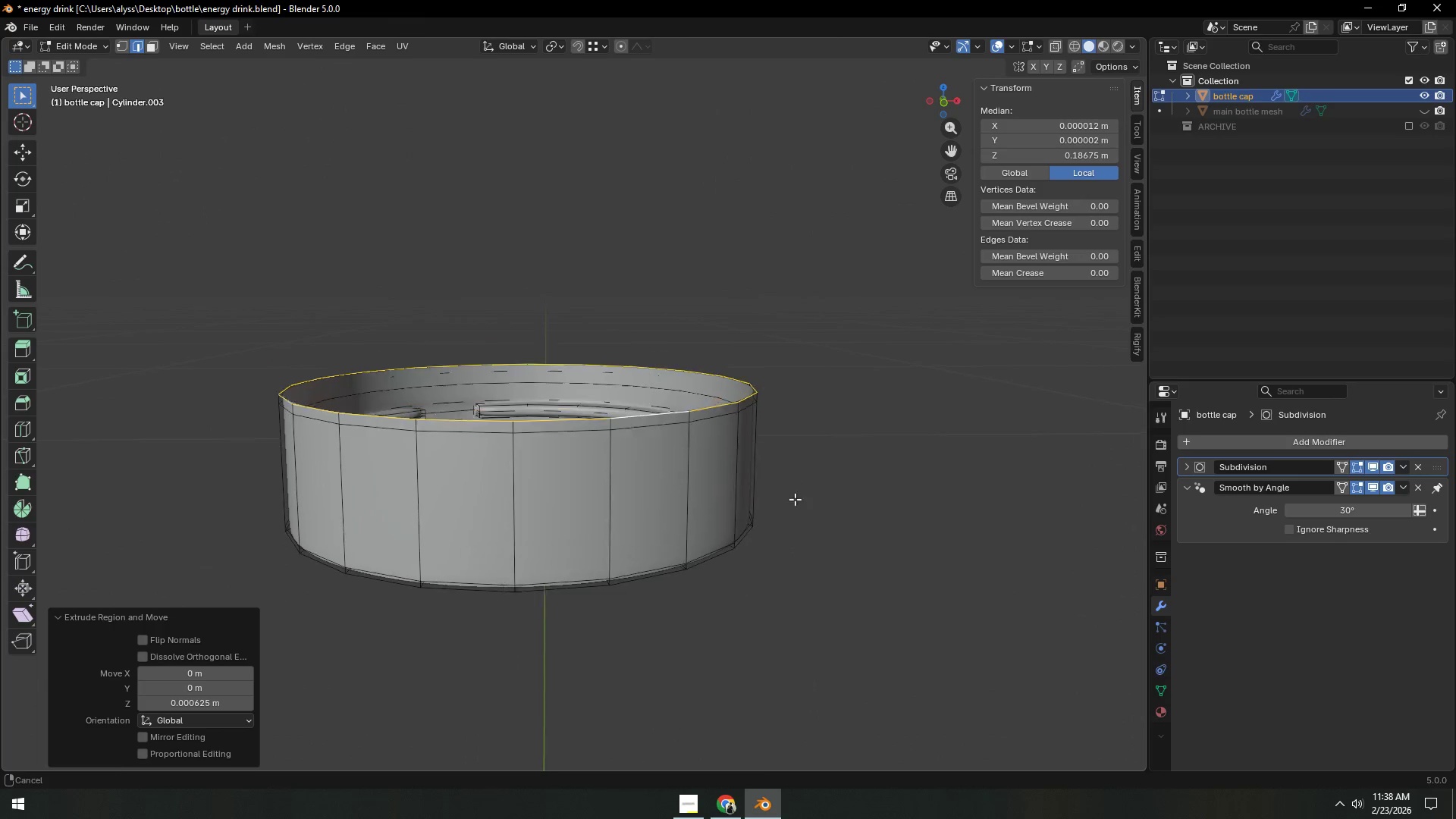 
key(E)
 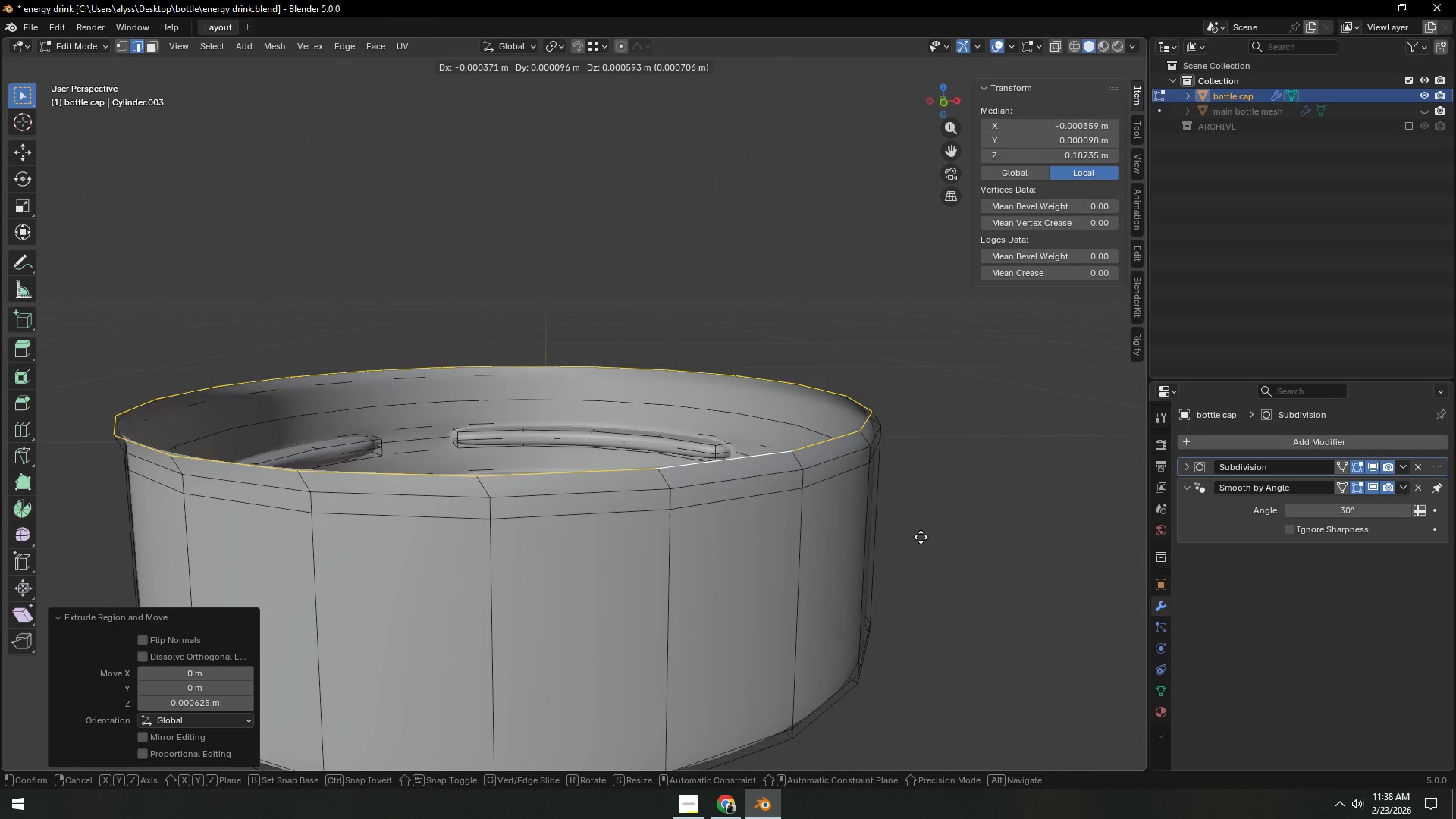 
scroll: coordinate [807, 520], scroll_direction: up, amount: 2.0
 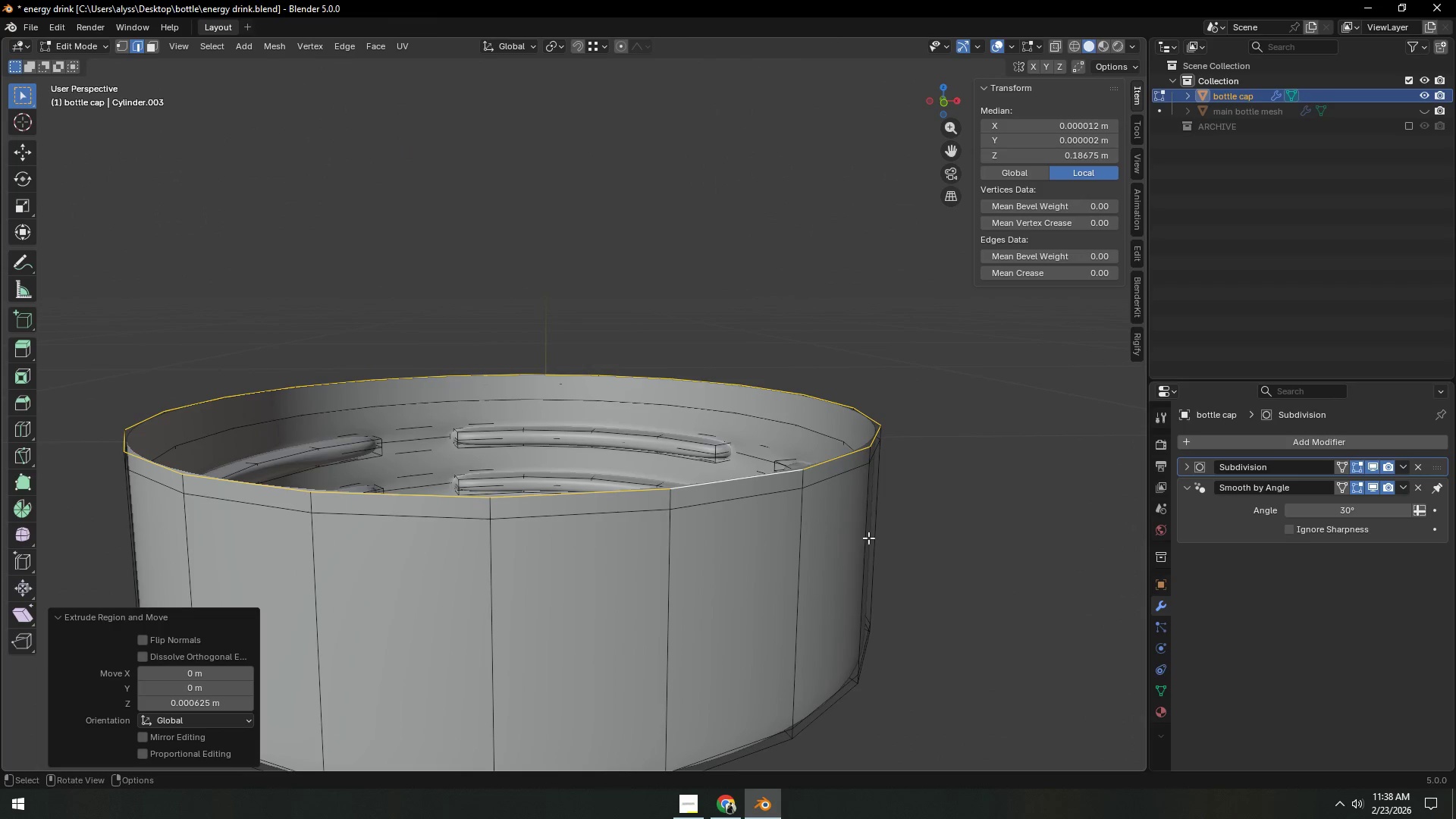 
right_click([921, 537])
 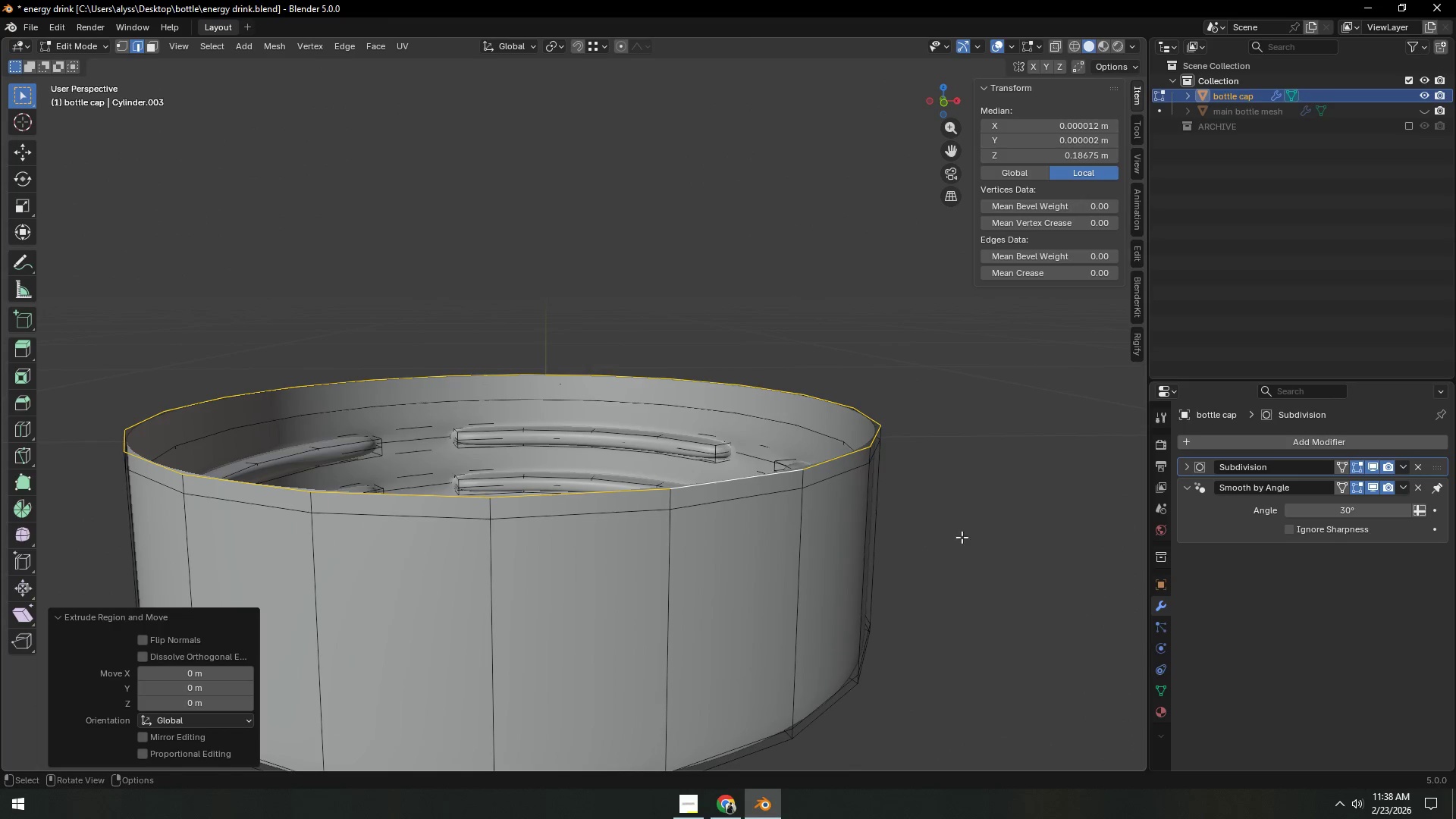 
key(S)
 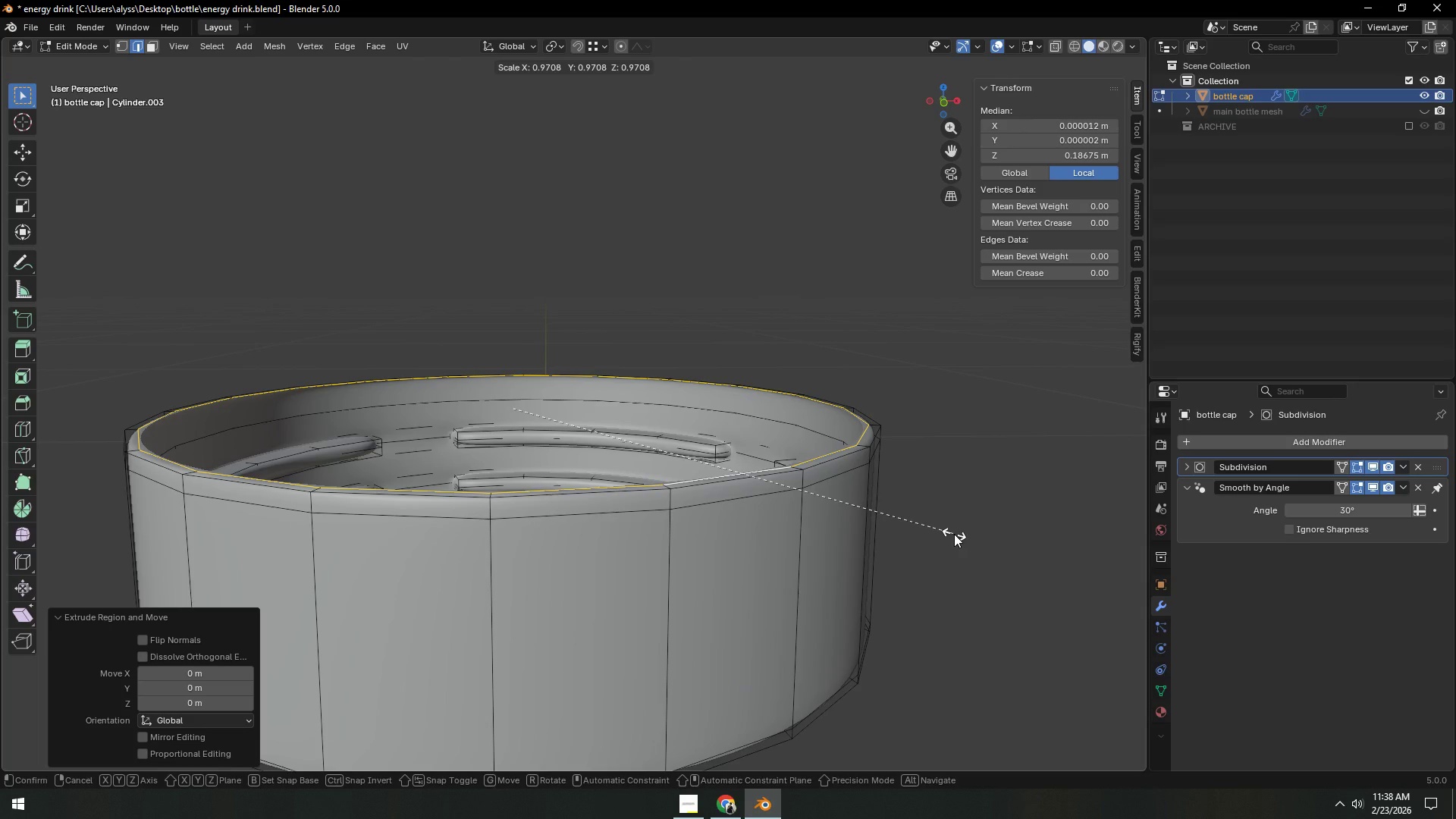 
left_click([954, 534])
 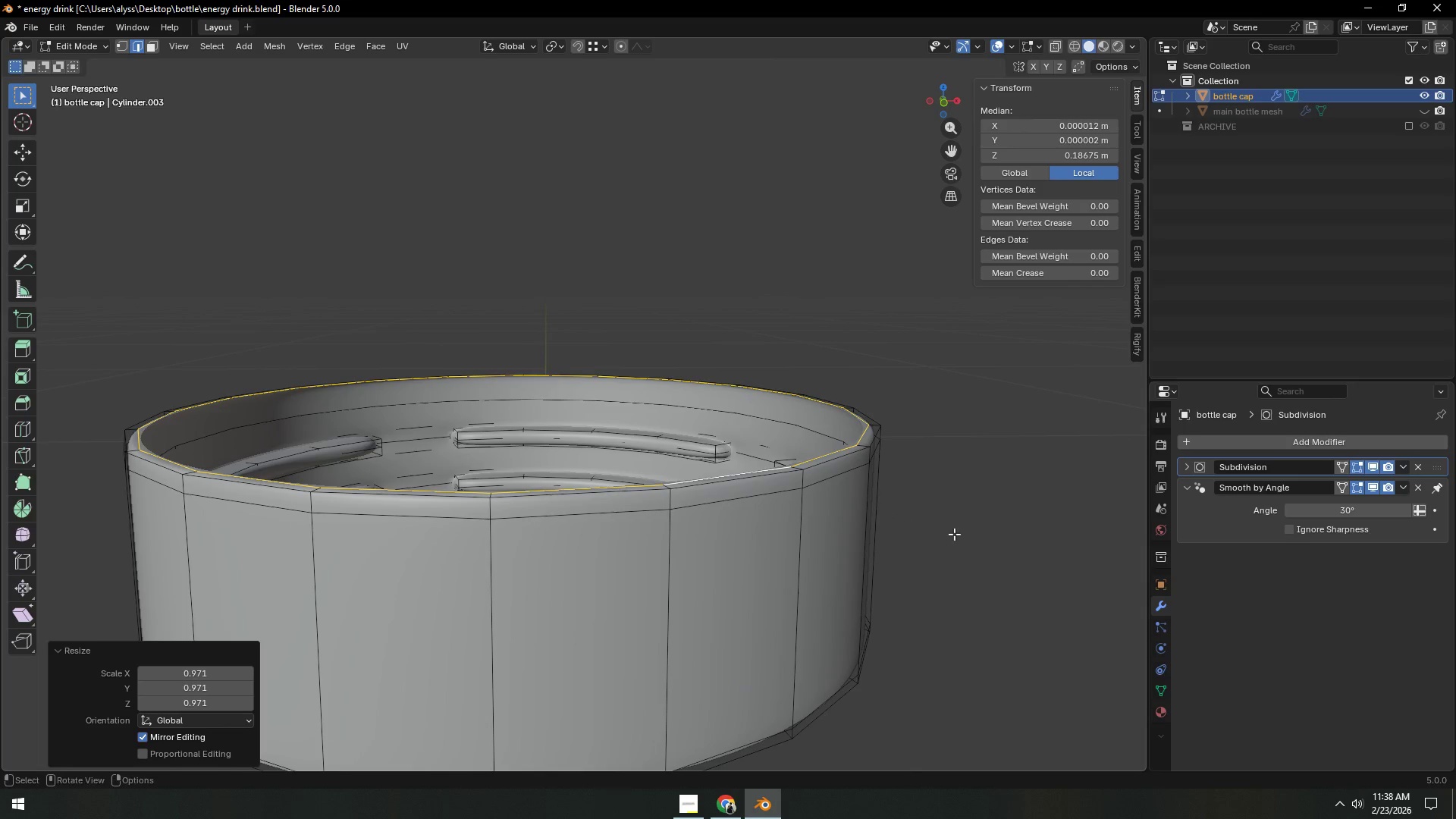 
key(E)
 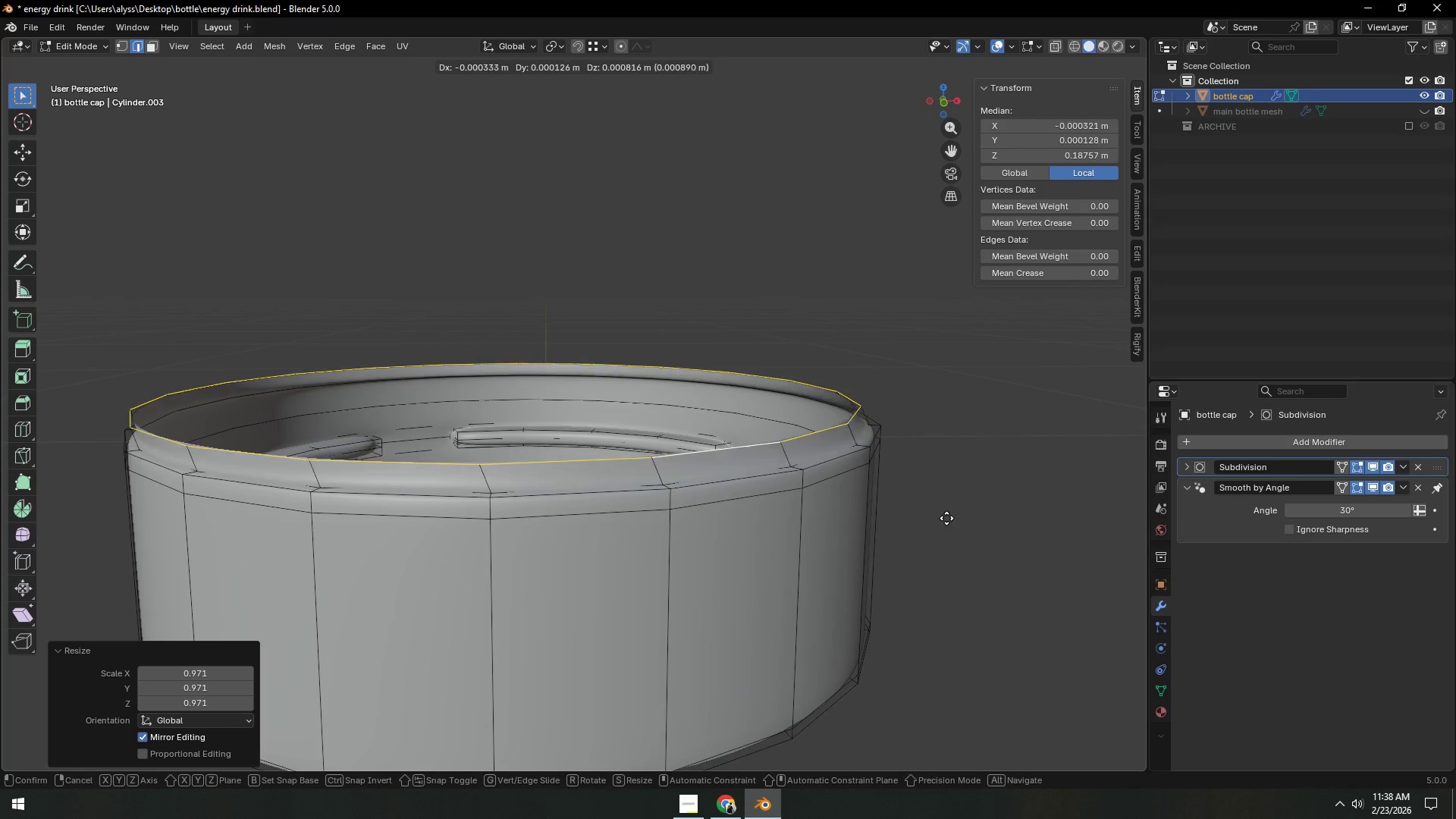 
right_click([946, 521])
 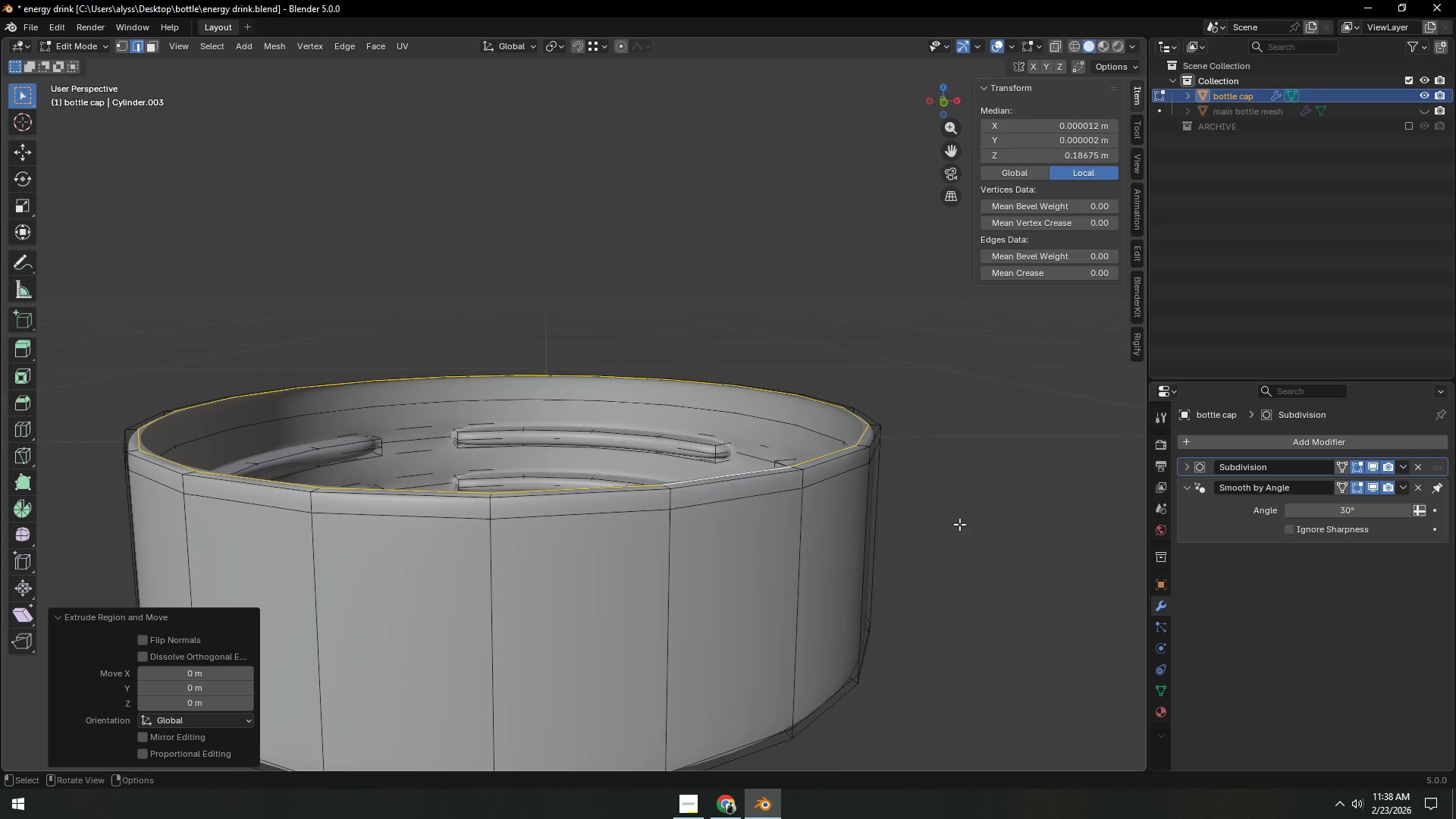 
key(S)
 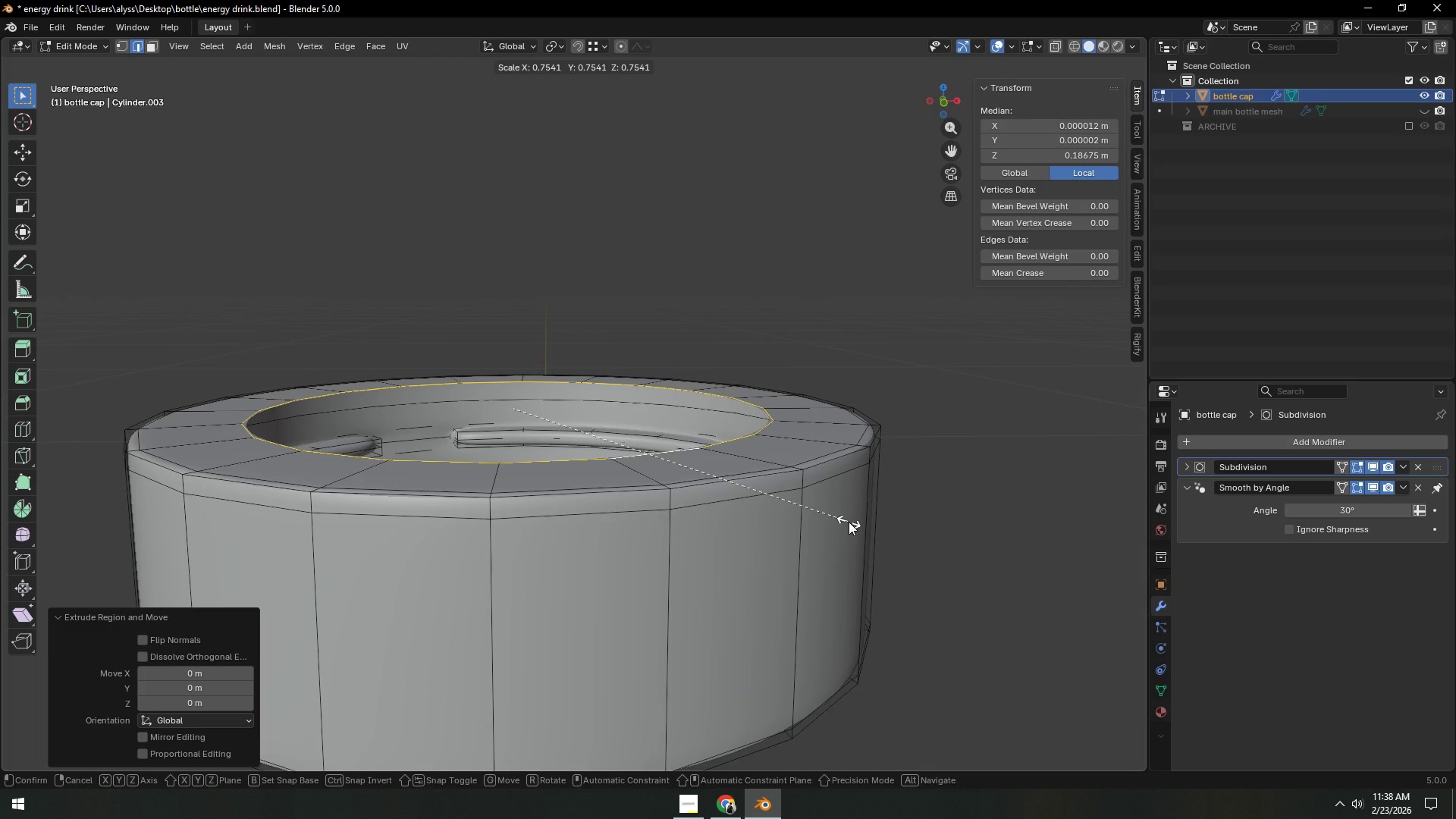 
left_click([849, 522])
 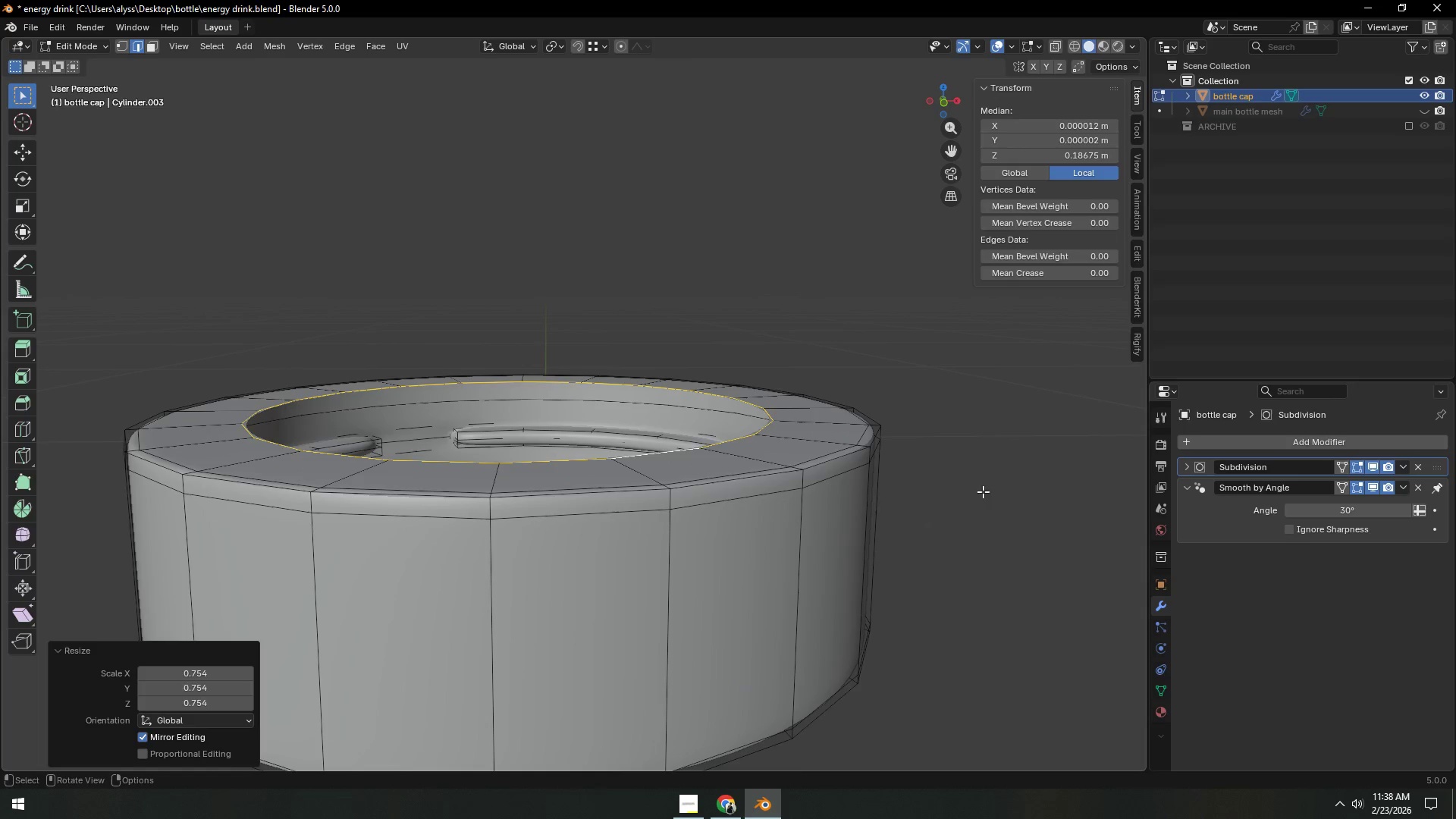 
left_click([984, 494])
 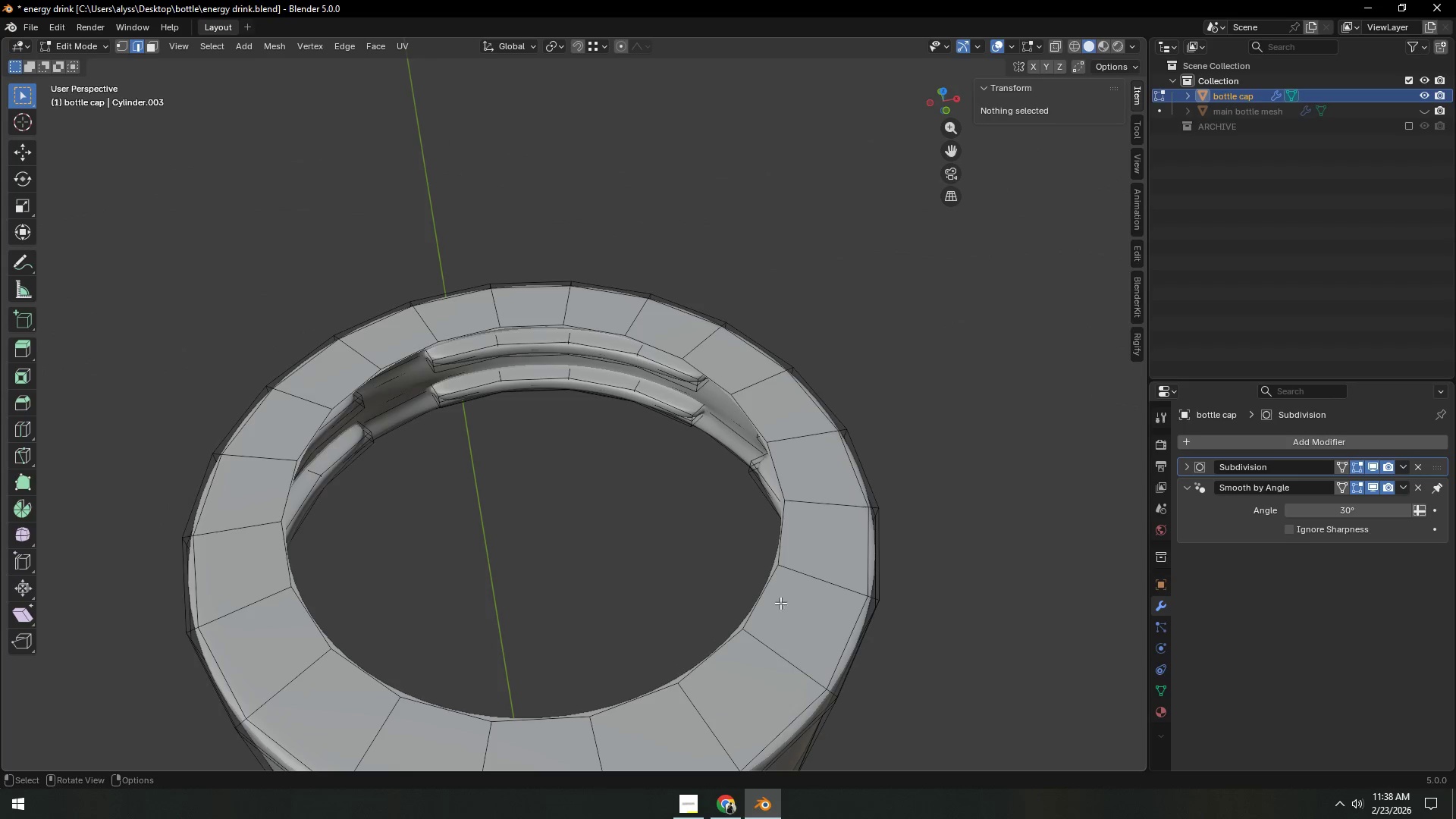 
key(Shift+ShiftLeft)
 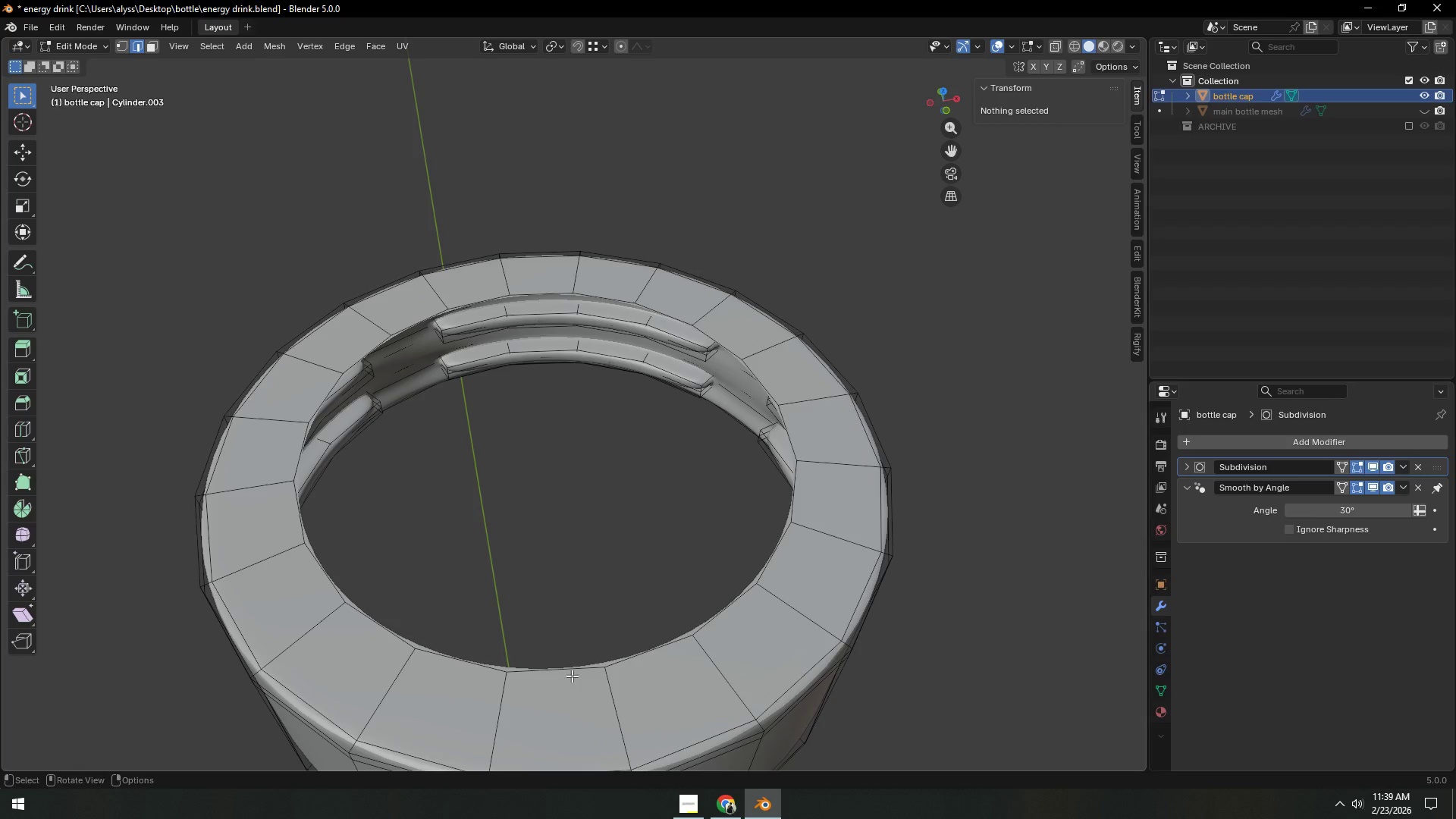 
left_click([572, 671])
 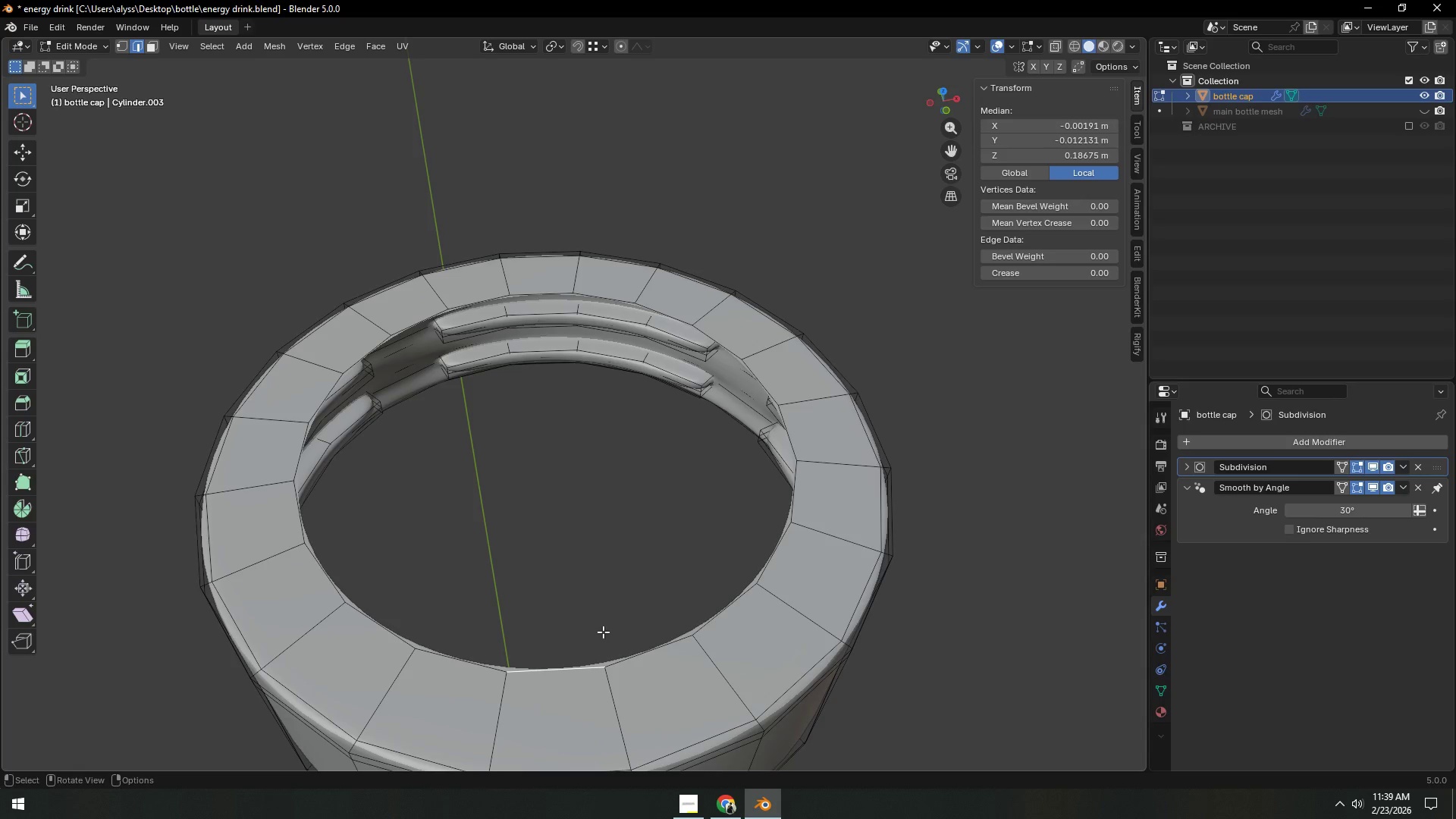 
type(gg)
 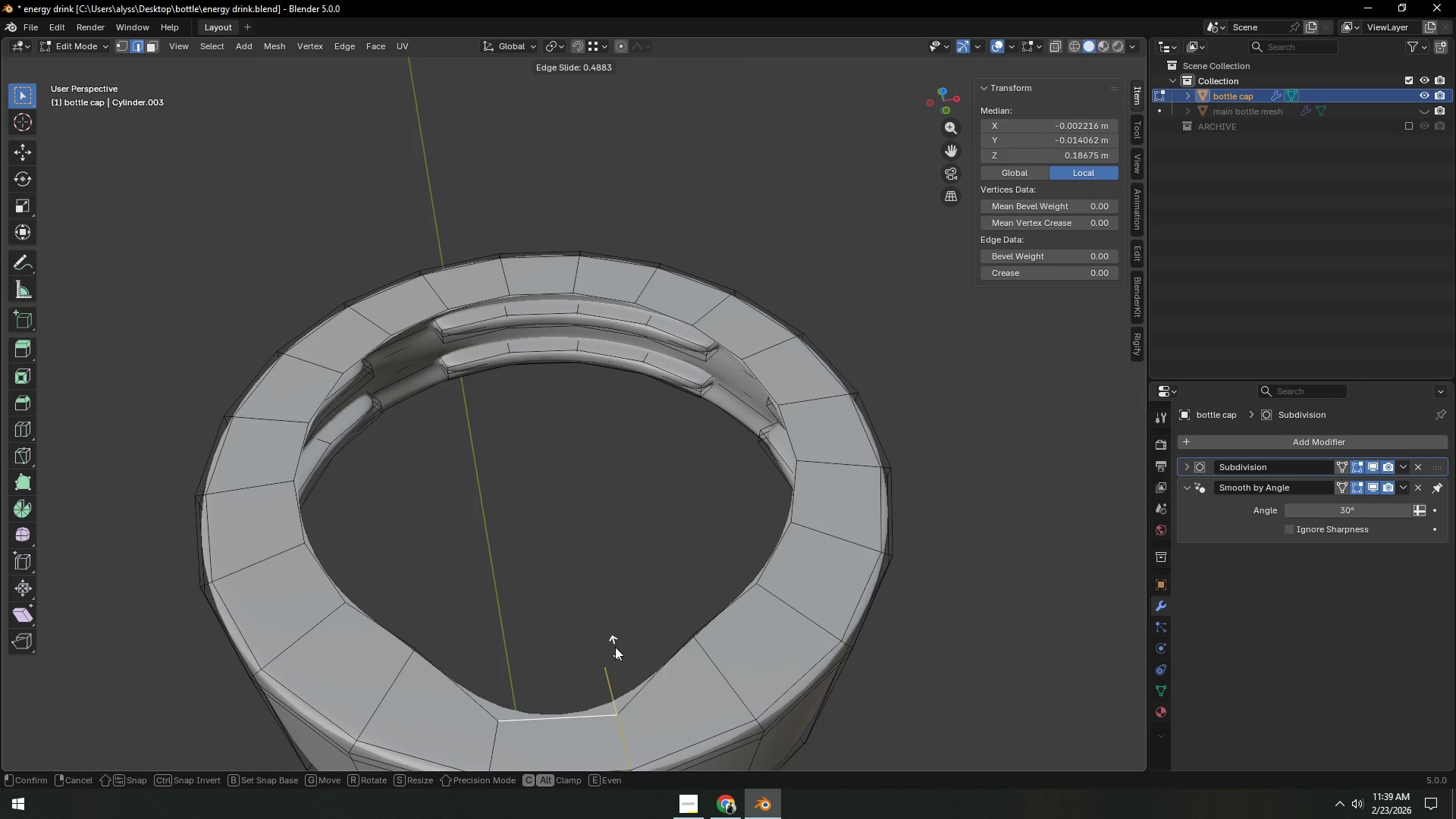 
left_click([615, 647])
 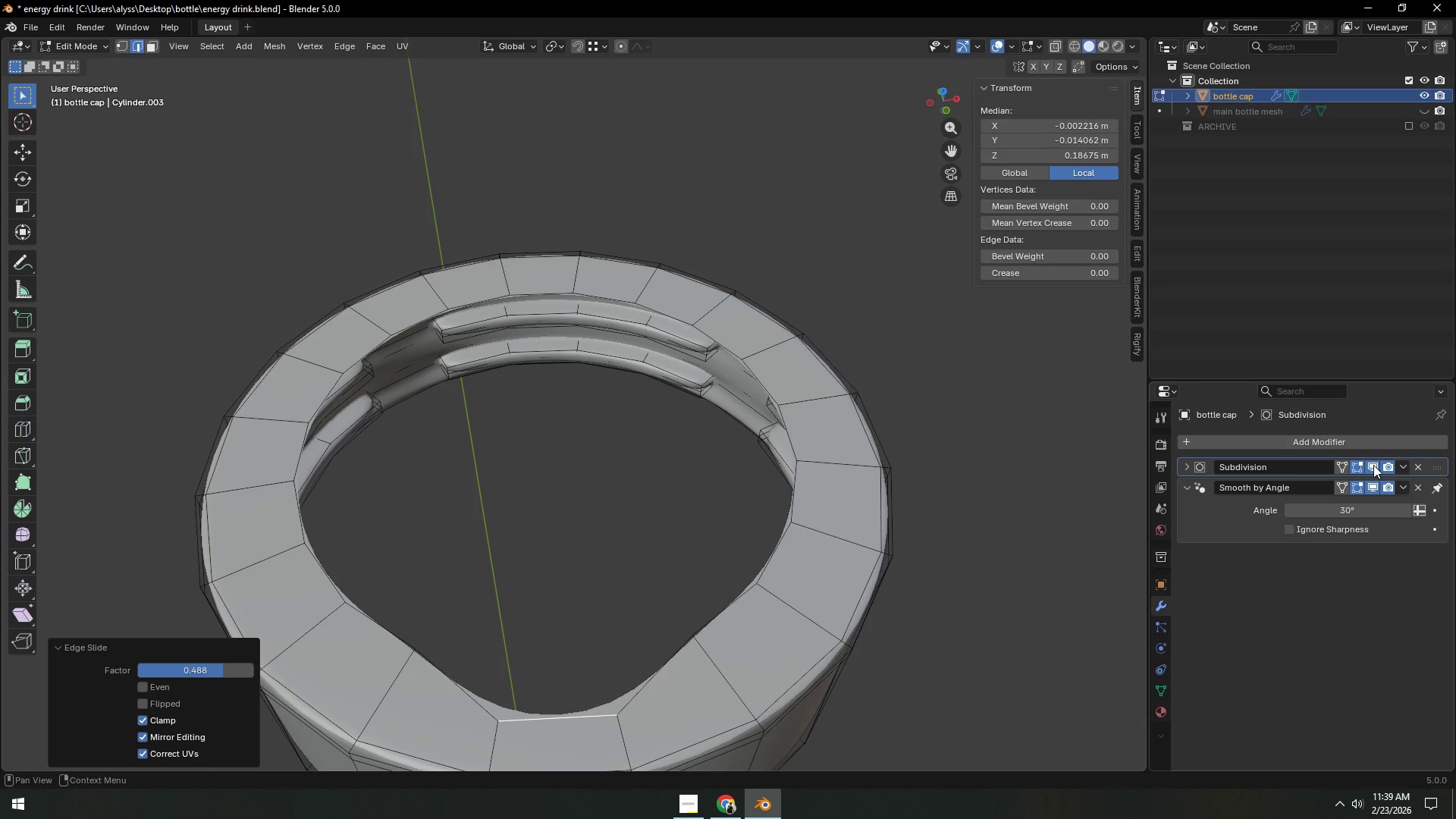 
left_click([1373, 465])
 